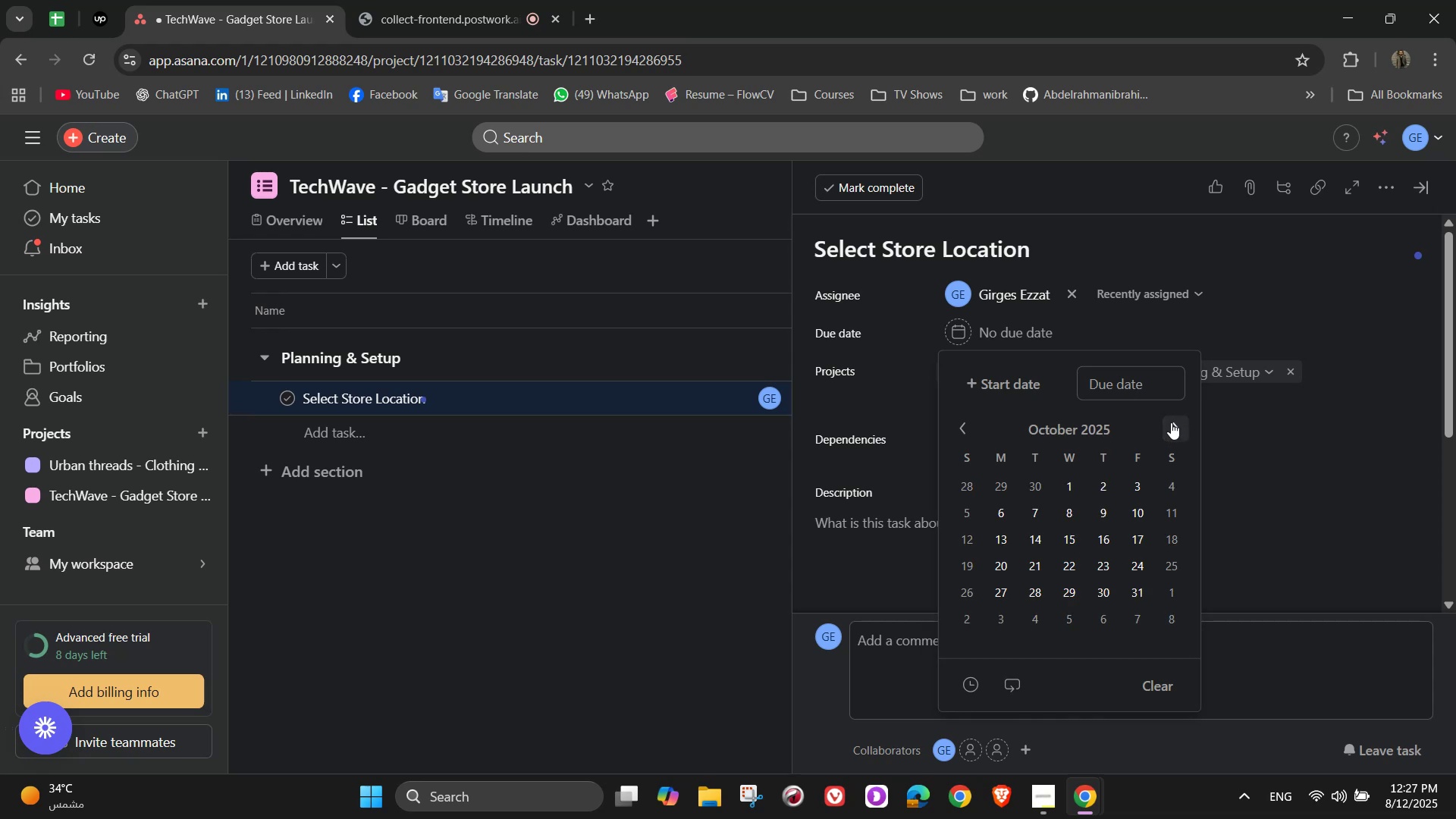 
left_click_drag(start_coordinate=[1171, 422], to_coordinate=[1061, 399])
 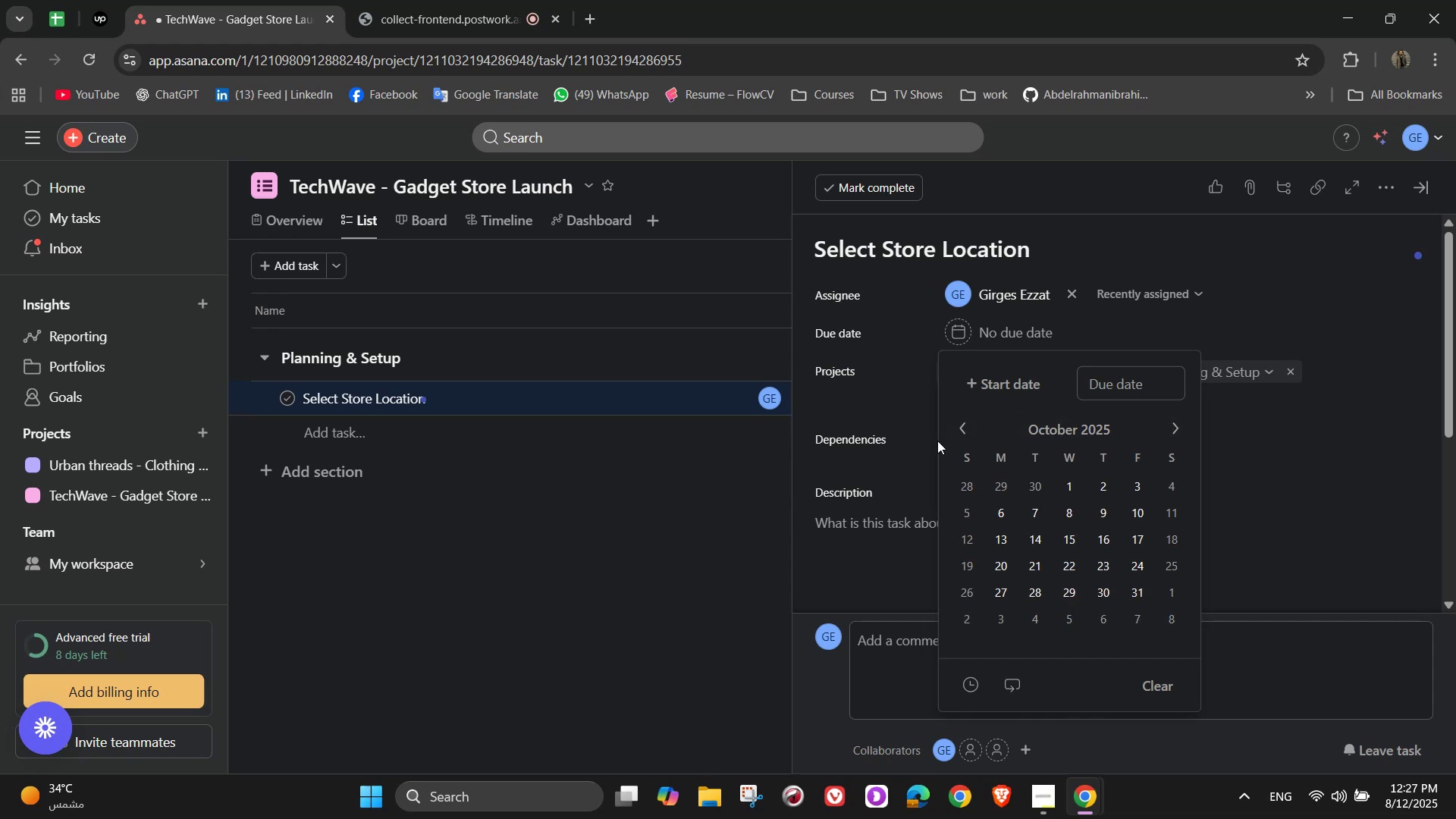 
left_click([937, 435])
 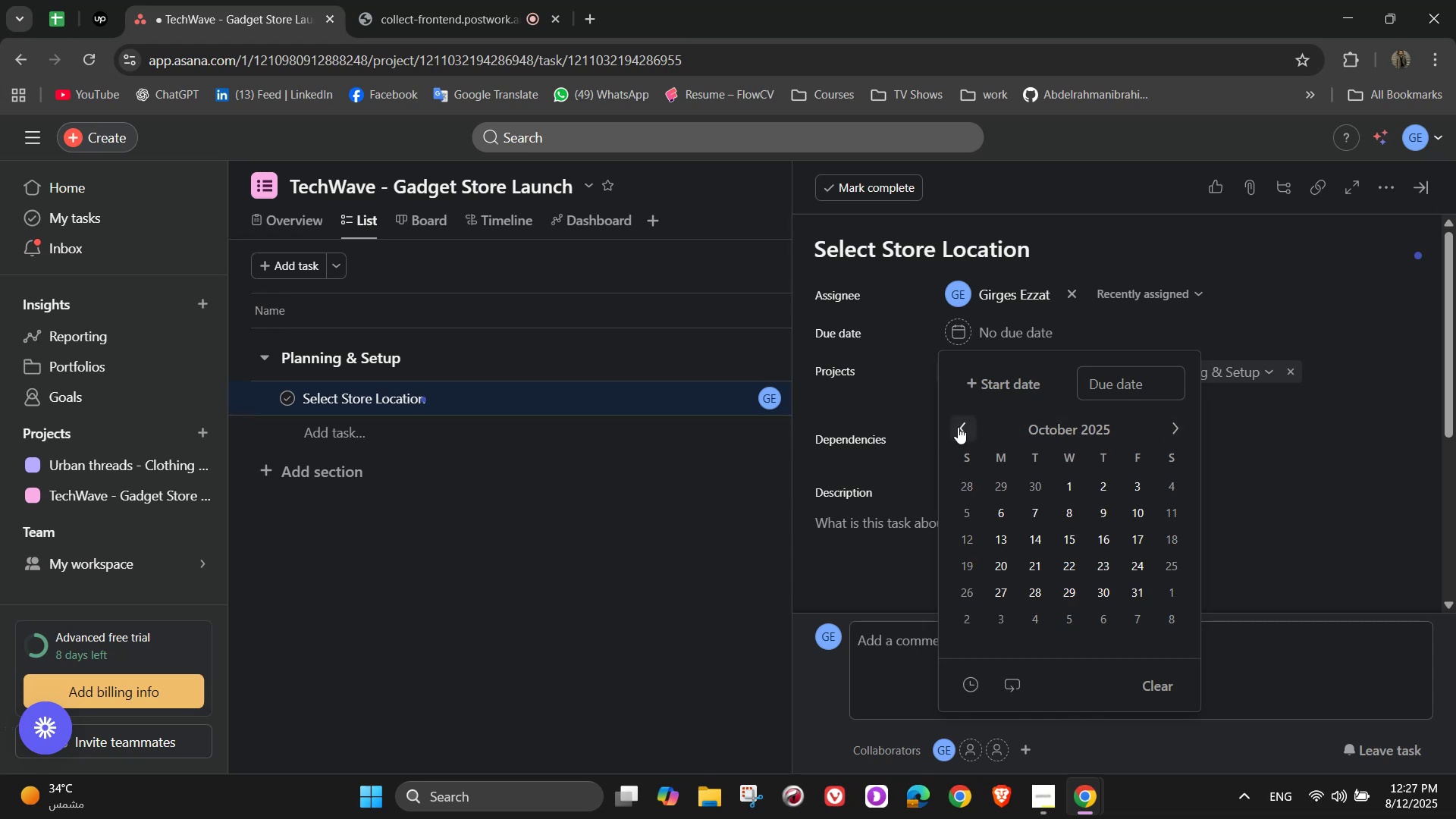 
left_click([965, 428])
 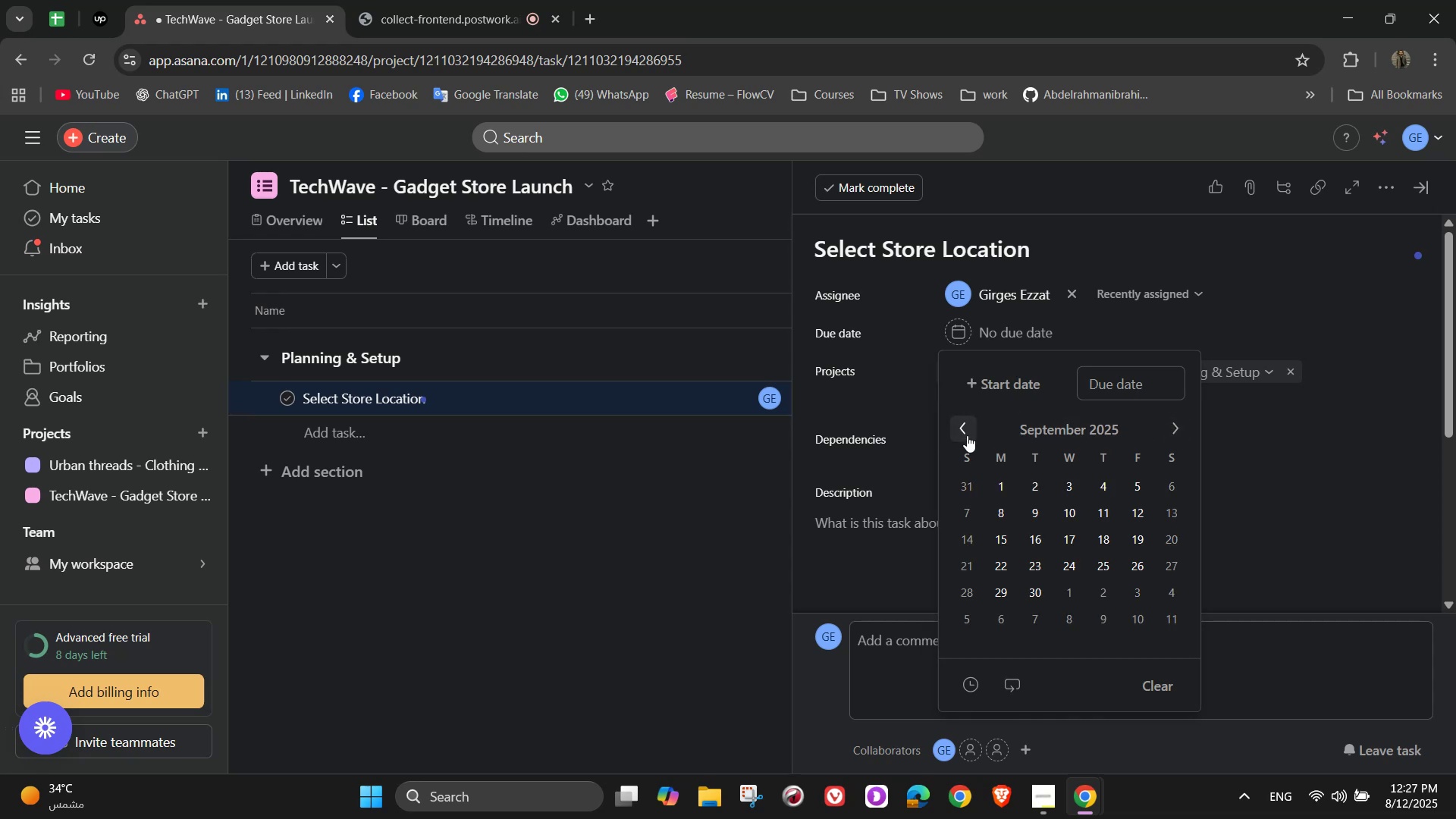 
left_click([967, 435])
 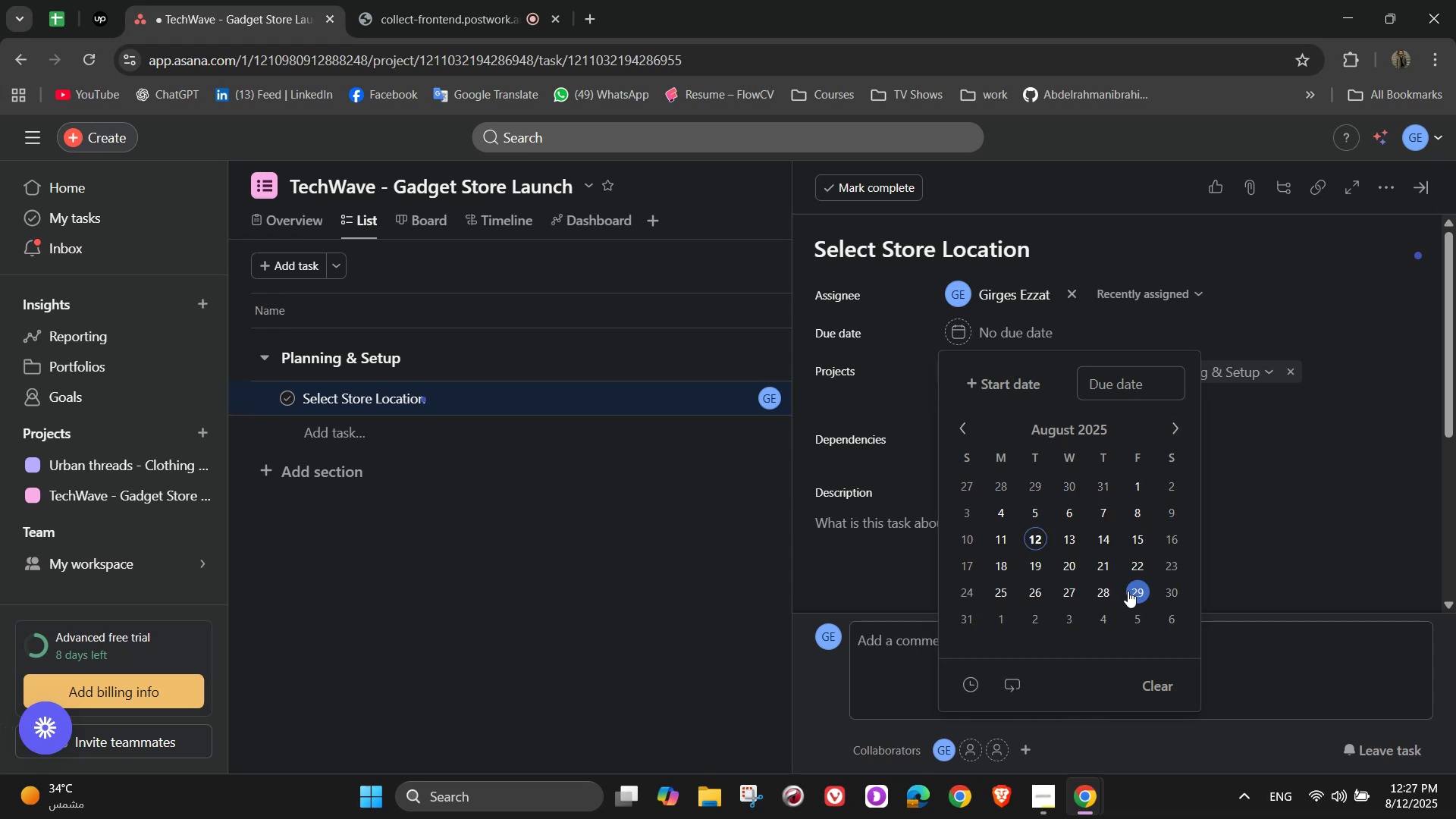 
double_click([1284, 478])
 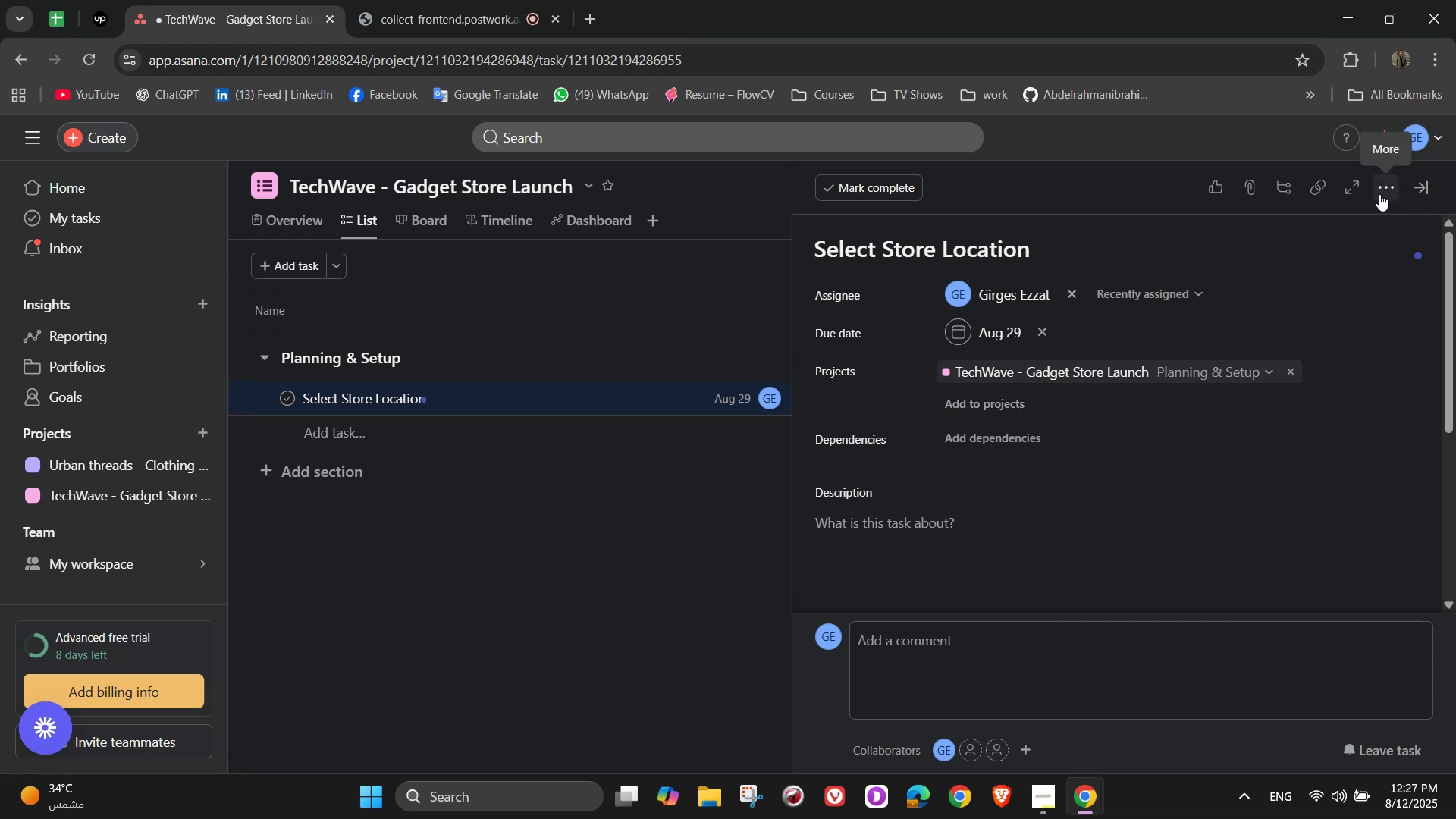 
wait(6.16)
 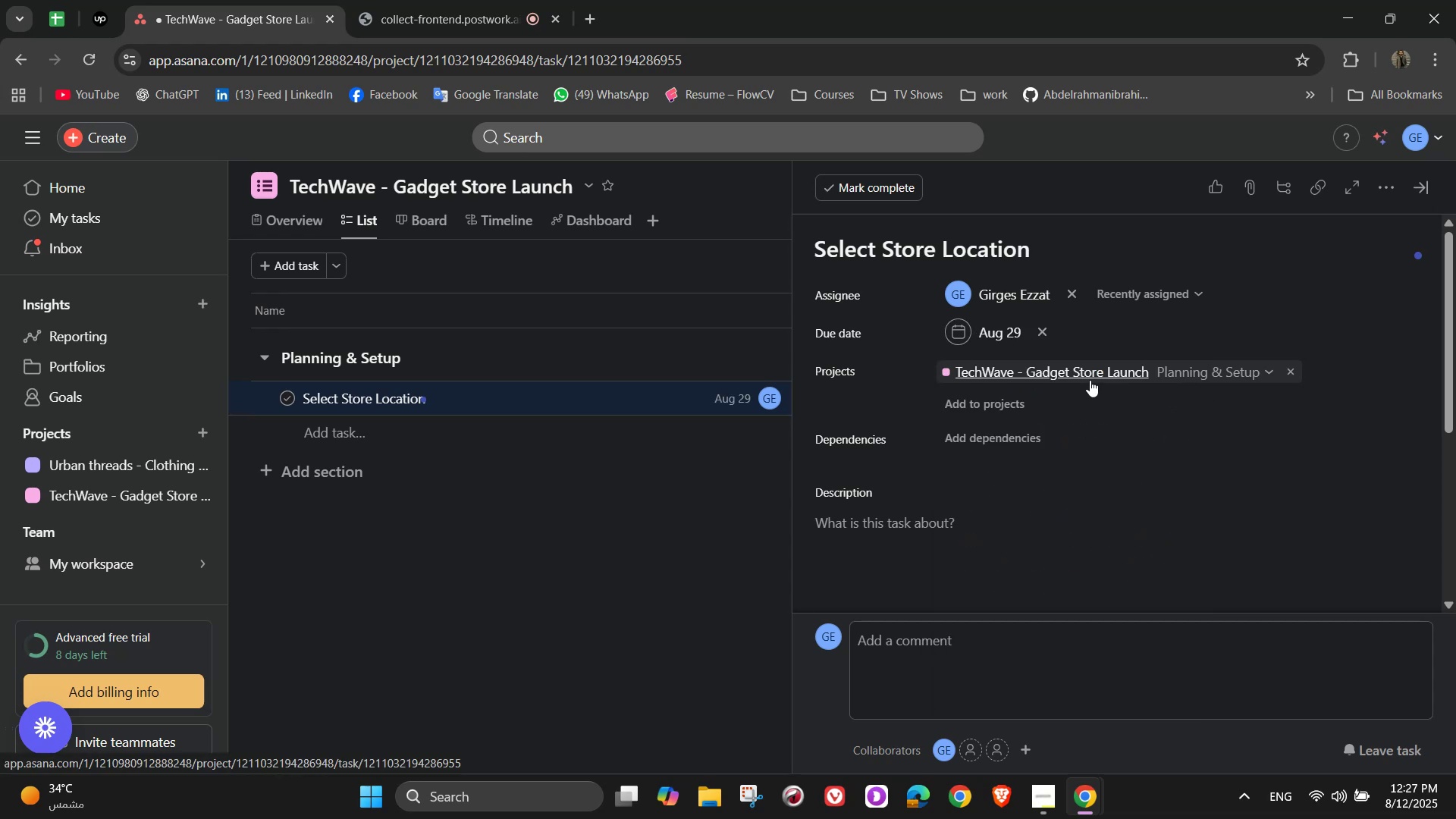 
left_click([709, 423])
 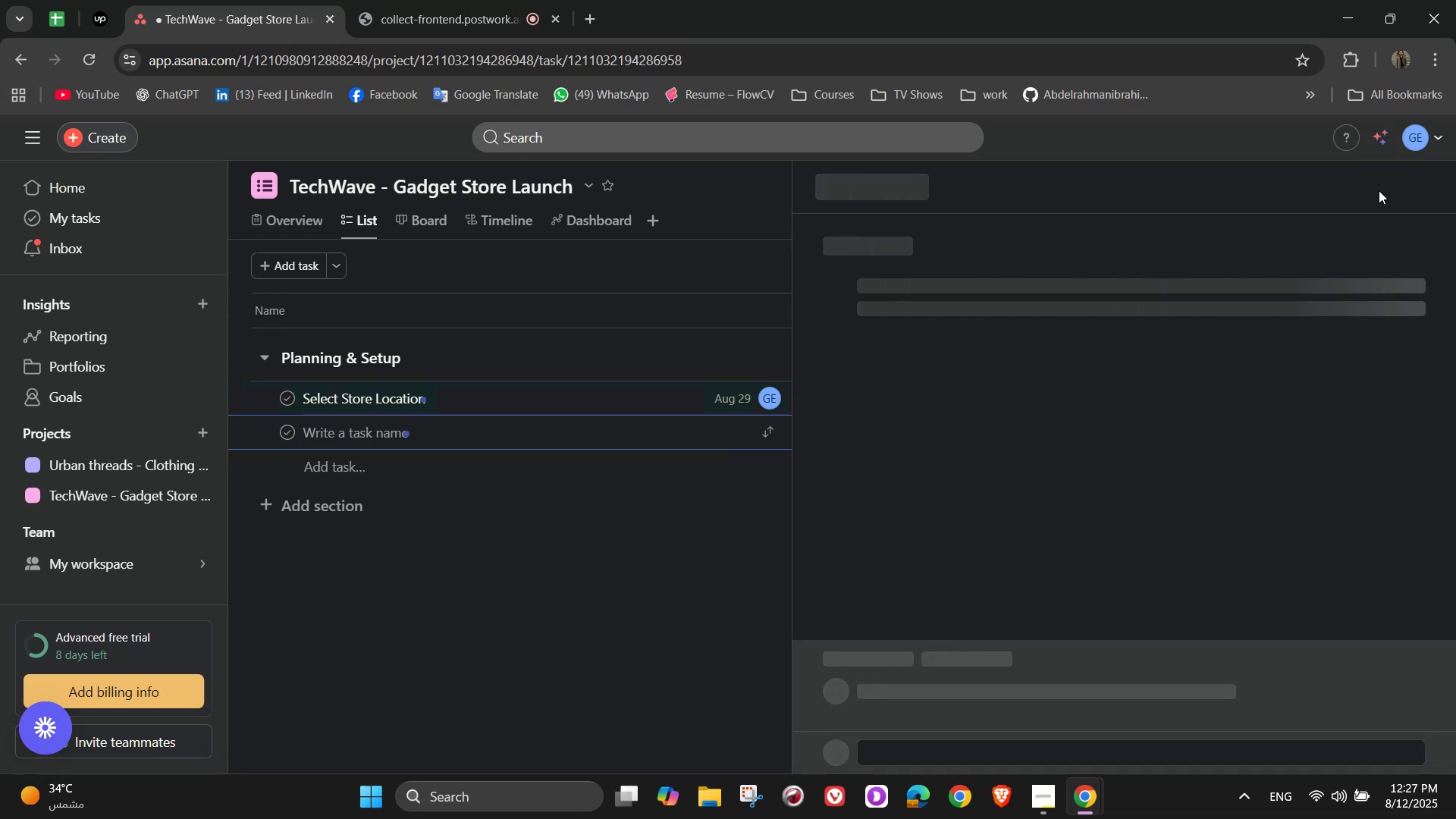 
left_click([536, 566])
 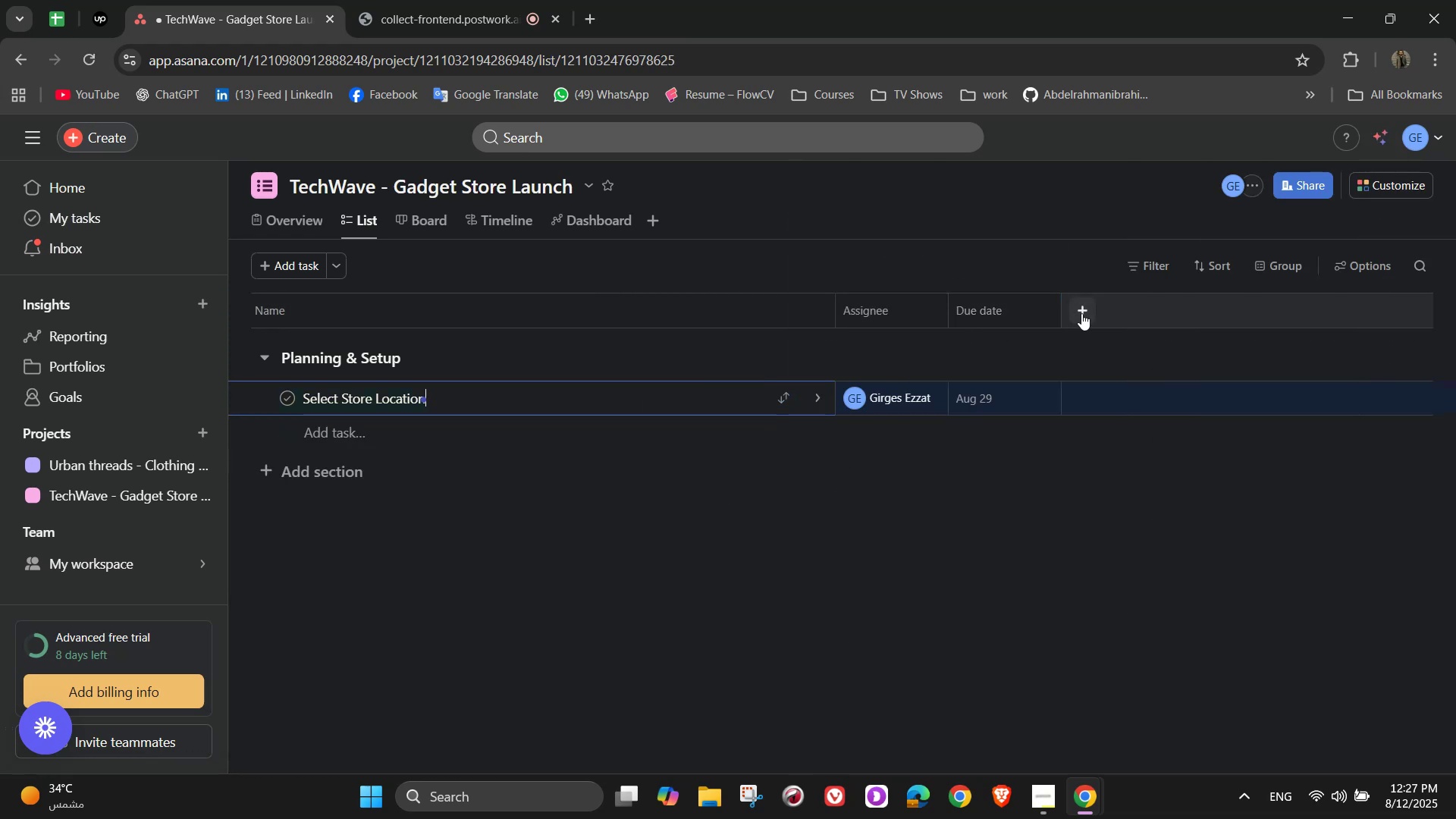 
left_click([1087, 313])
 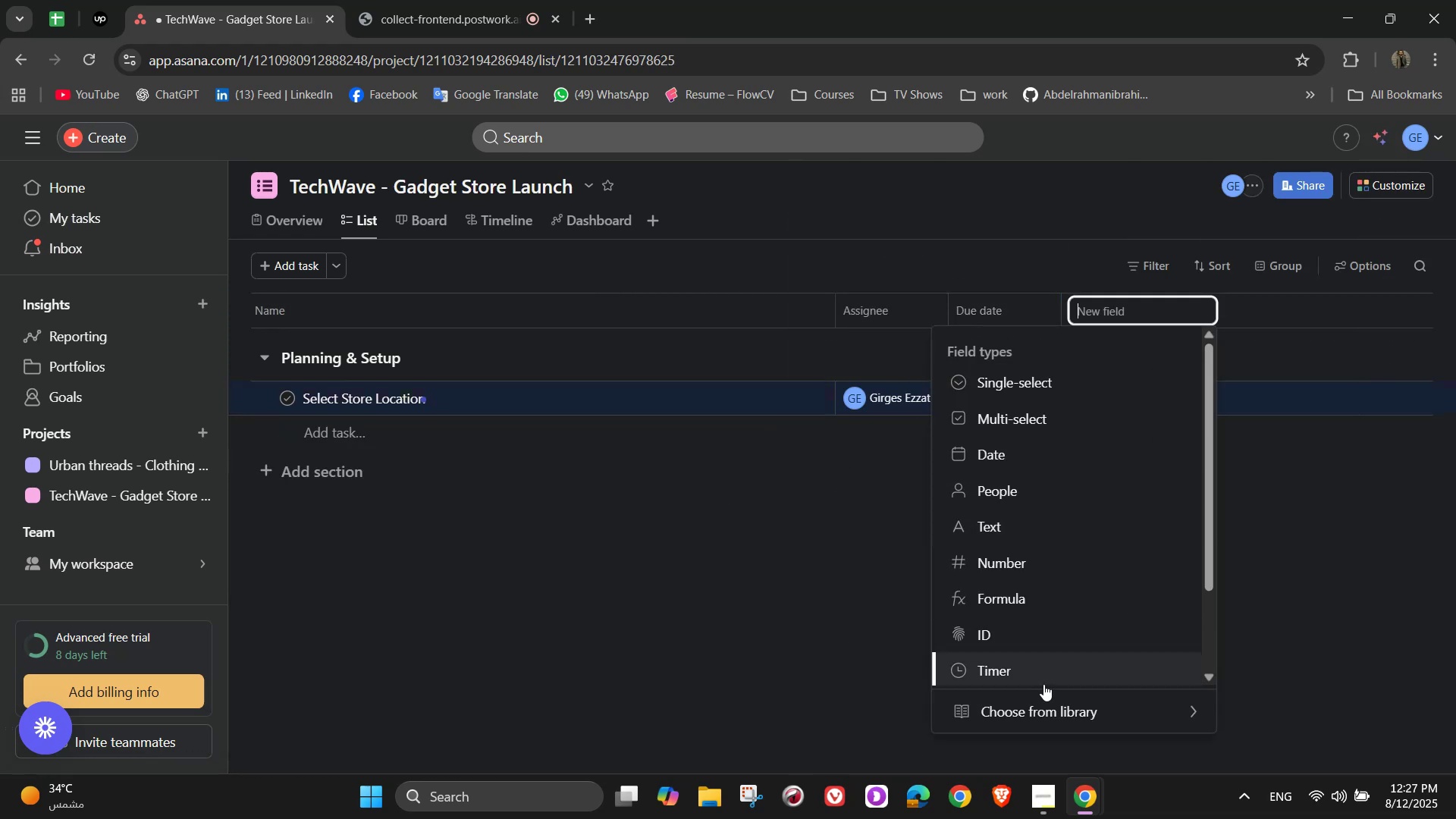 
left_click([1048, 717])
 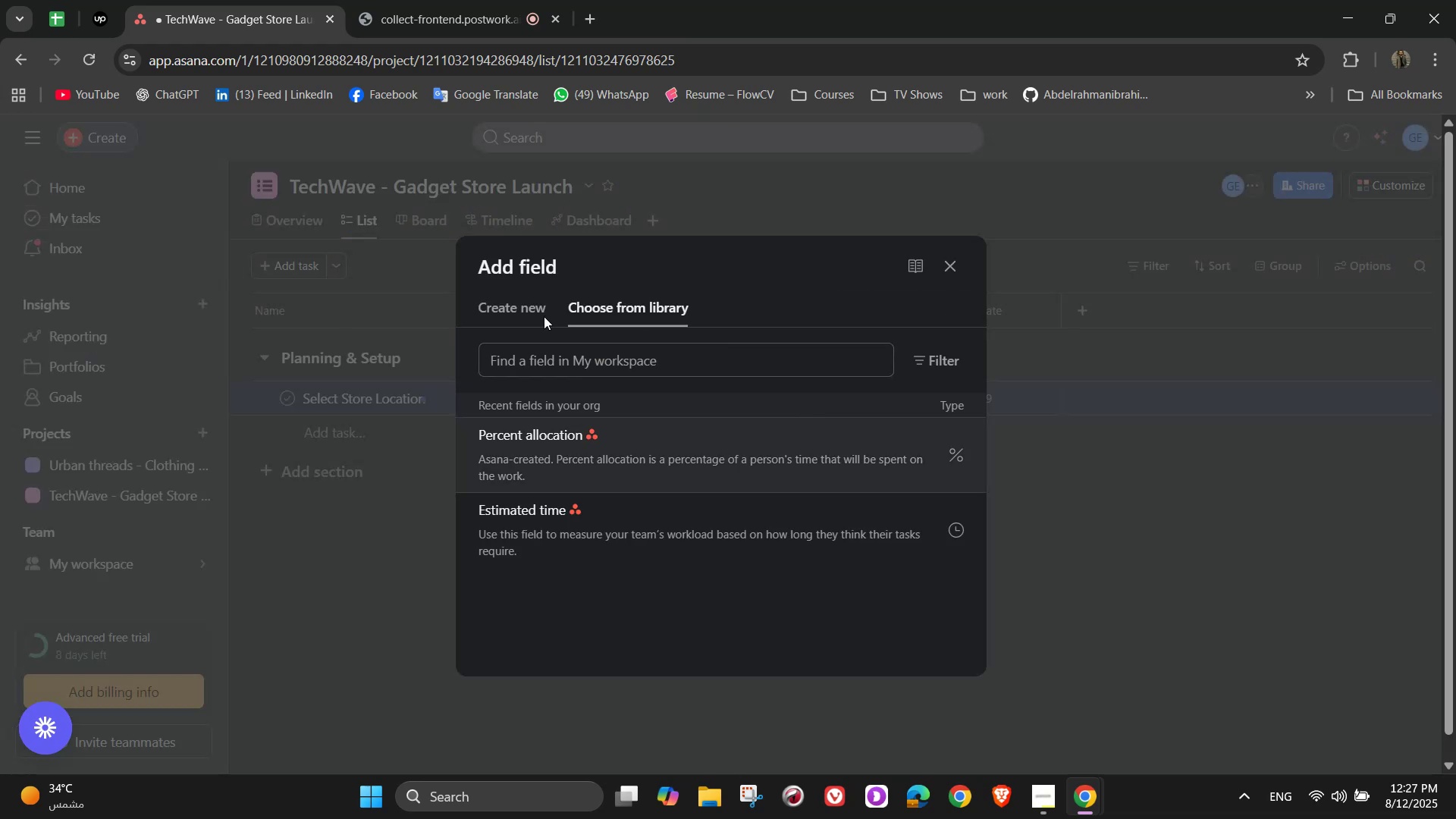 
left_click([494, 304])
 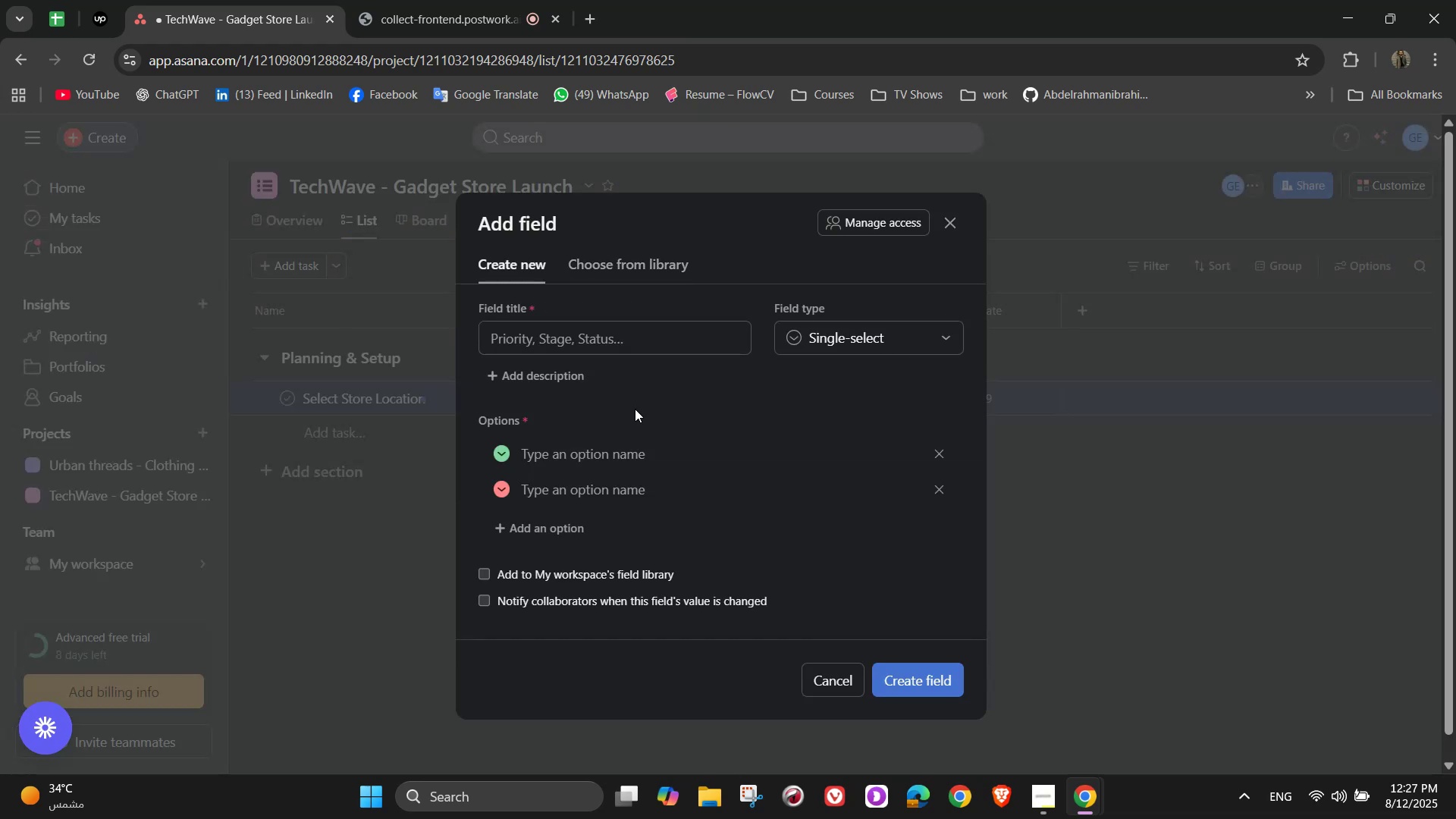 
left_click([647, 334])
 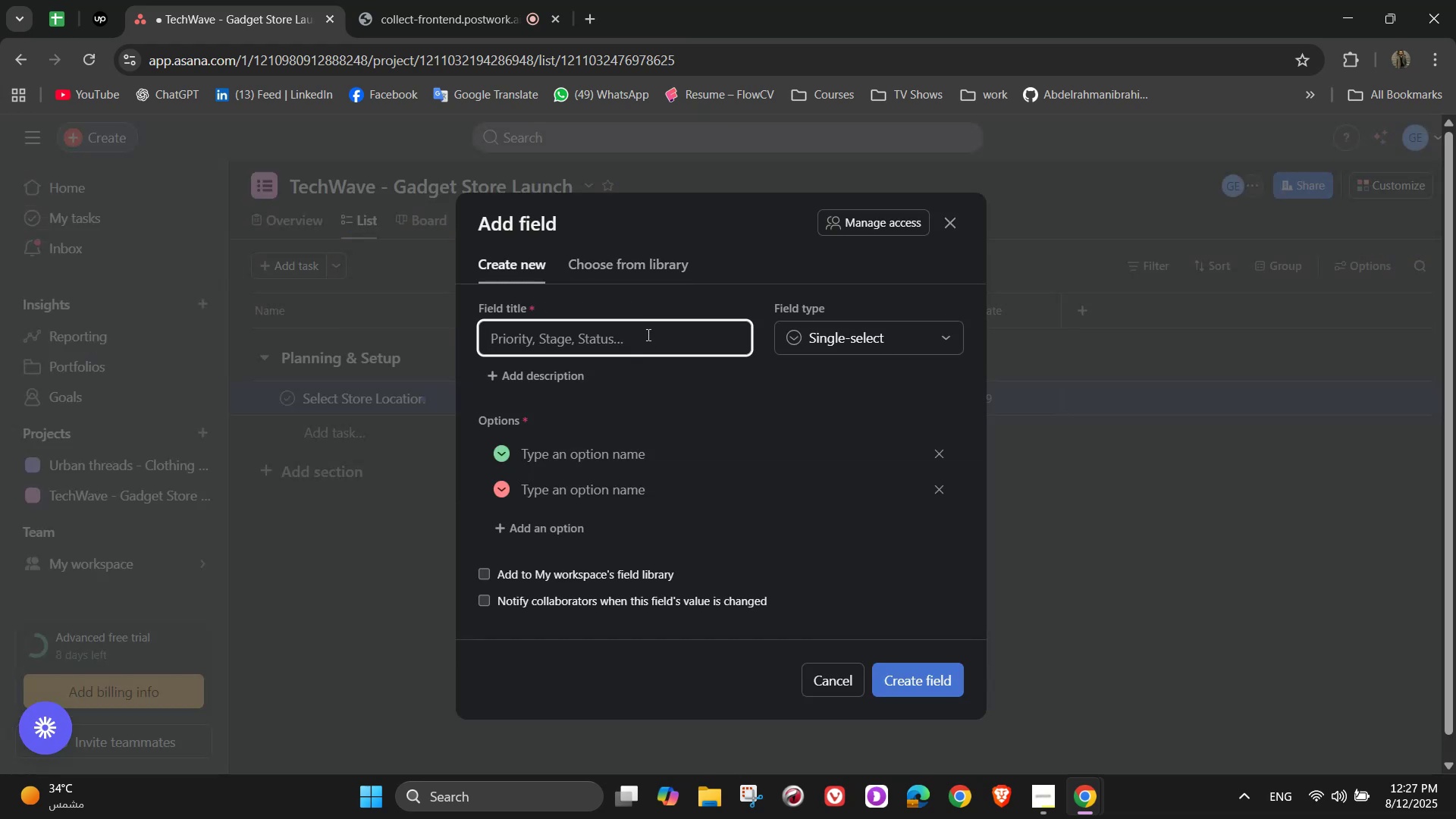 
hold_key(key=ShiftLeft, duration=1.53)
 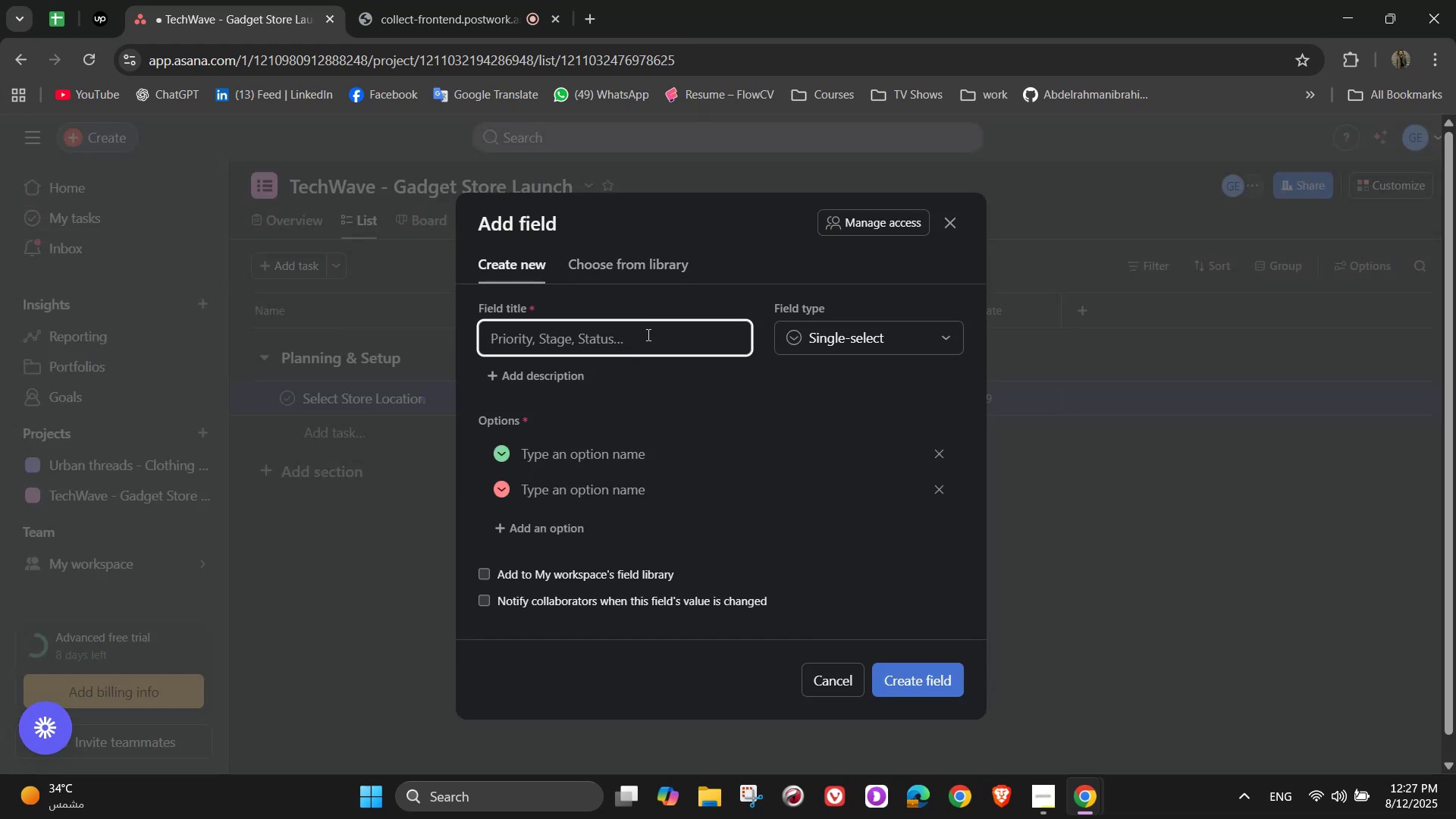 
hold_key(key=ShiftLeft, duration=1.53)
 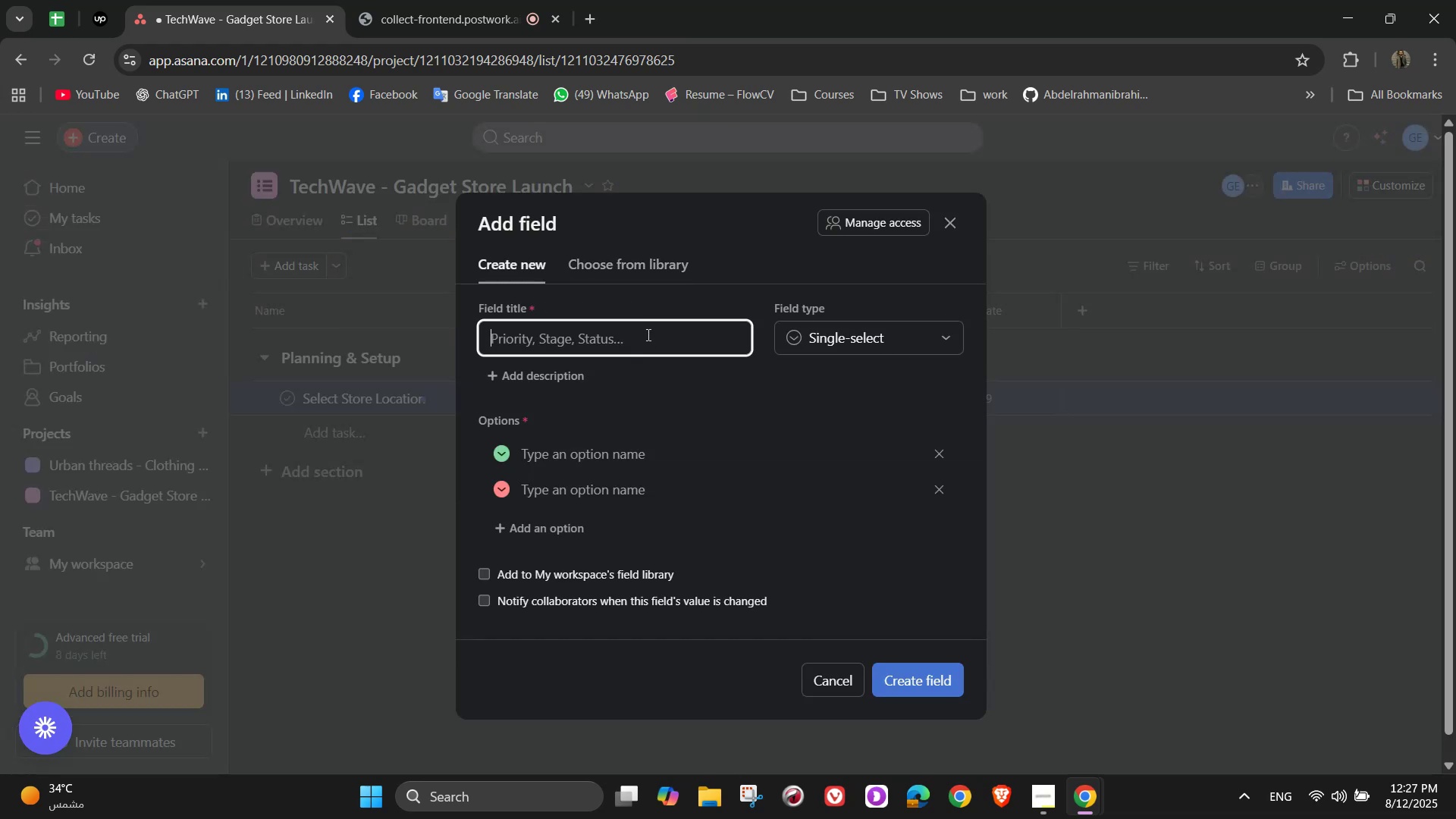 
hold_key(key=ShiftLeft, duration=1.52)
 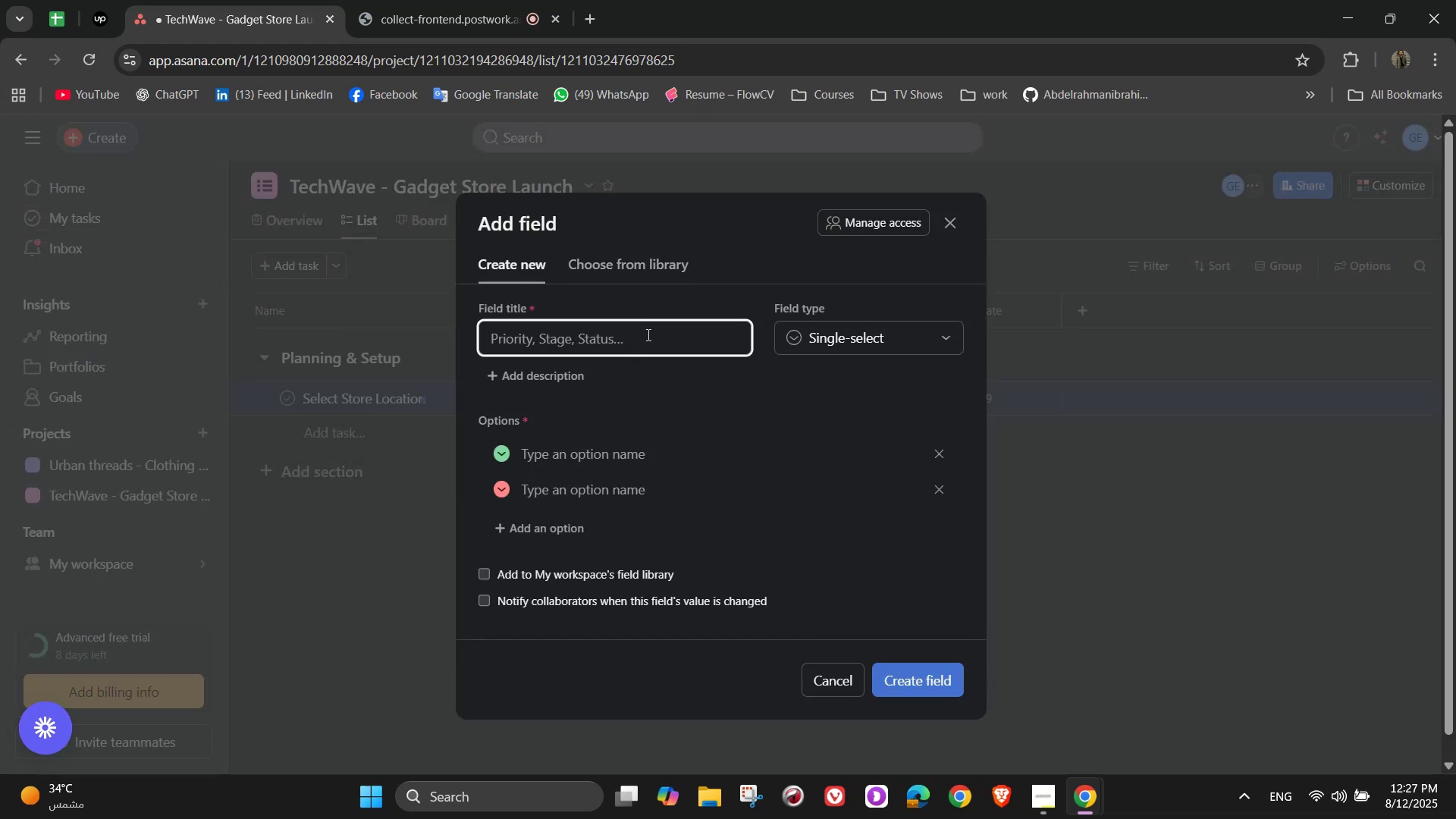 
type(Priority )
 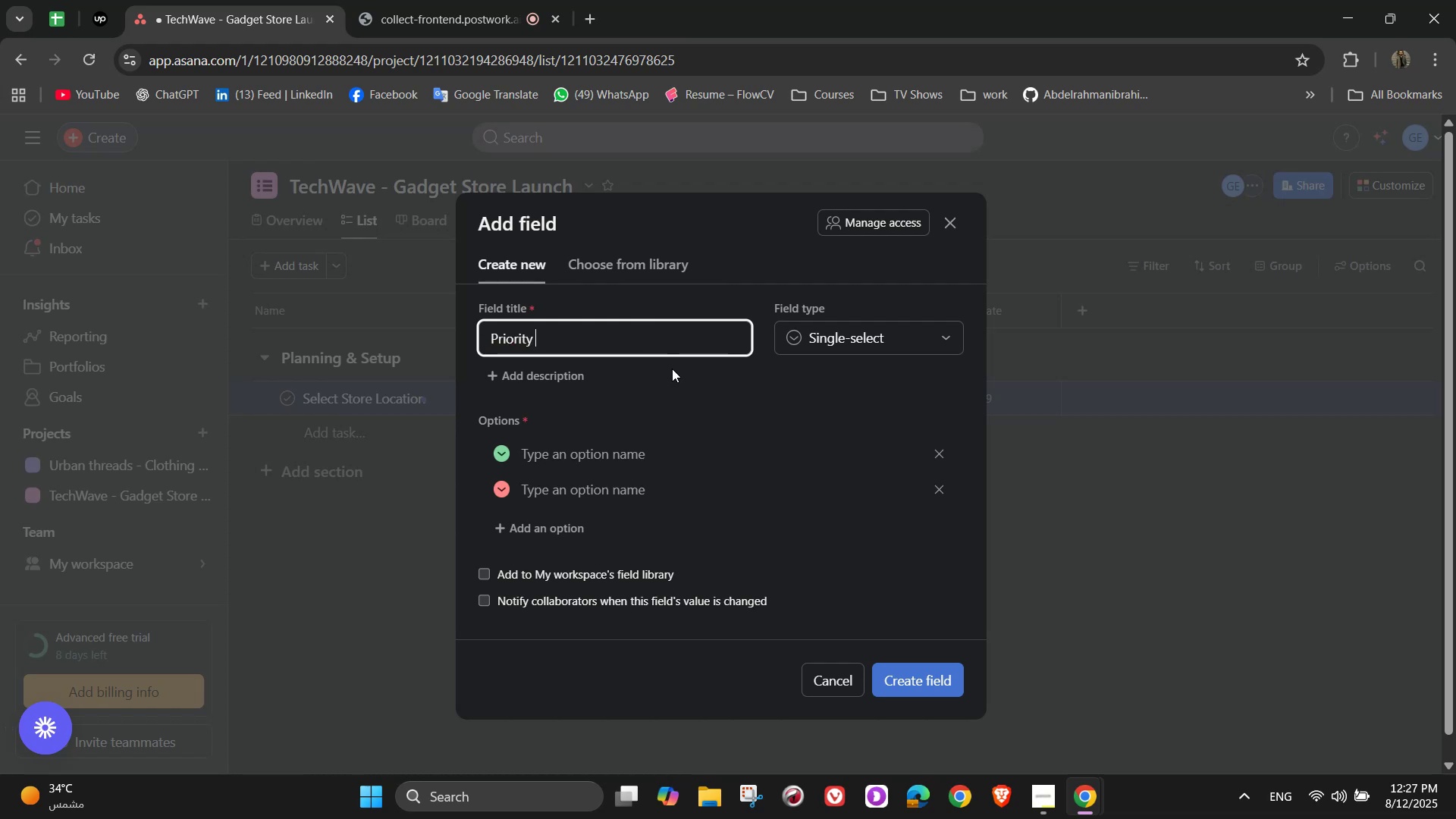 
left_click([629, 454])
 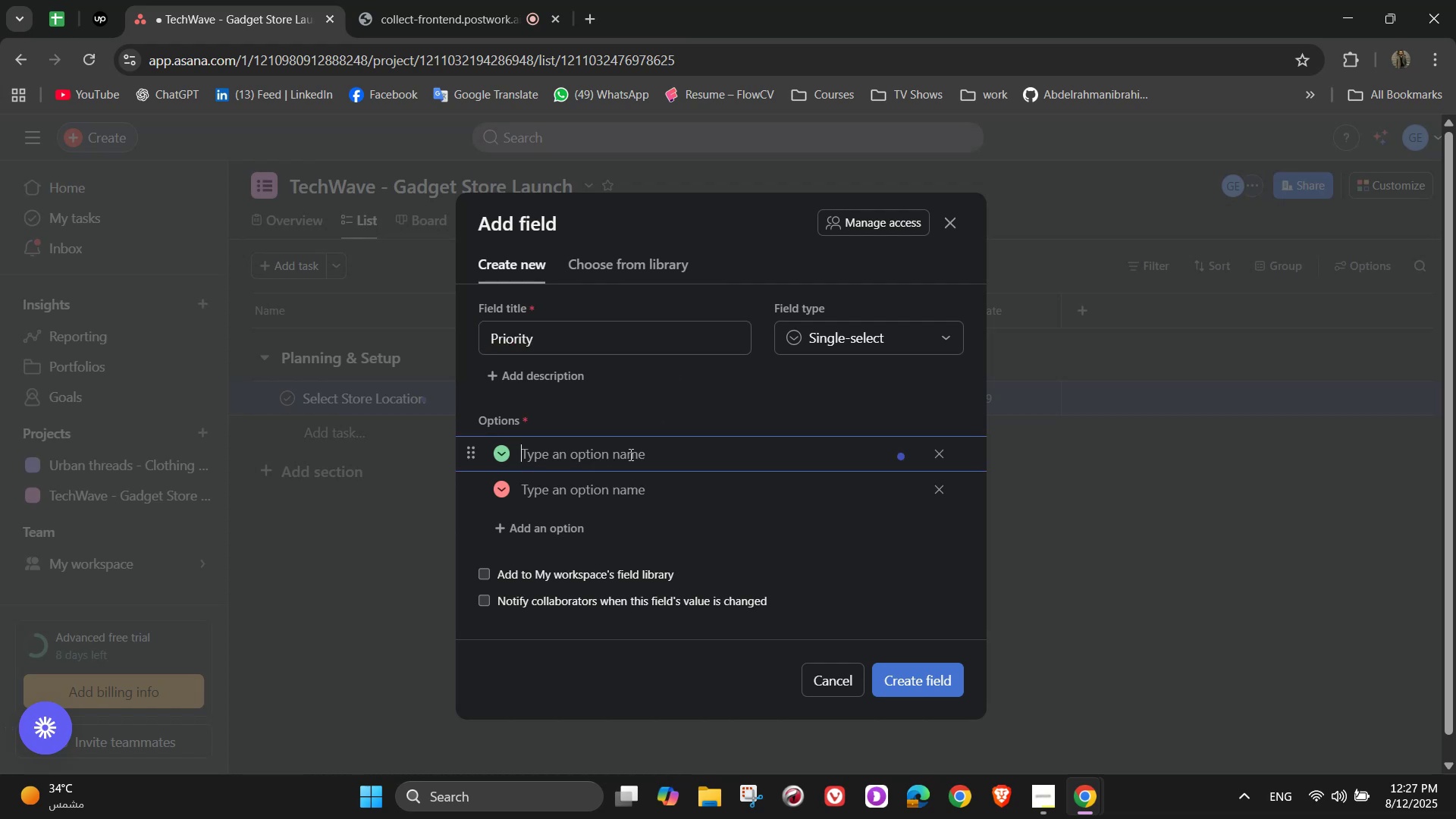 
type(High)
 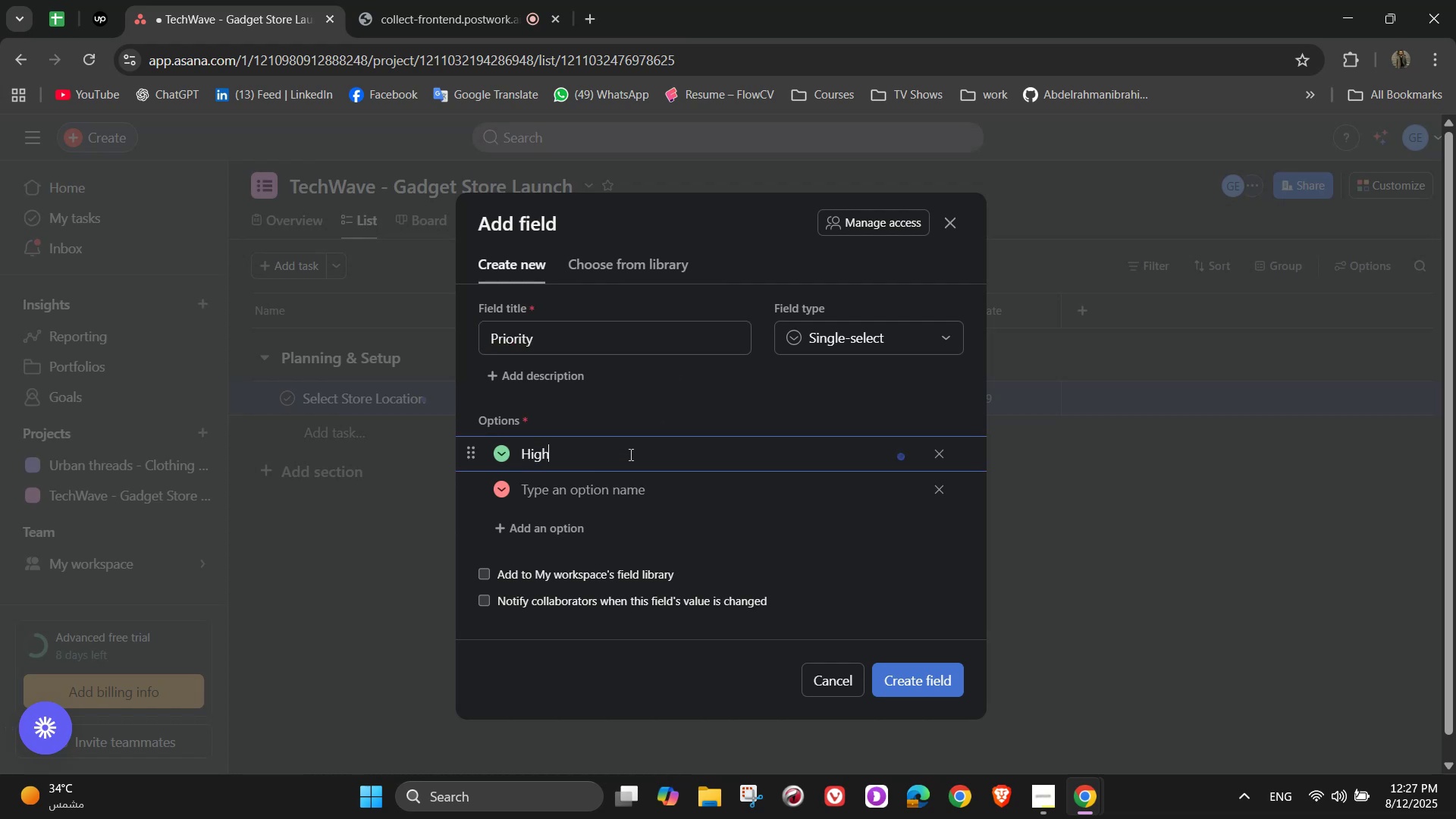 
key(Enter)
 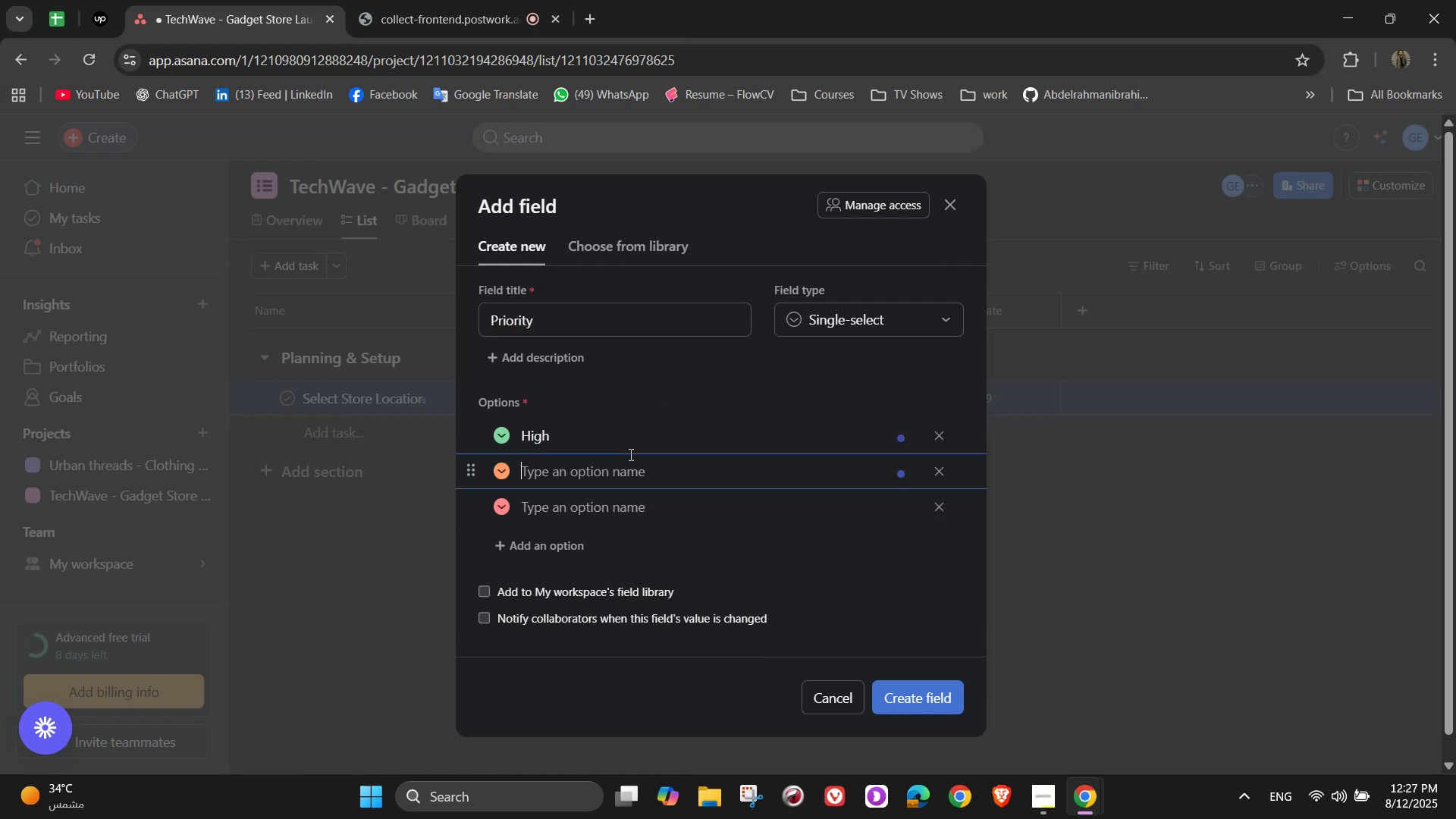 
type(Medium)
 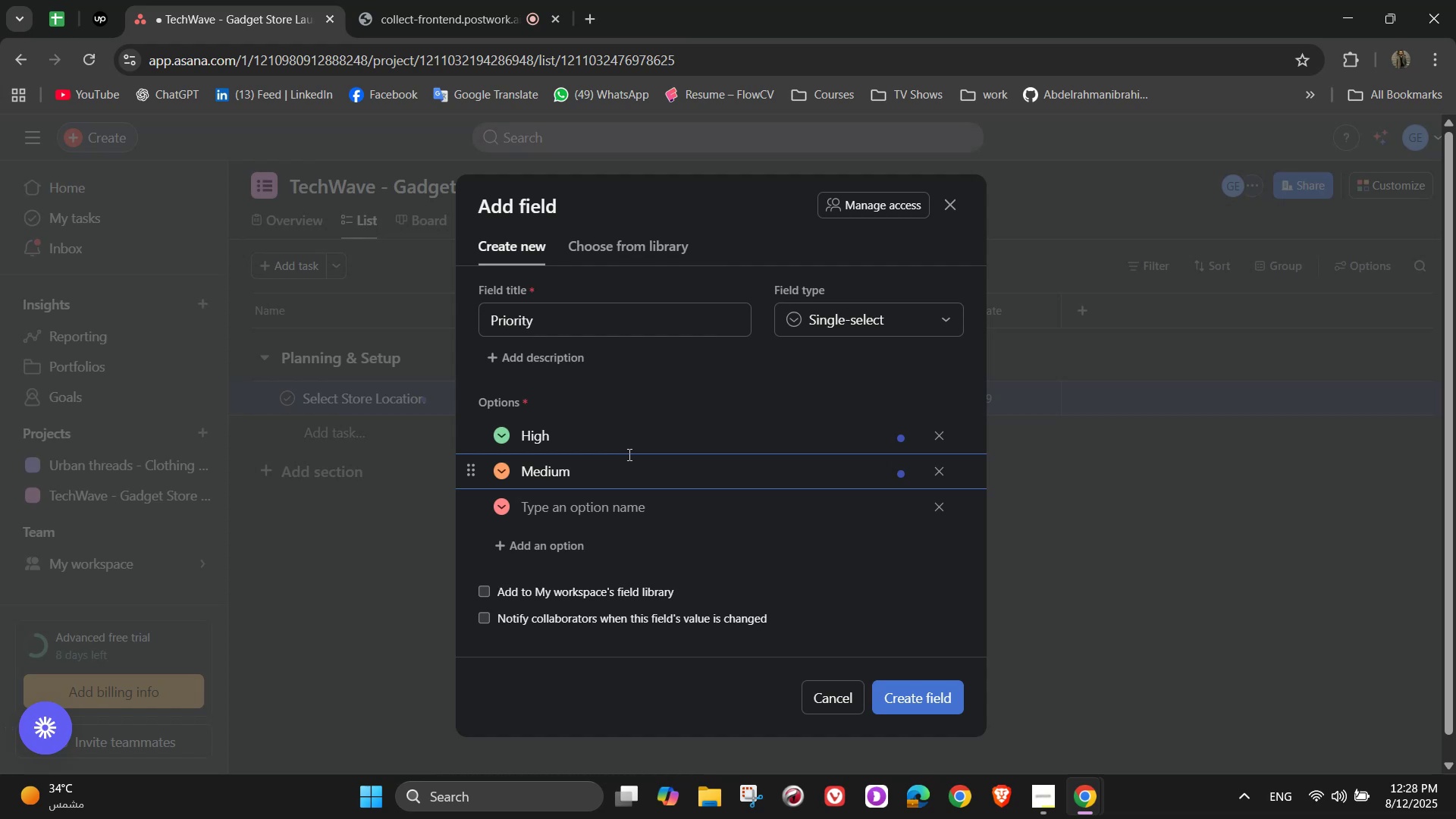 
left_click([557, 513])
 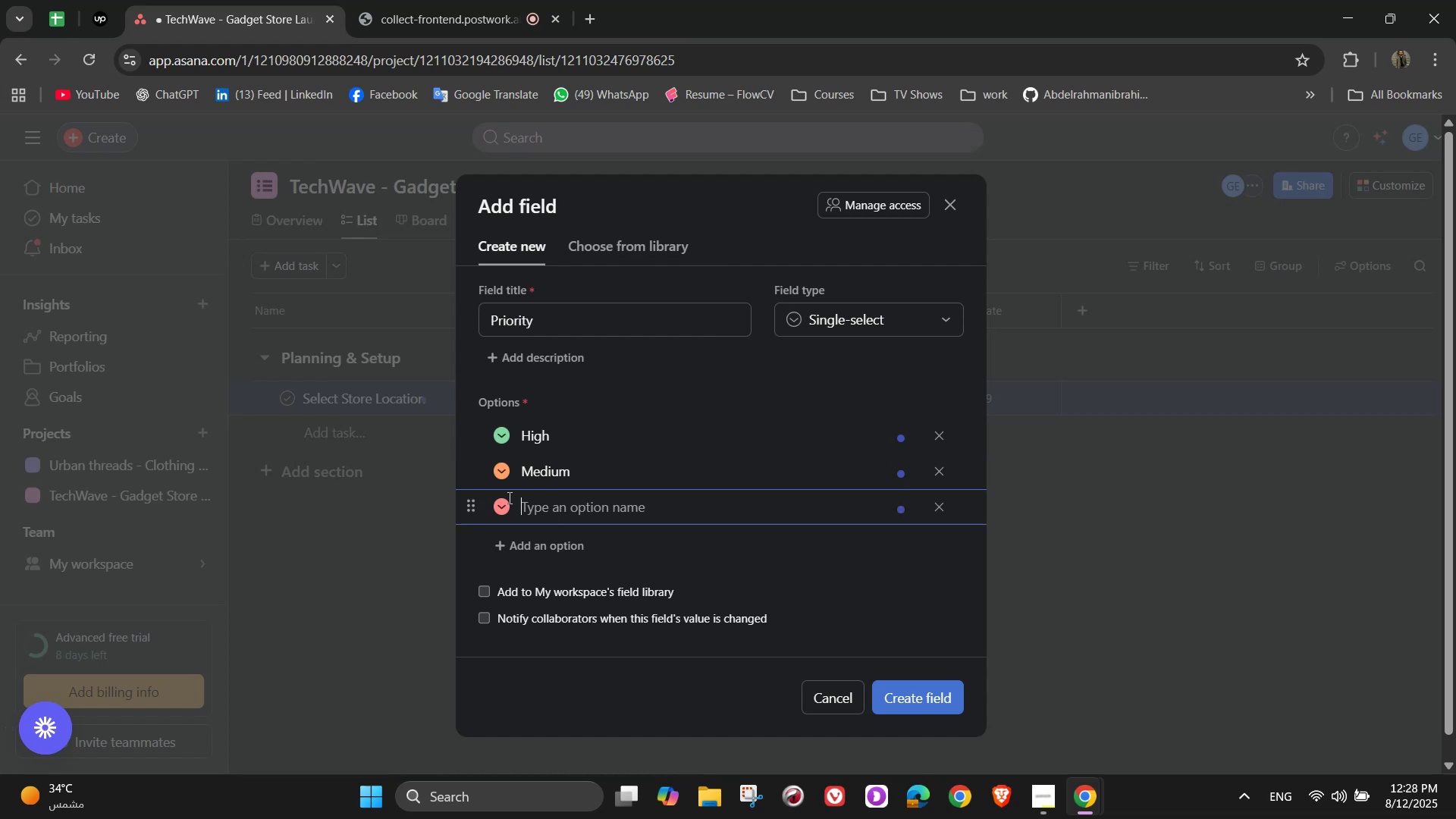 
type(Low)
 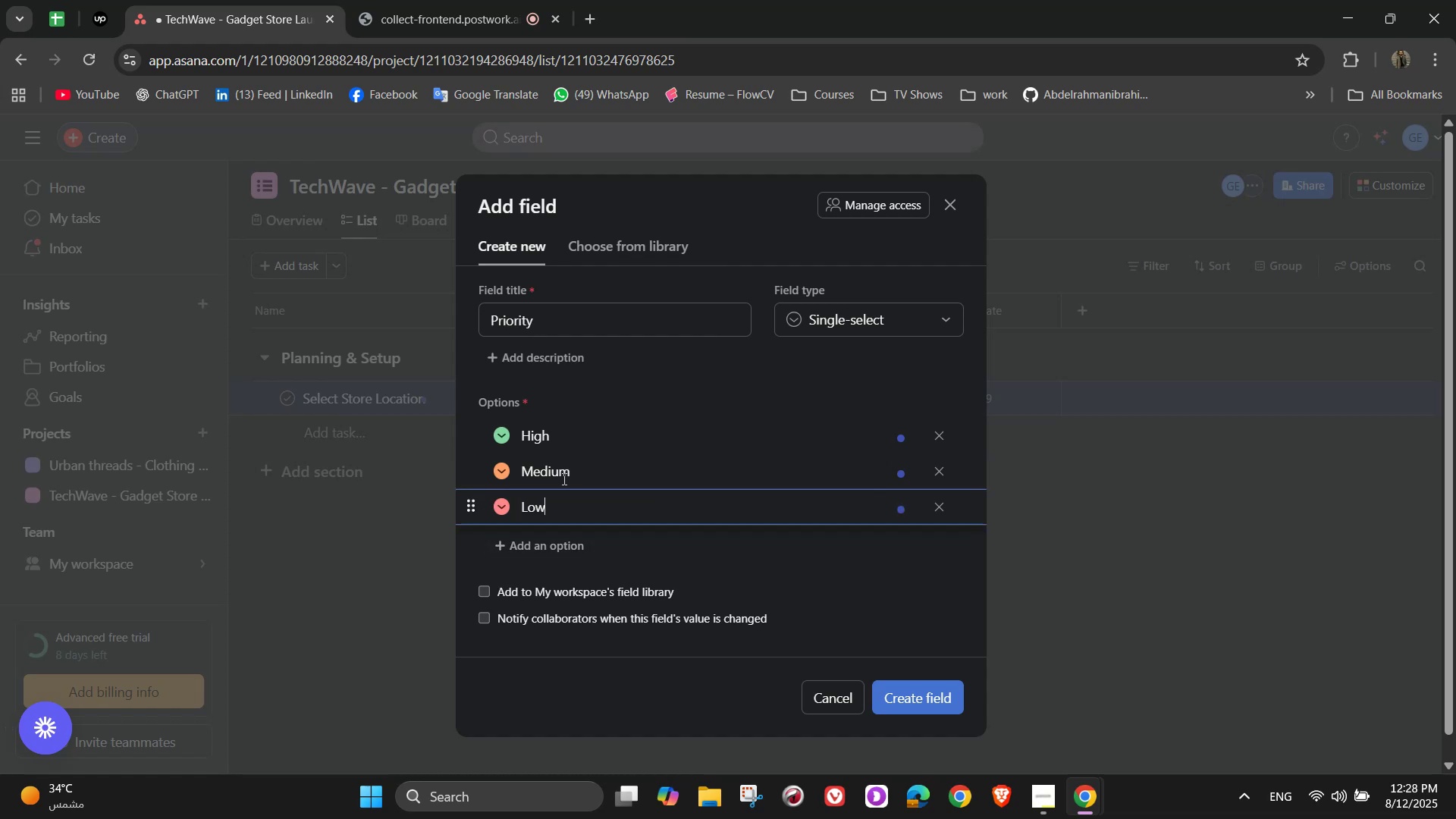 
wait(8.38)
 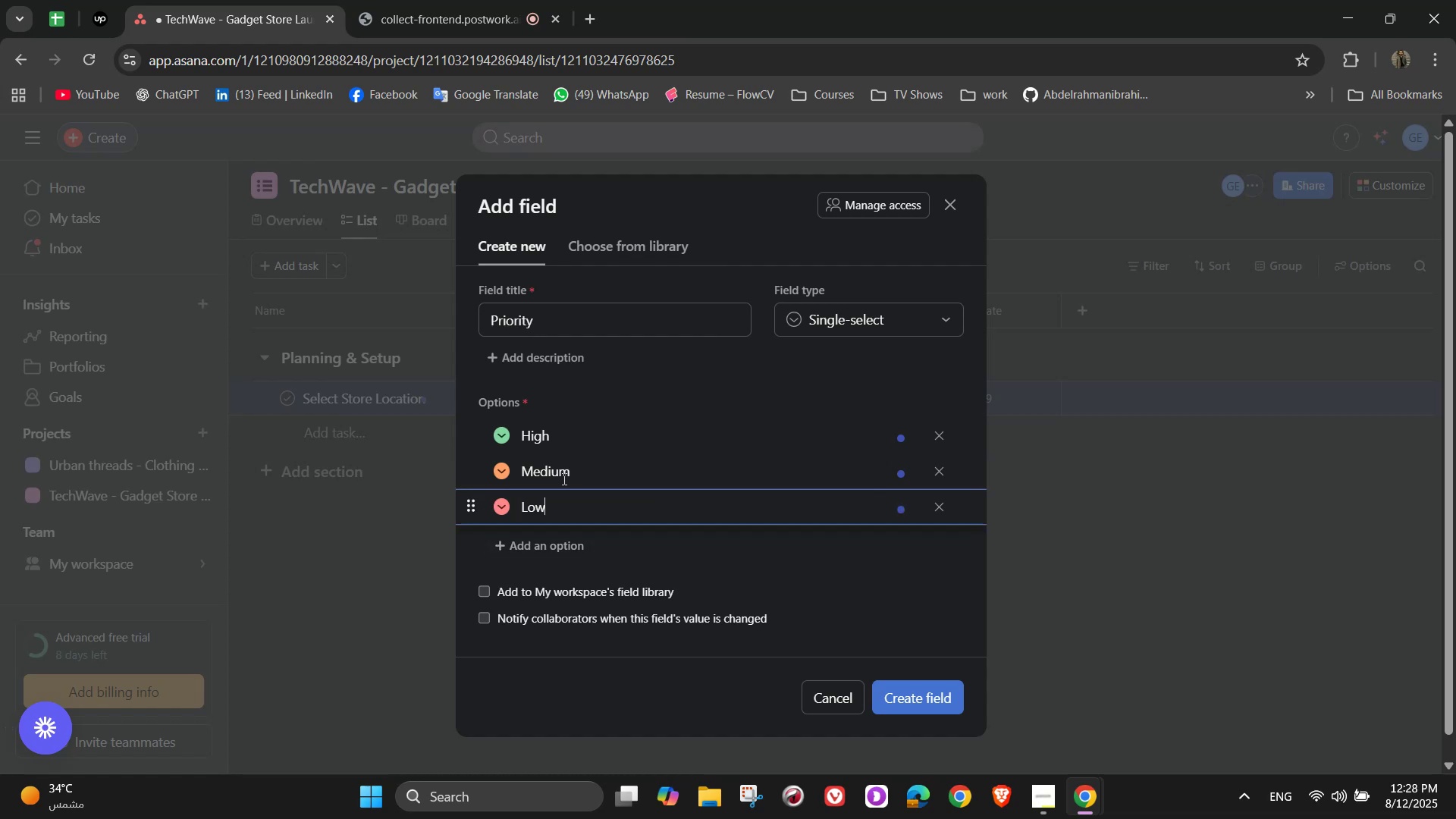 
left_click([1207, 318])
 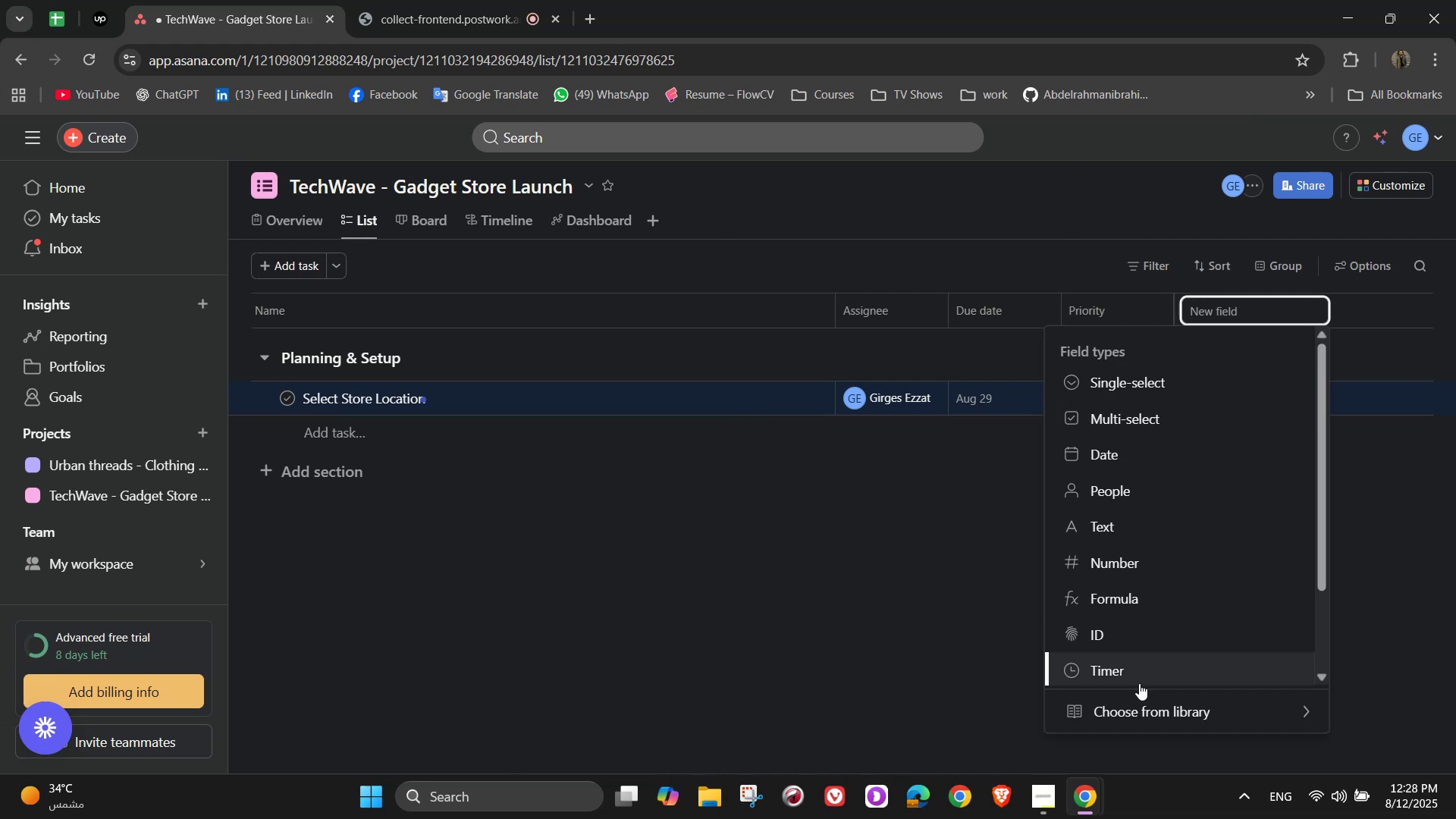 
left_click([1138, 714])
 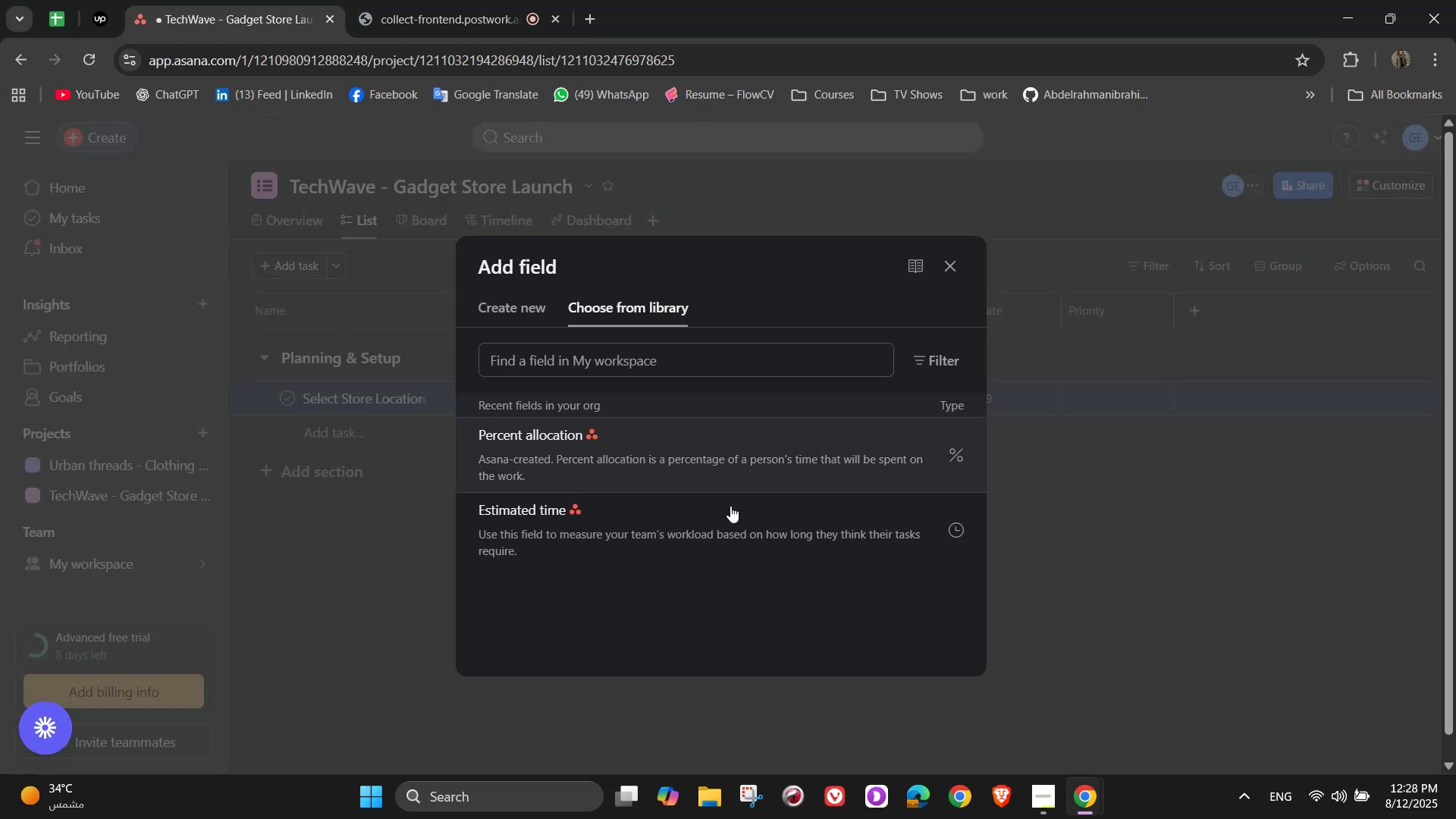 
left_click([702, 537])
 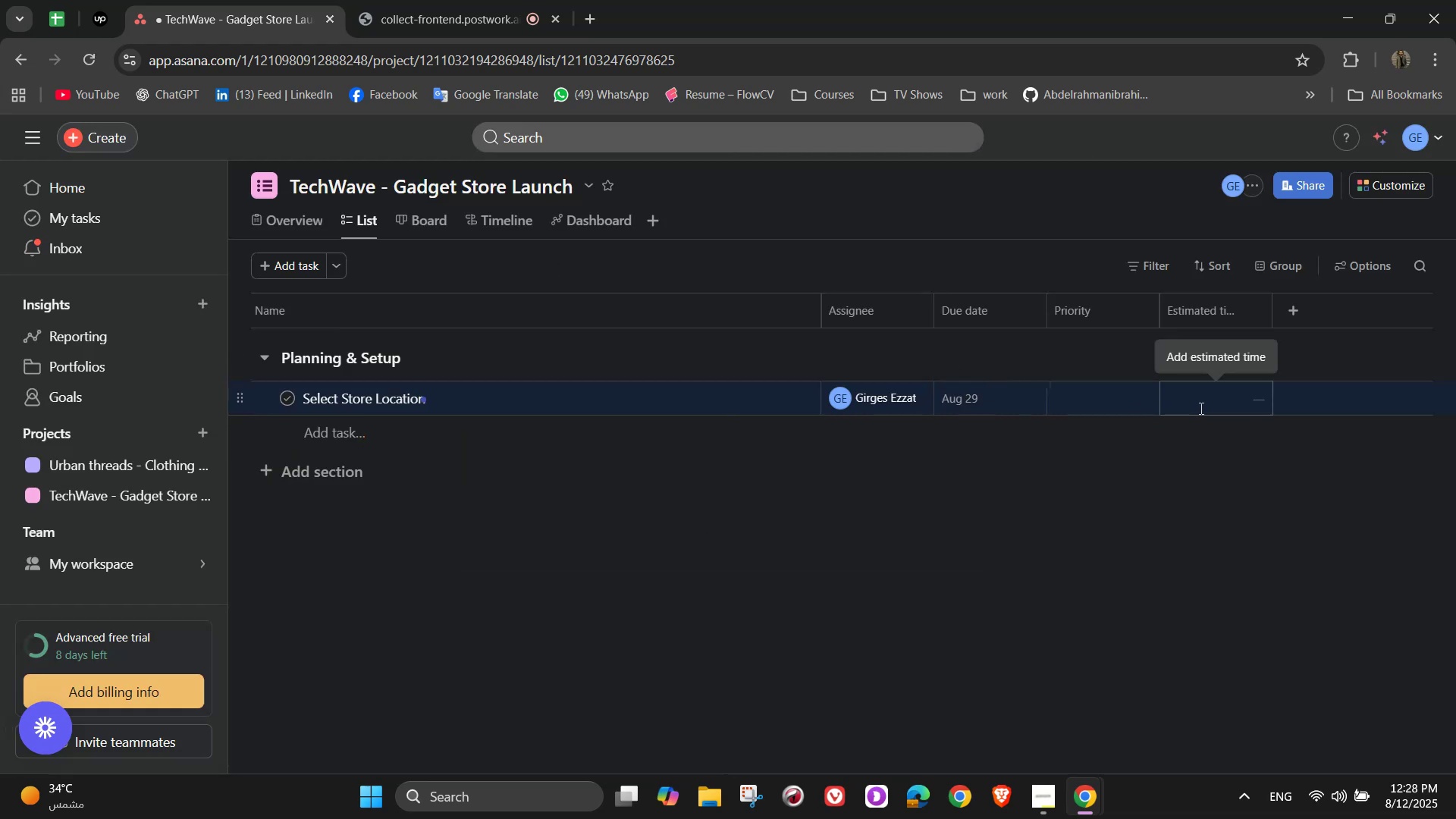 
wait(6.29)
 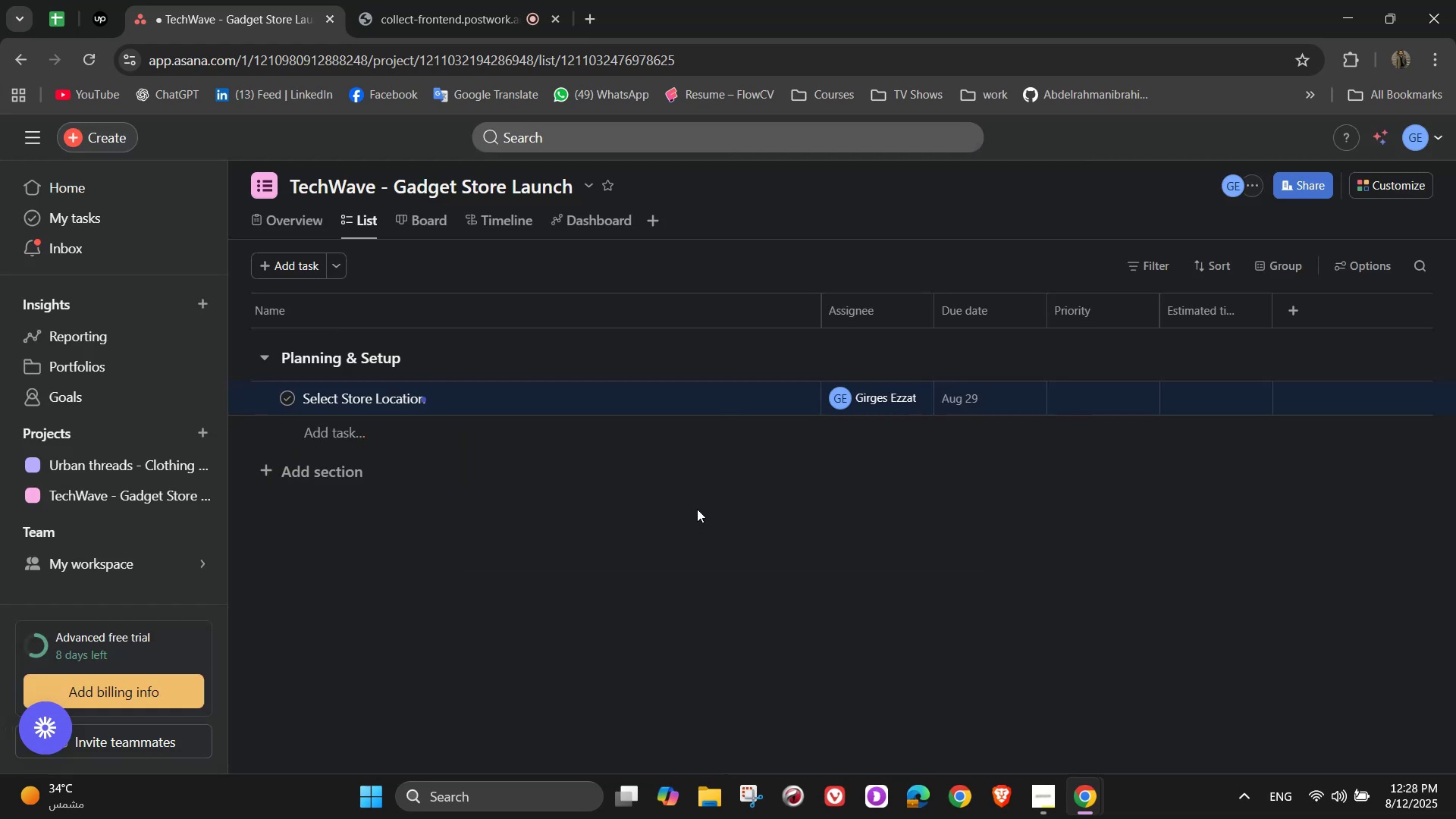 
left_click([803, 399])
 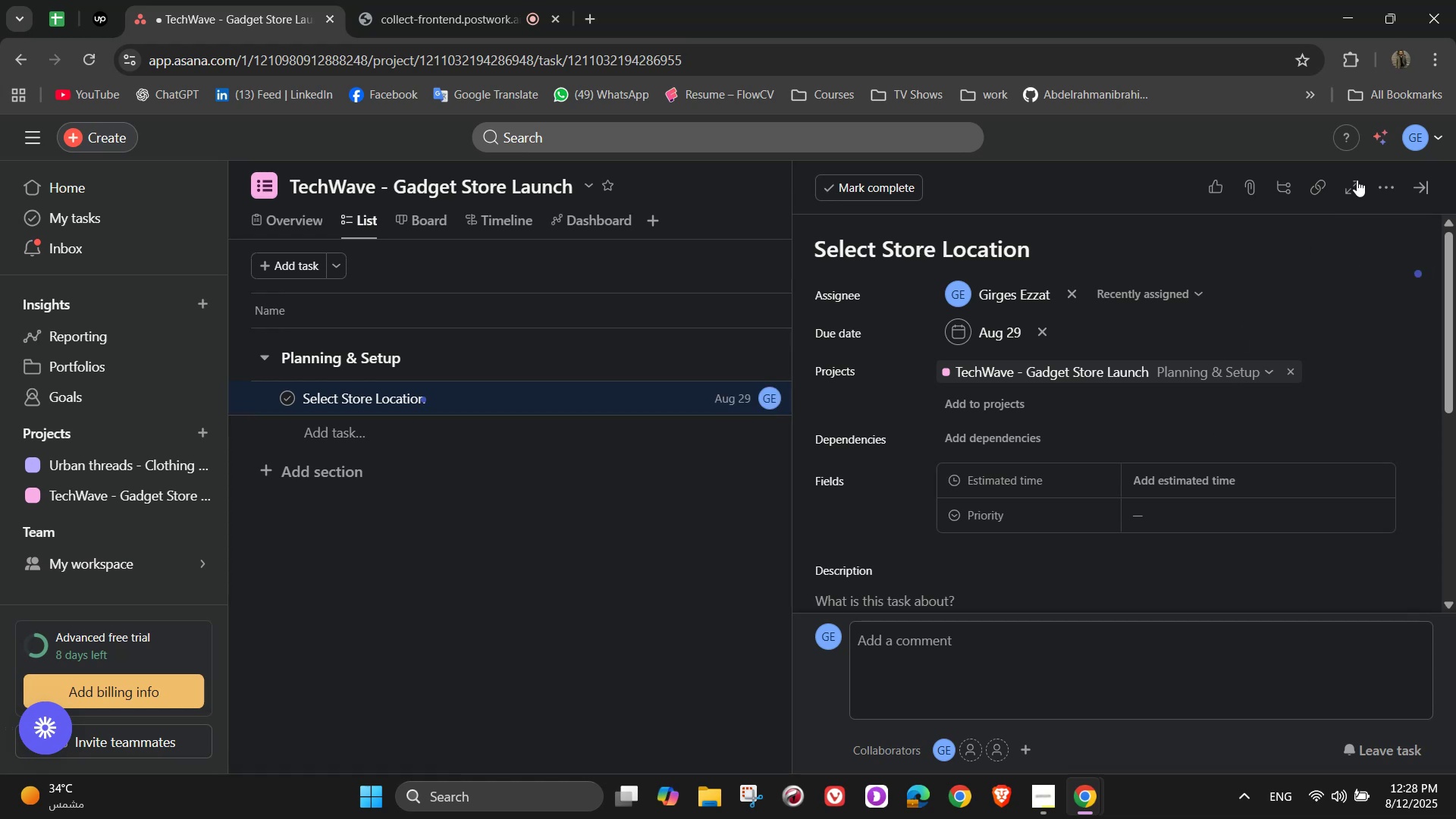 
left_click([1211, 476])
 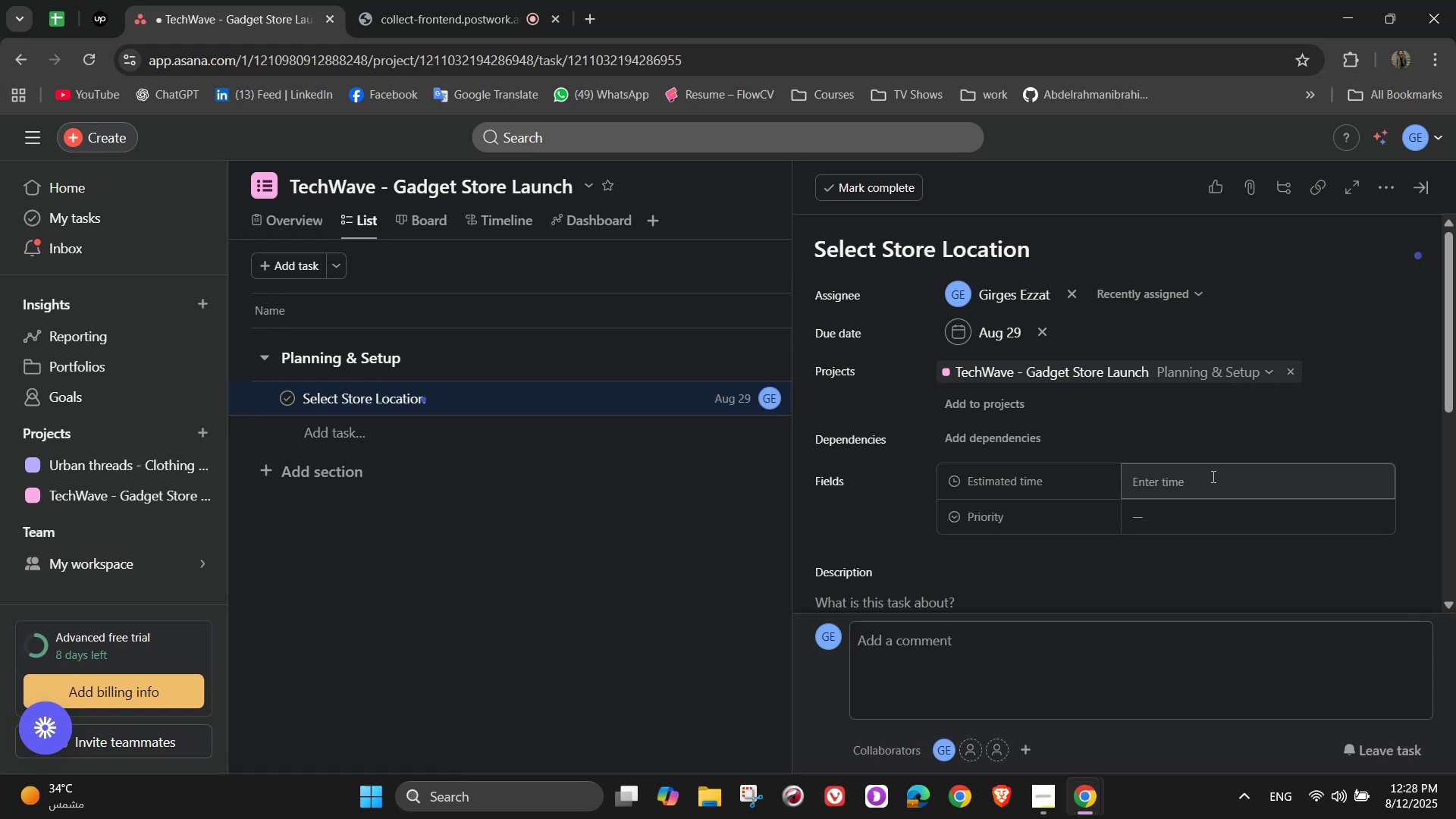 
left_click([1212, 476])
 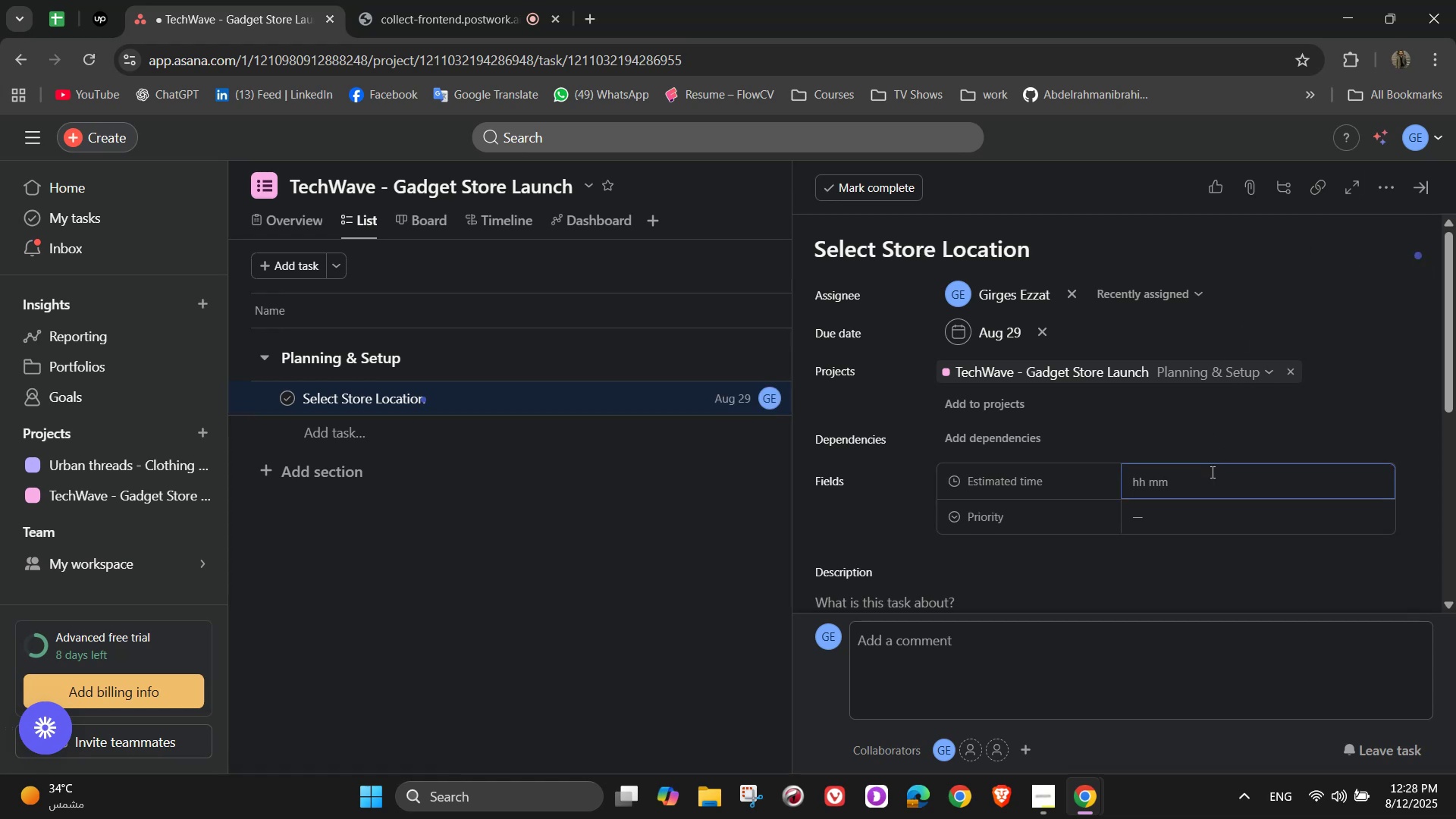 
key(Numpad1)
 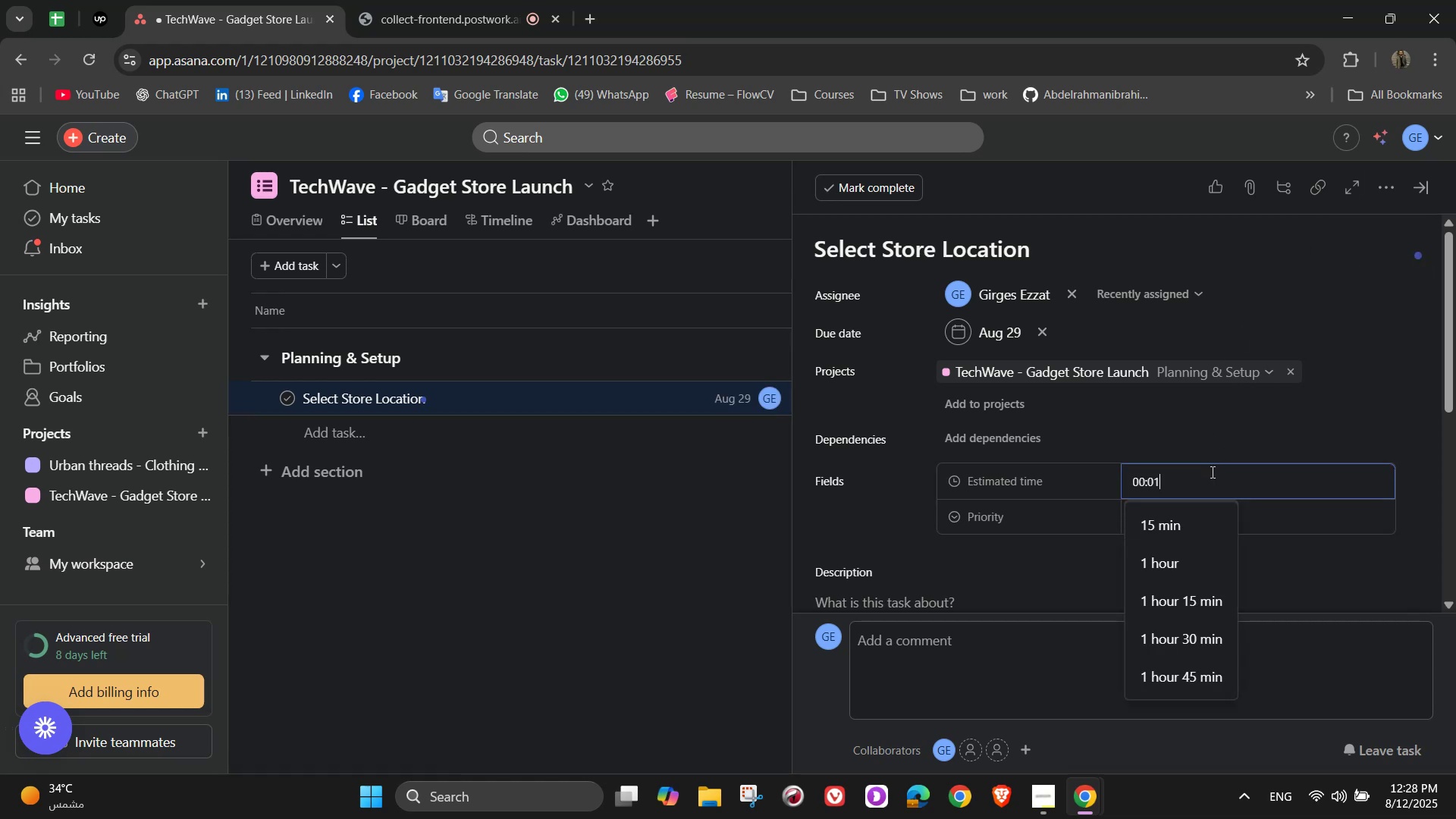 
key(Numpad2)
 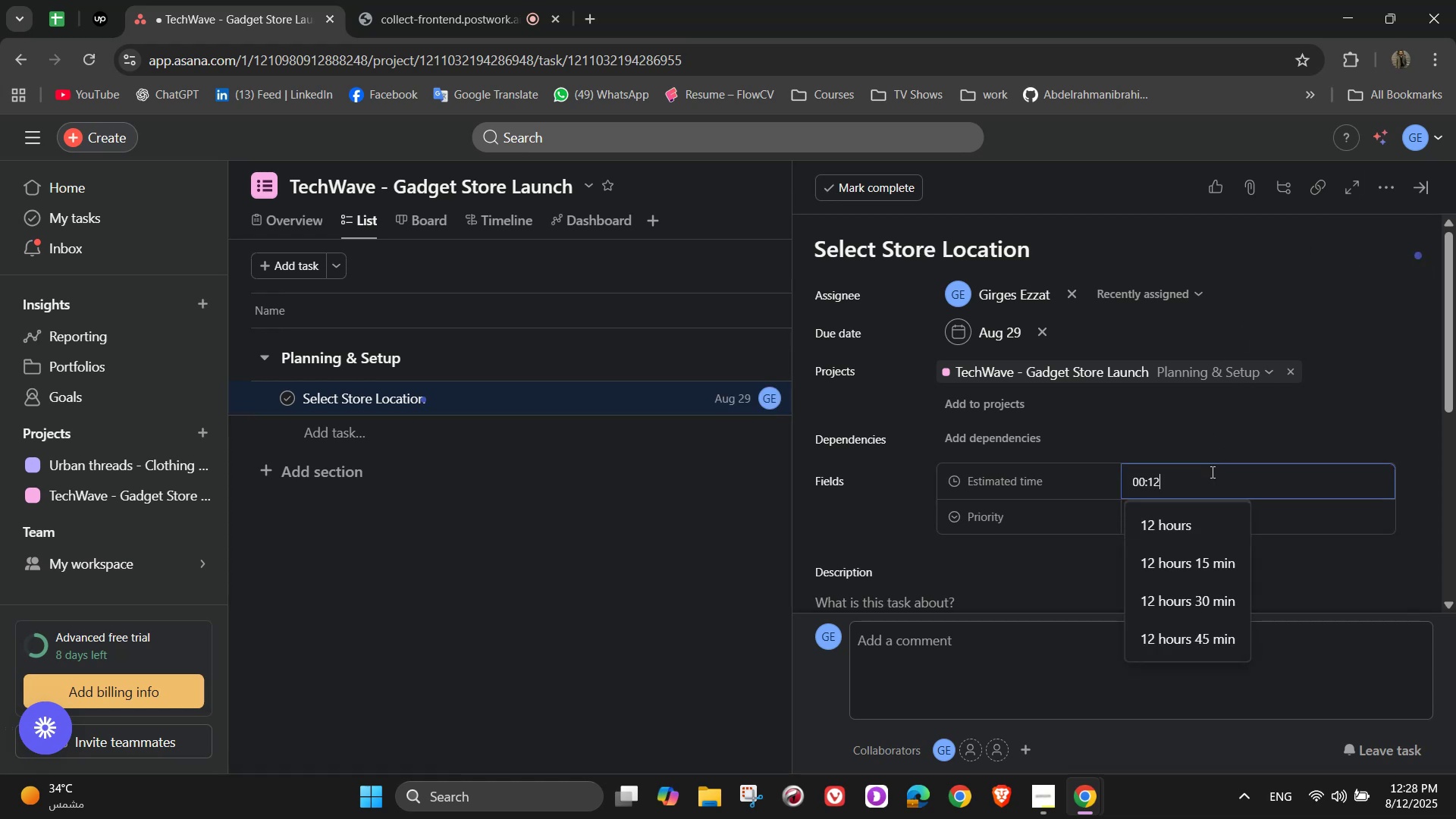 
key(Numpad0)
 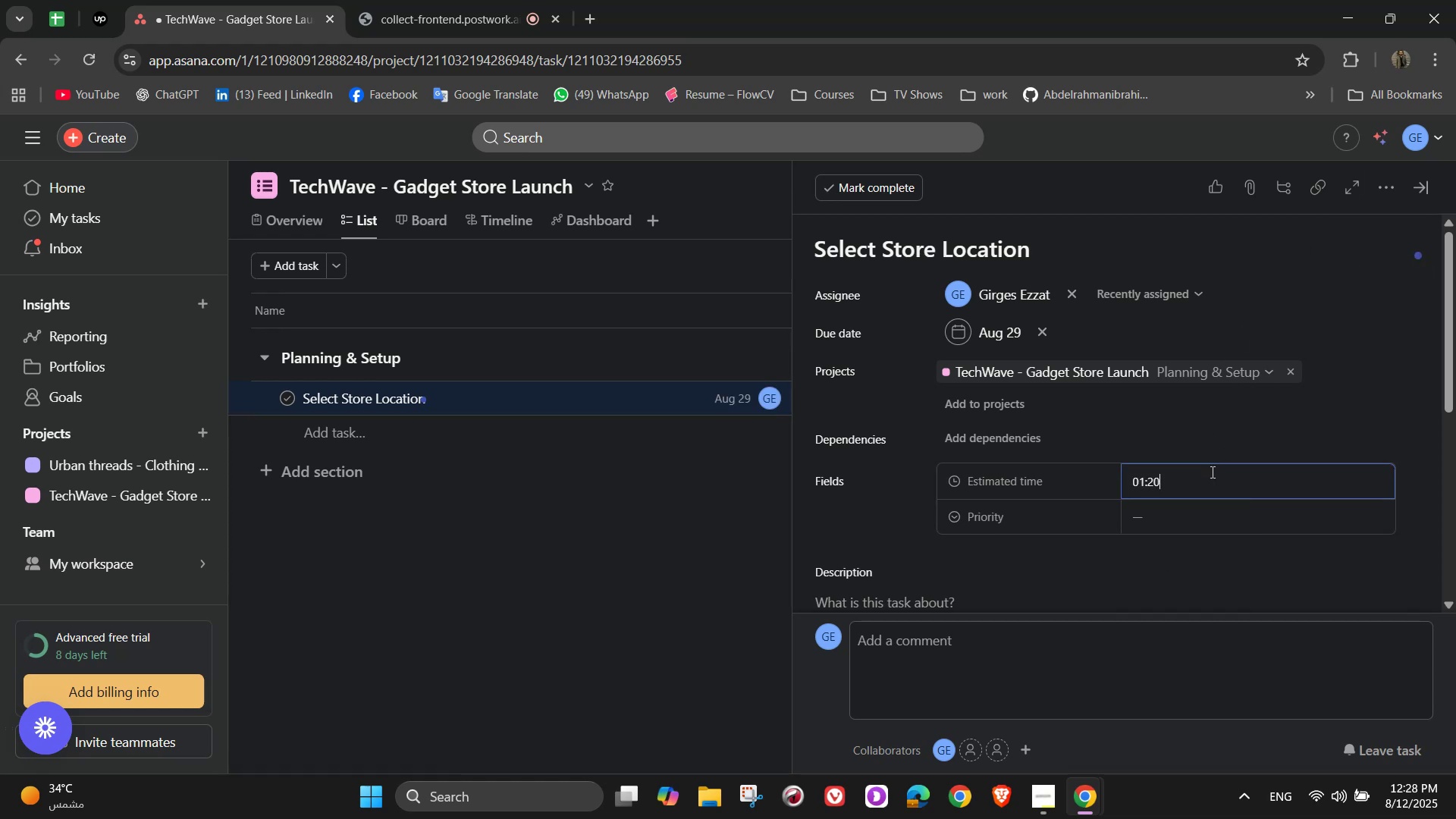 
key(Numpad0)
 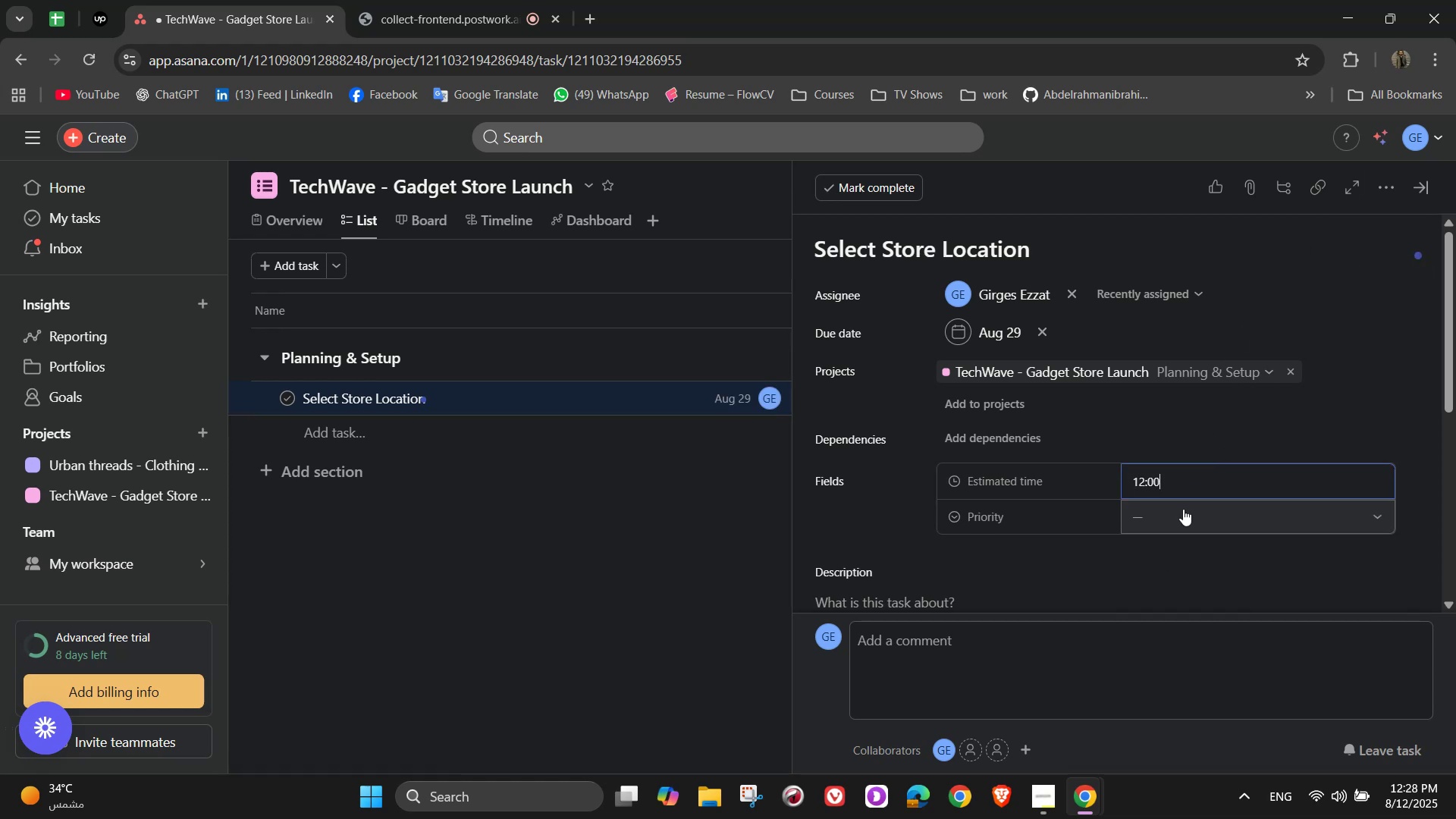 
left_click([1183, 509])
 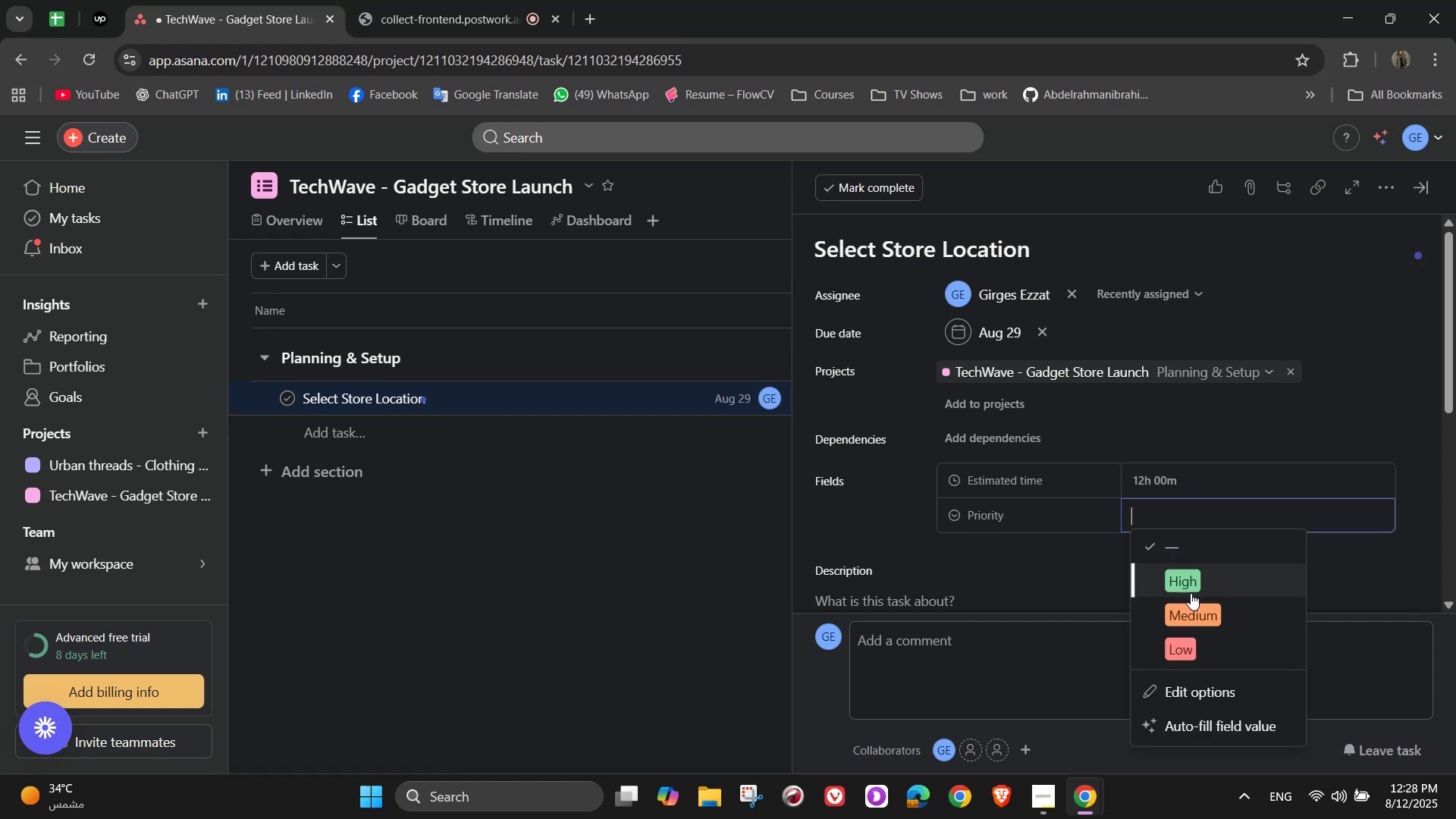 
left_click([1191, 592])
 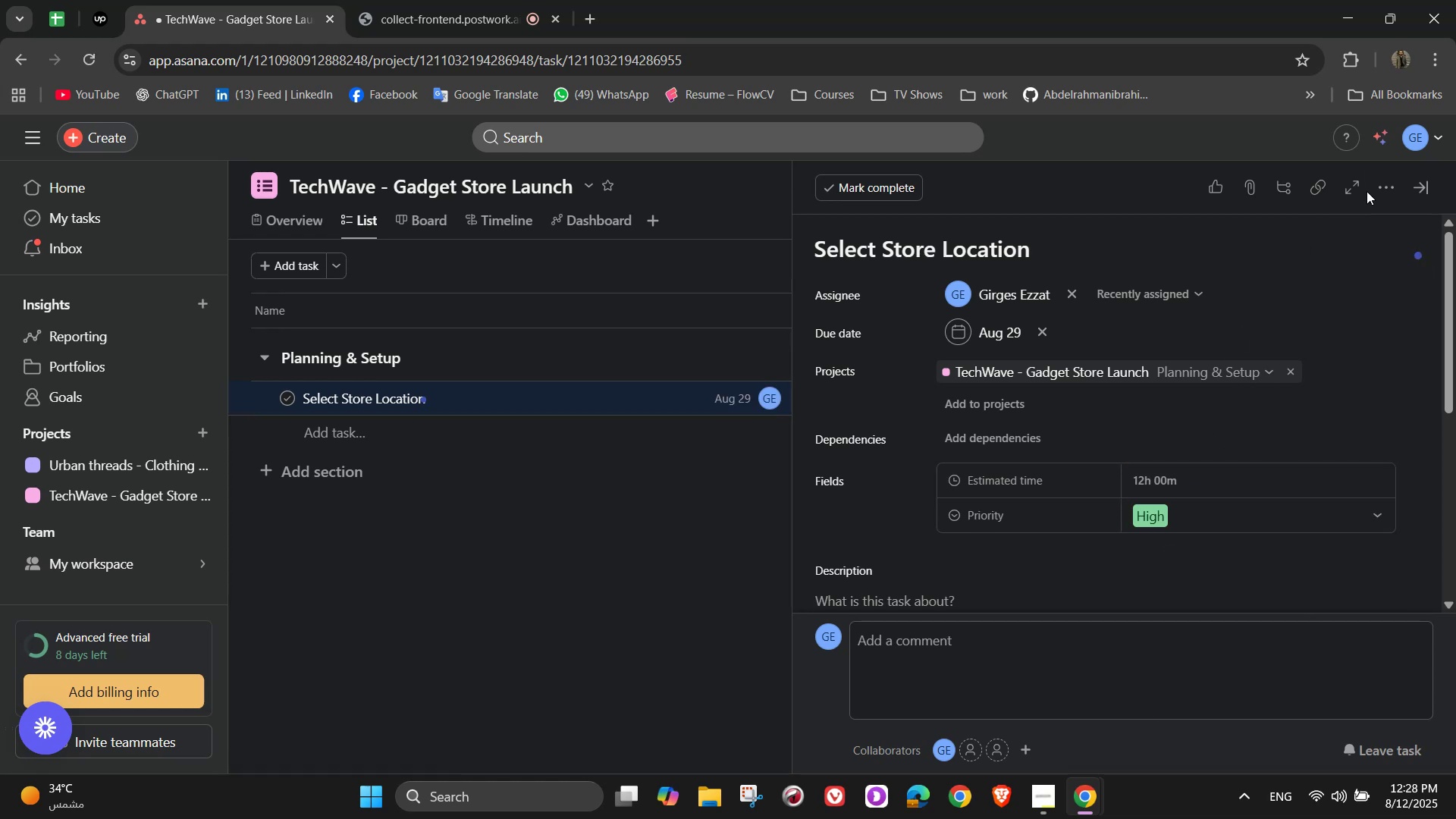 
left_click([1380, 191])
 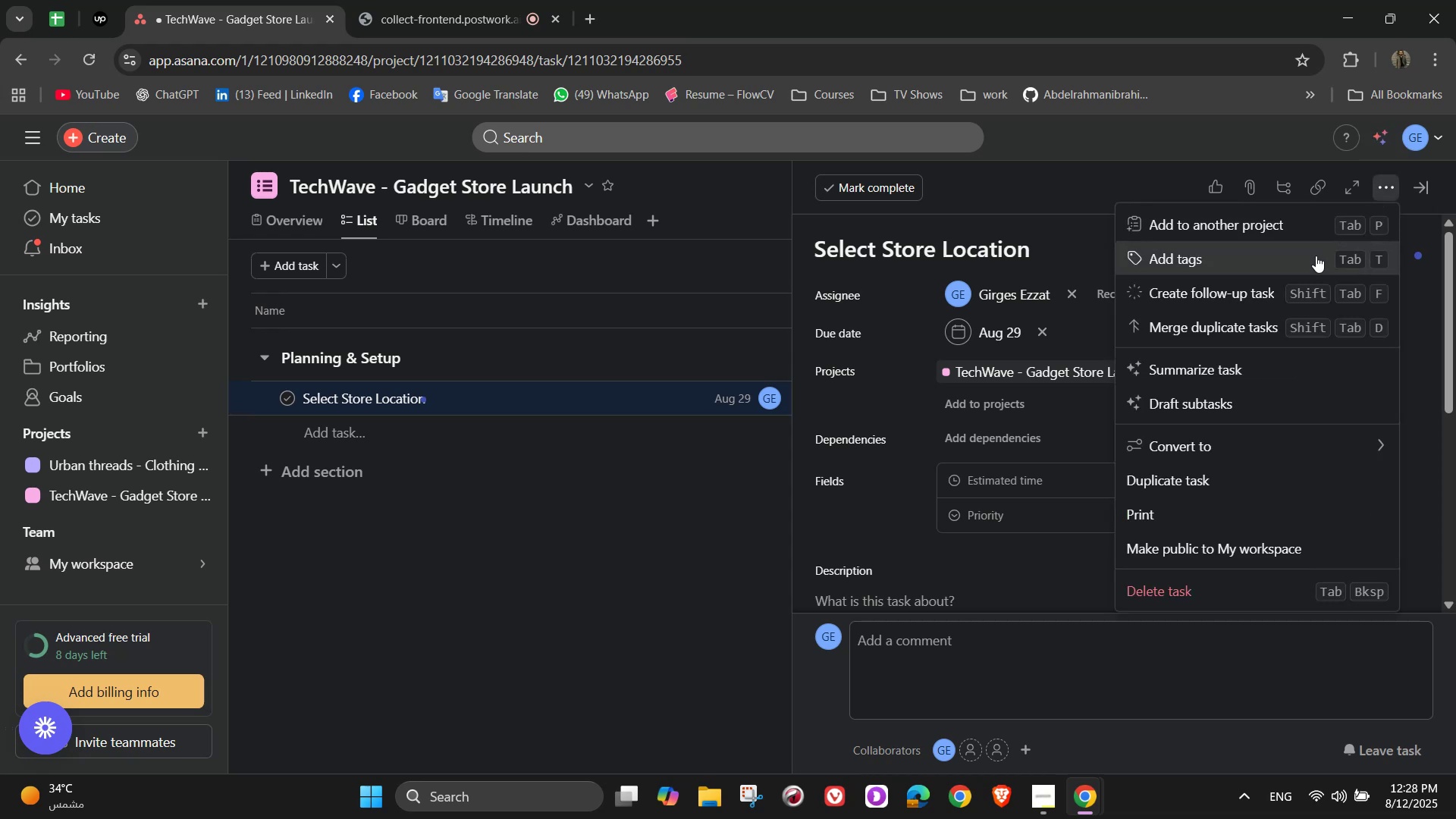 
left_click([1316, 256])
 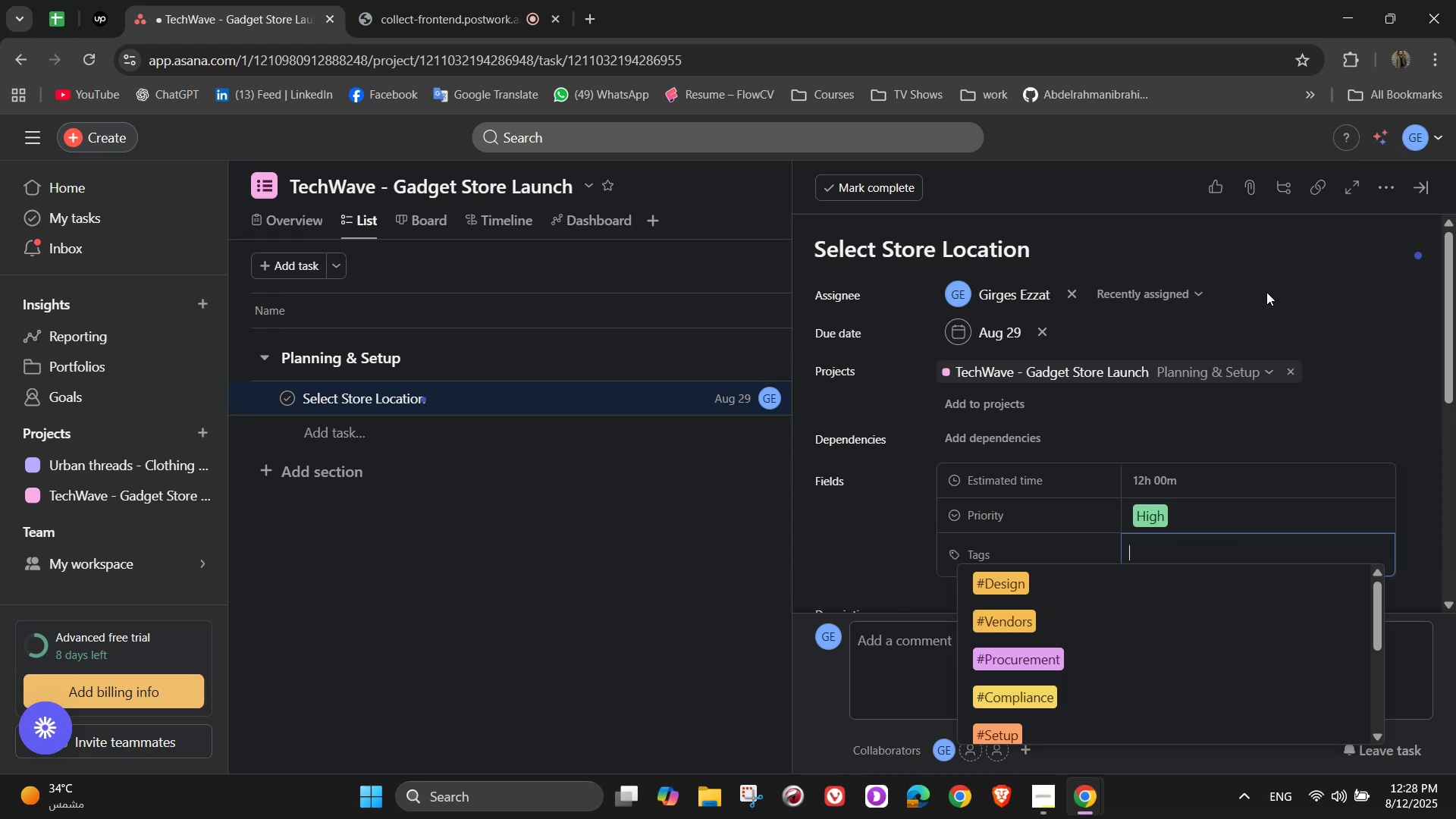 
wait(7.71)
 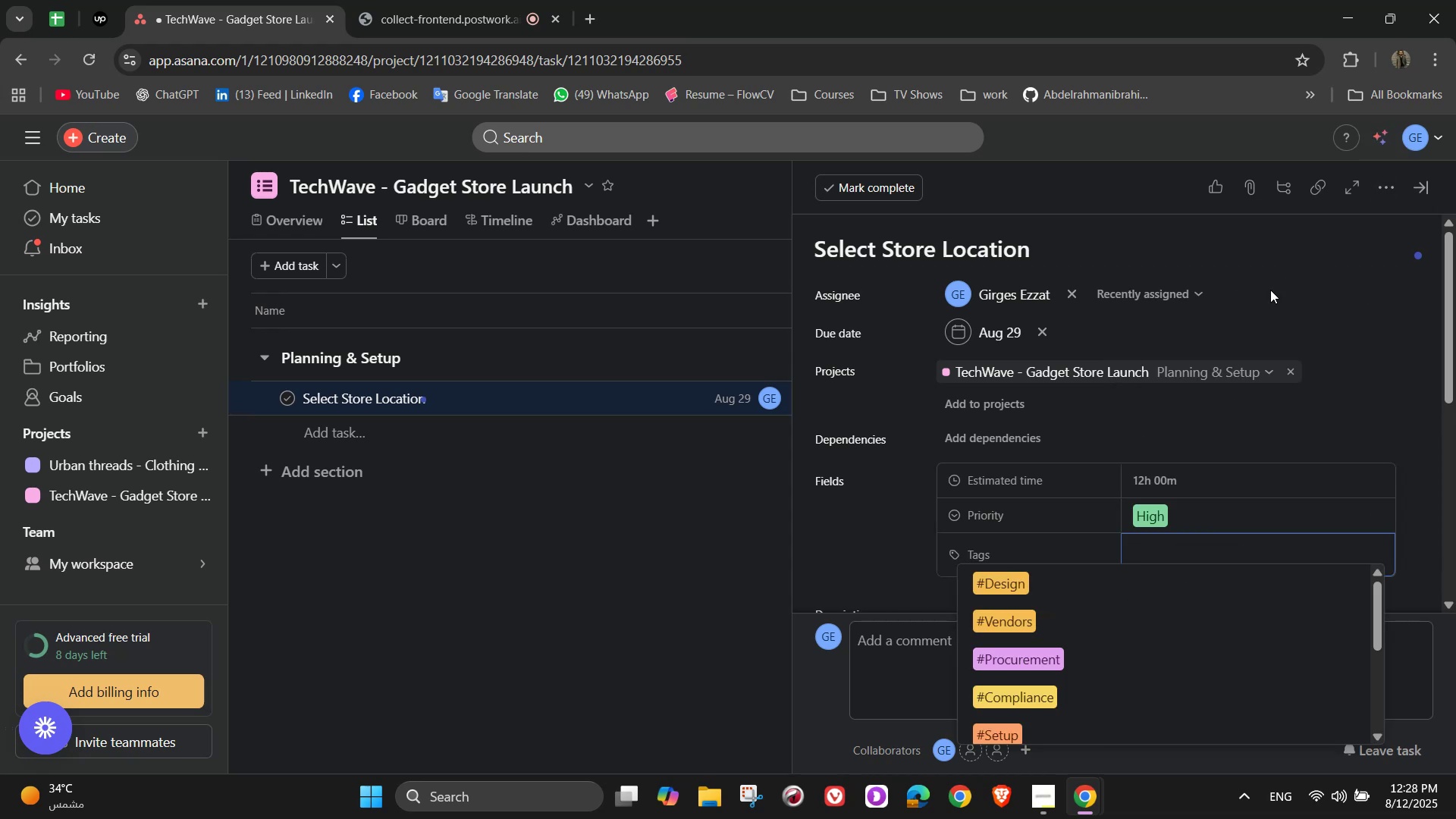 
key(S)
 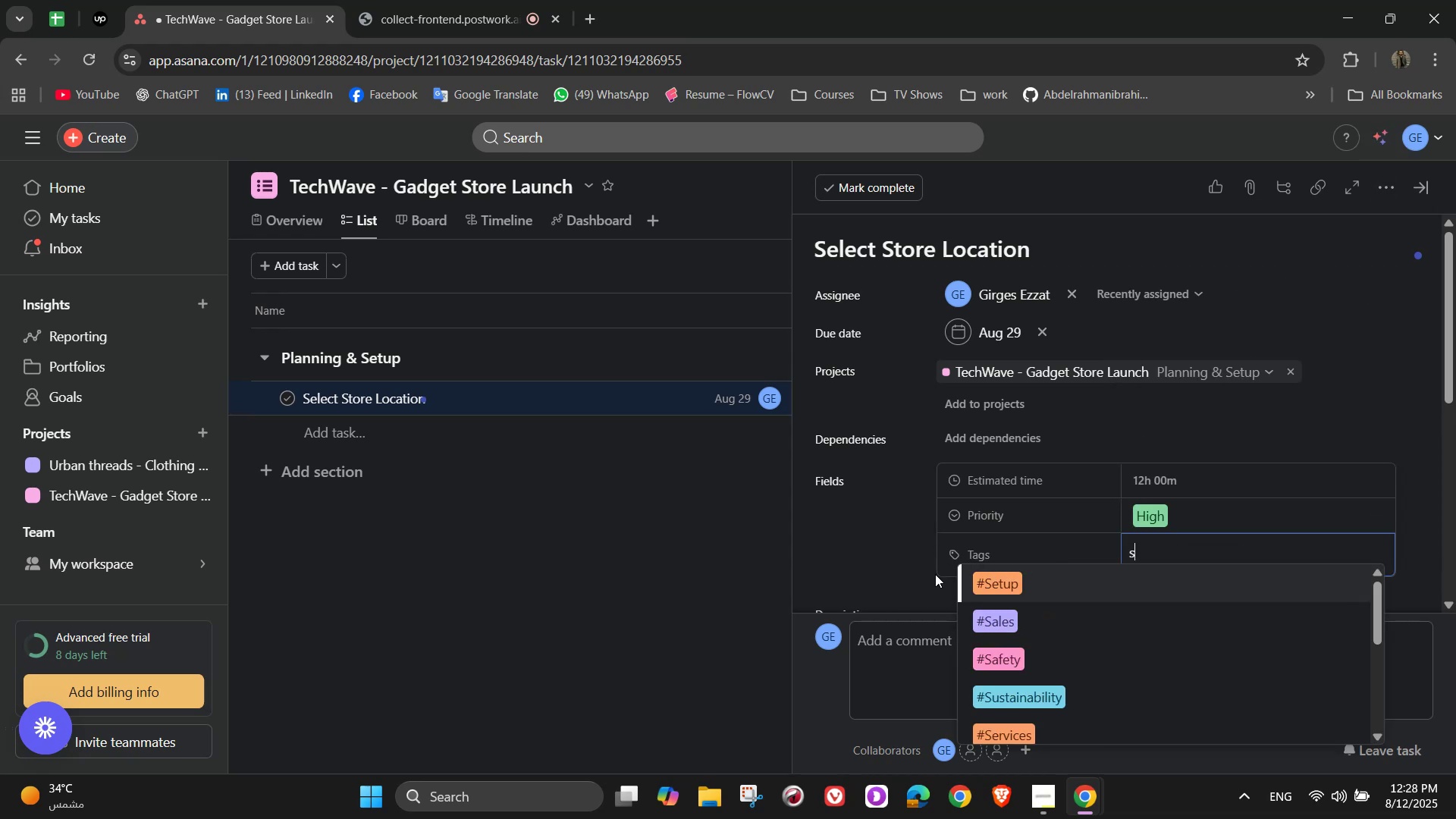 
left_click([1014, 593])
 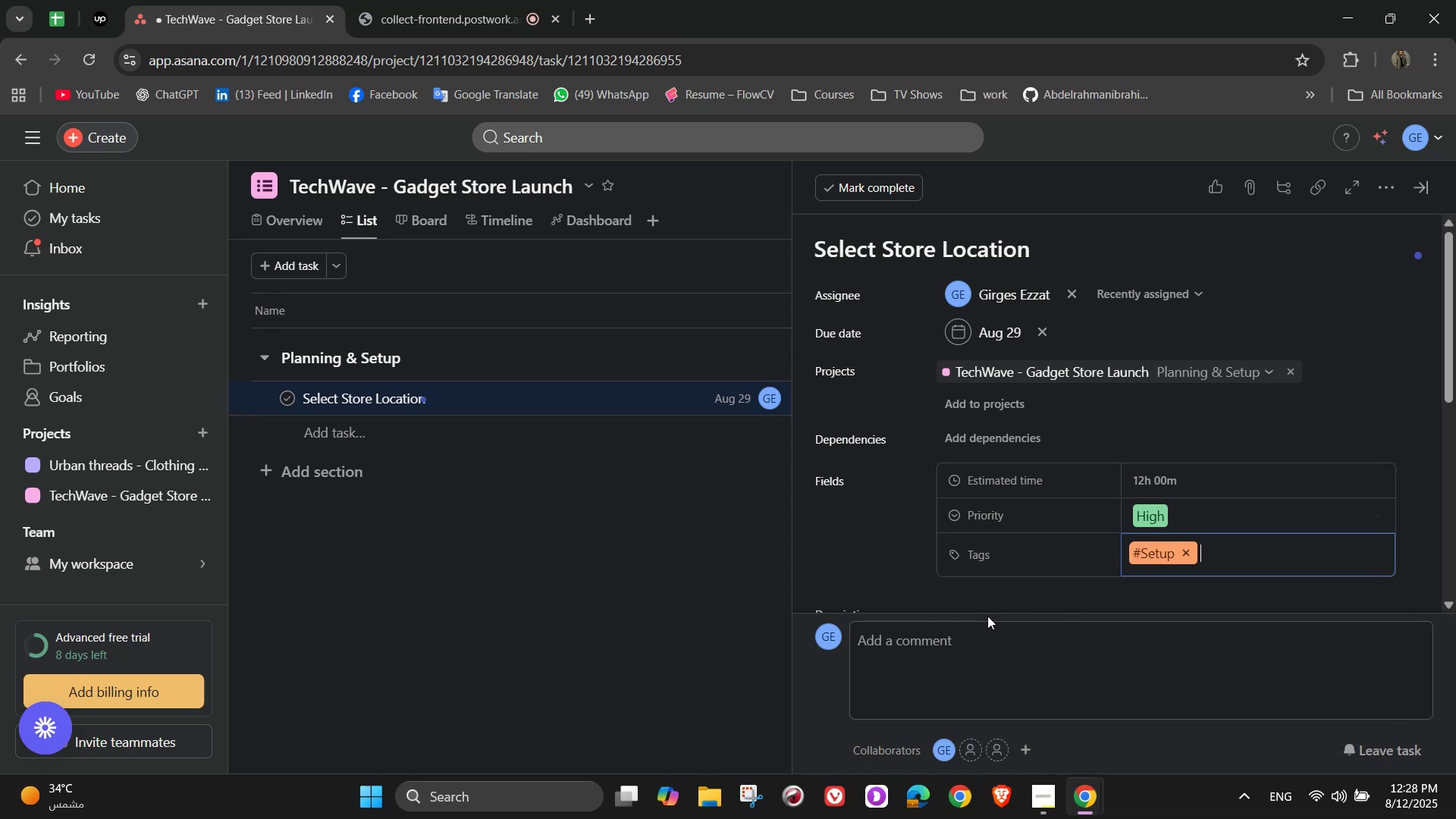 
wait(6.18)
 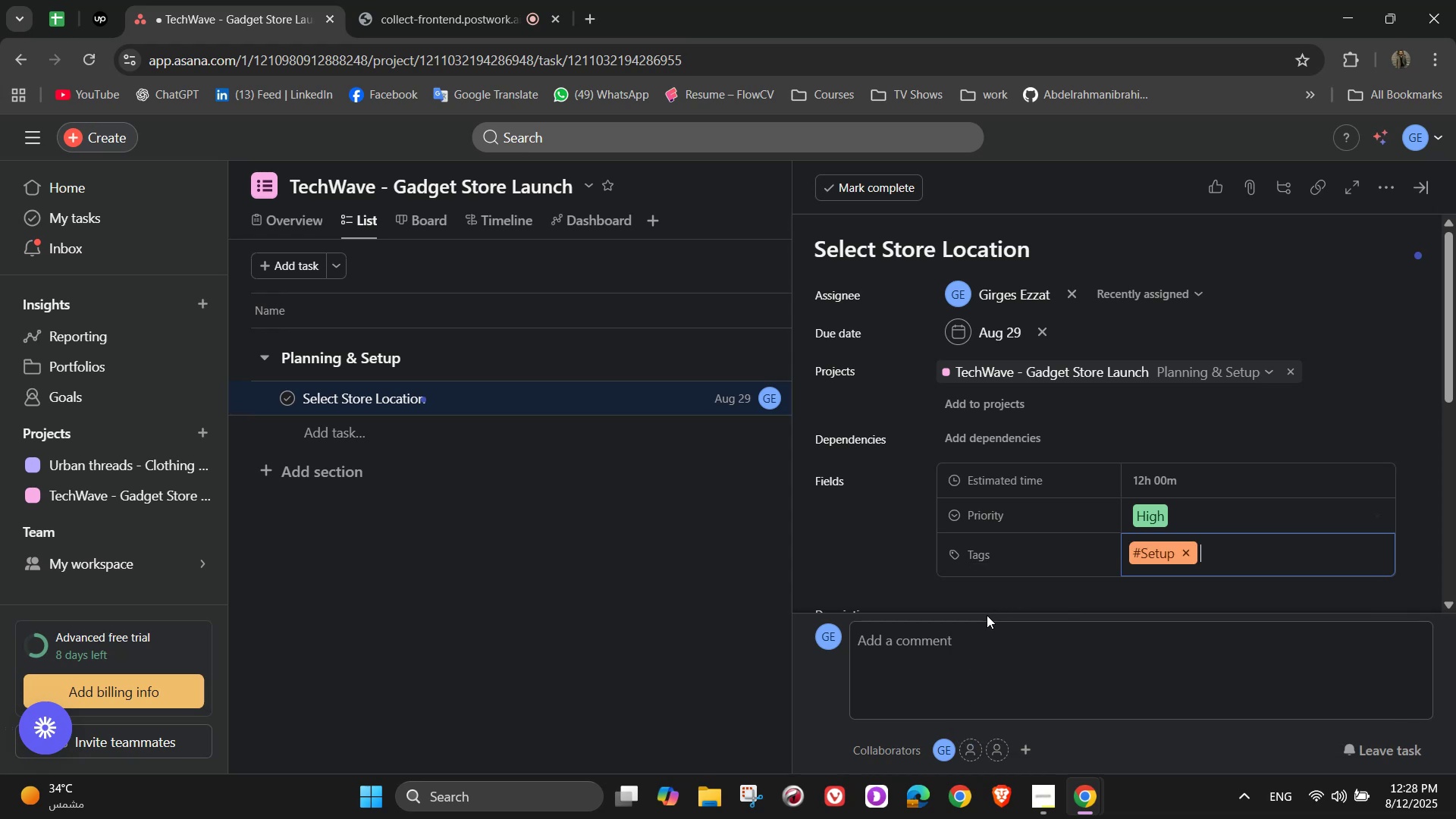 
scroll: coordinate [1120, 591], scroll_direction: down, amount: 2.0
 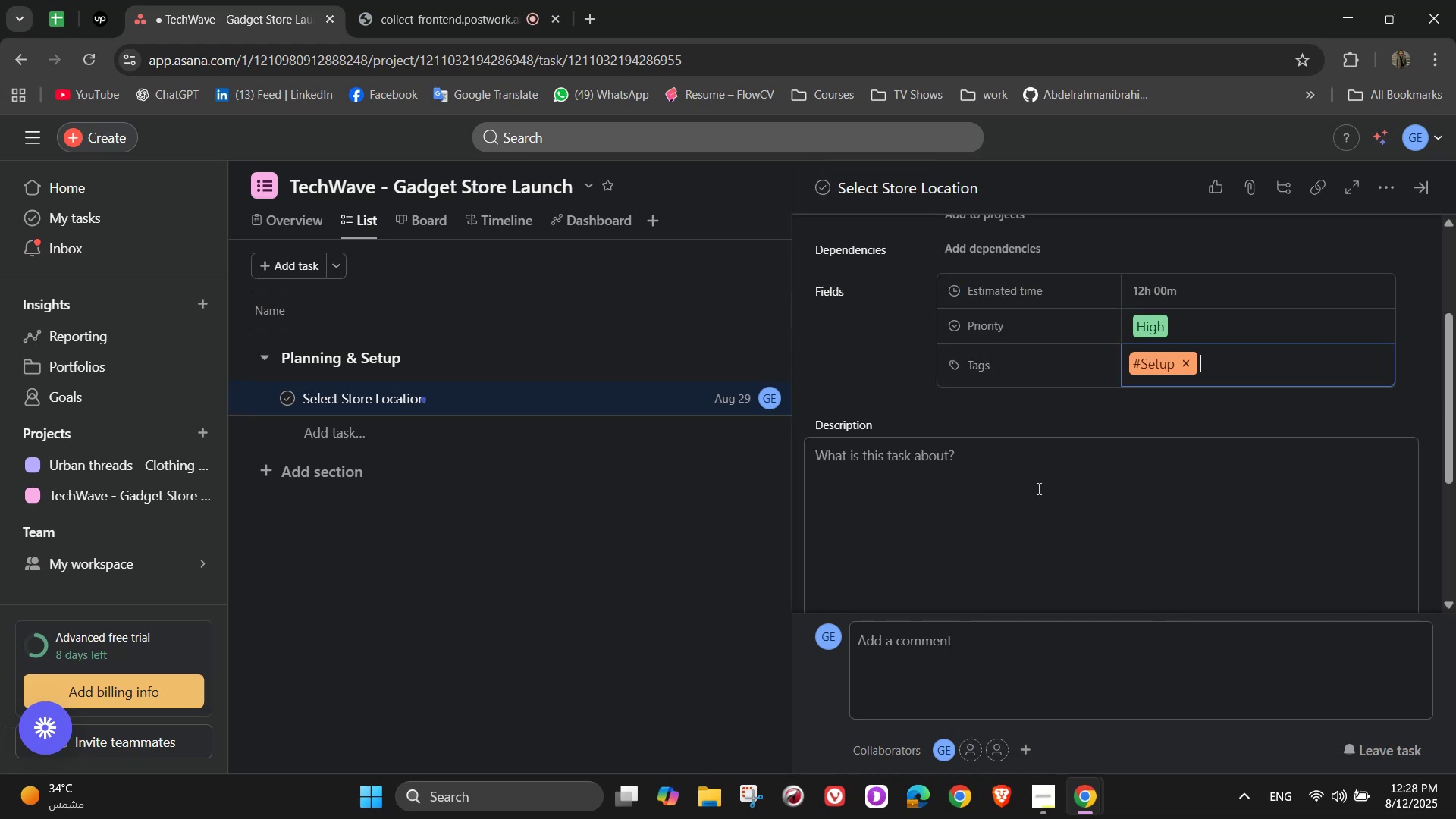 
left_click([1037, 488])
 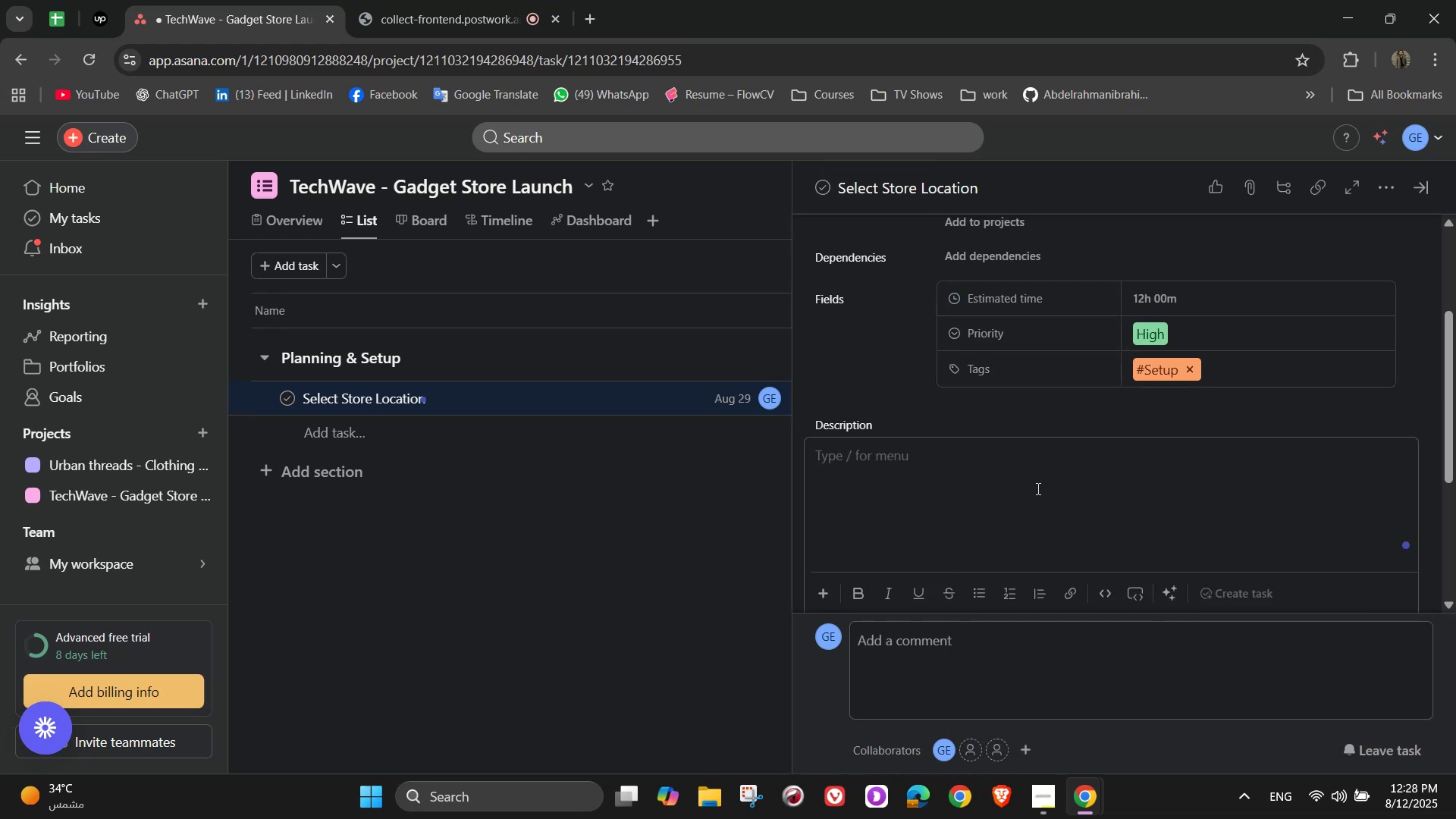 
type(Find a strategic retail location with high foot traffic and tech-savy )
key(Backspace)
key(Backspace)
type(vy customer)
 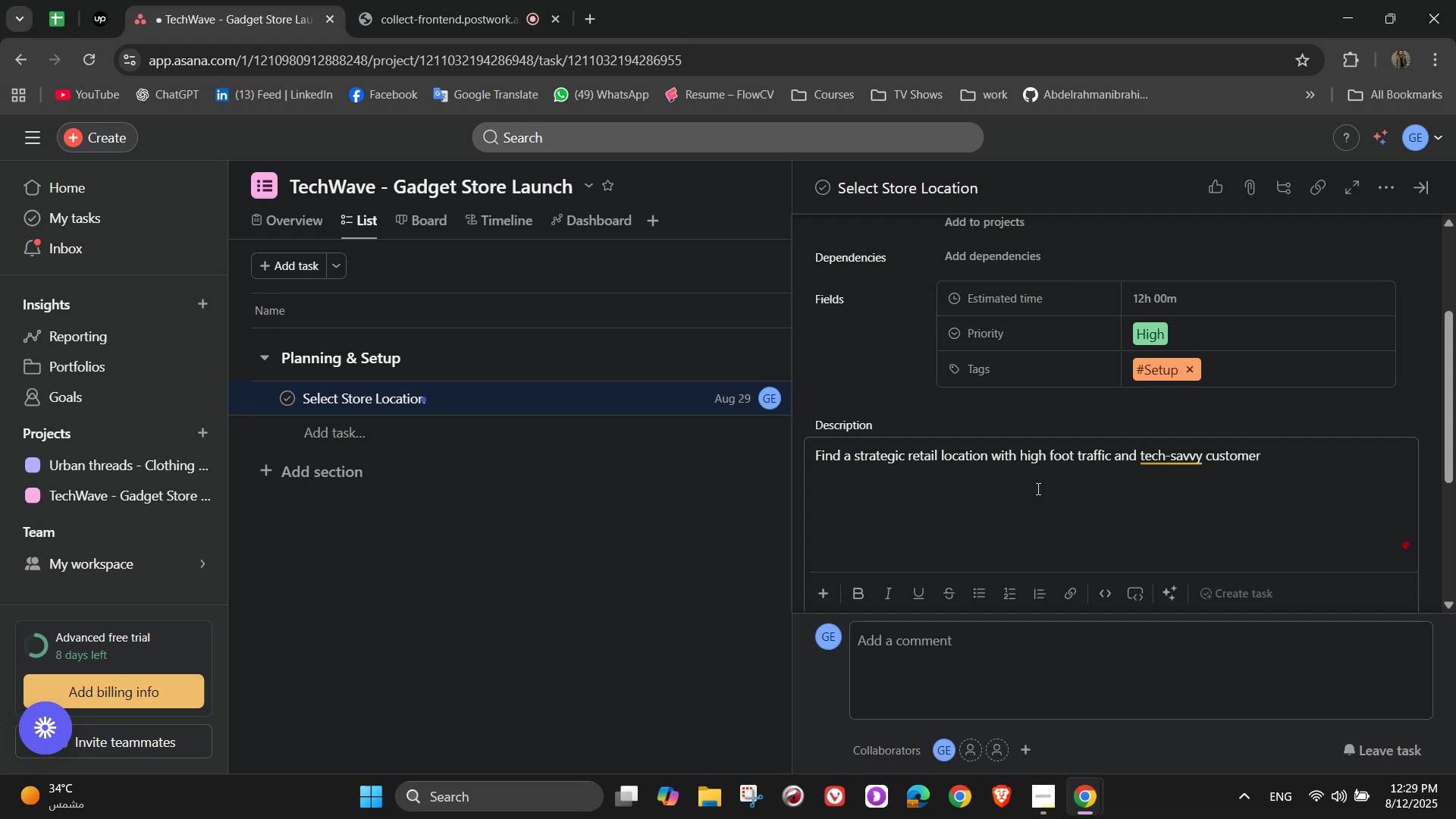 
wait(5.25)
 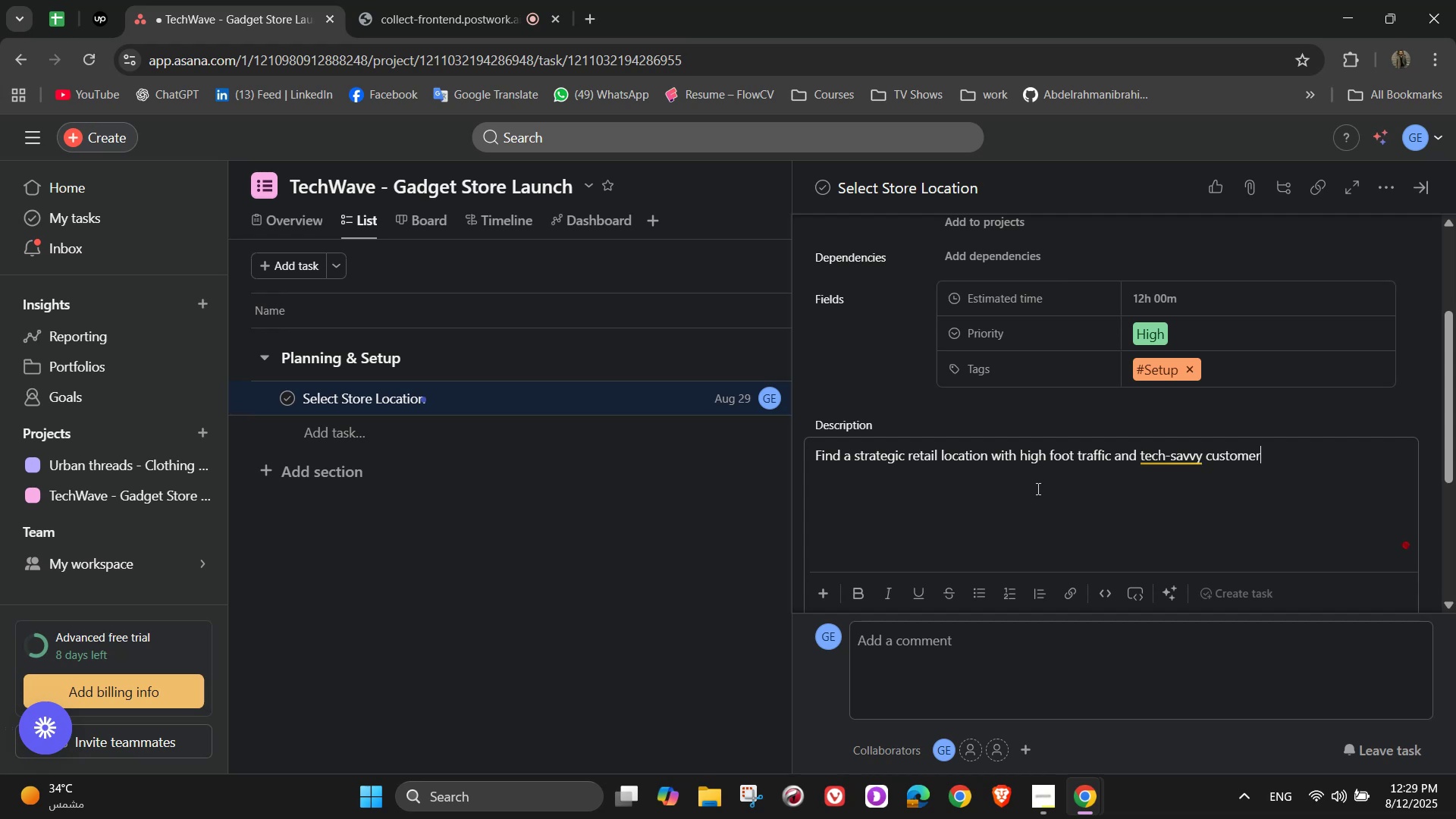 
type( base)
 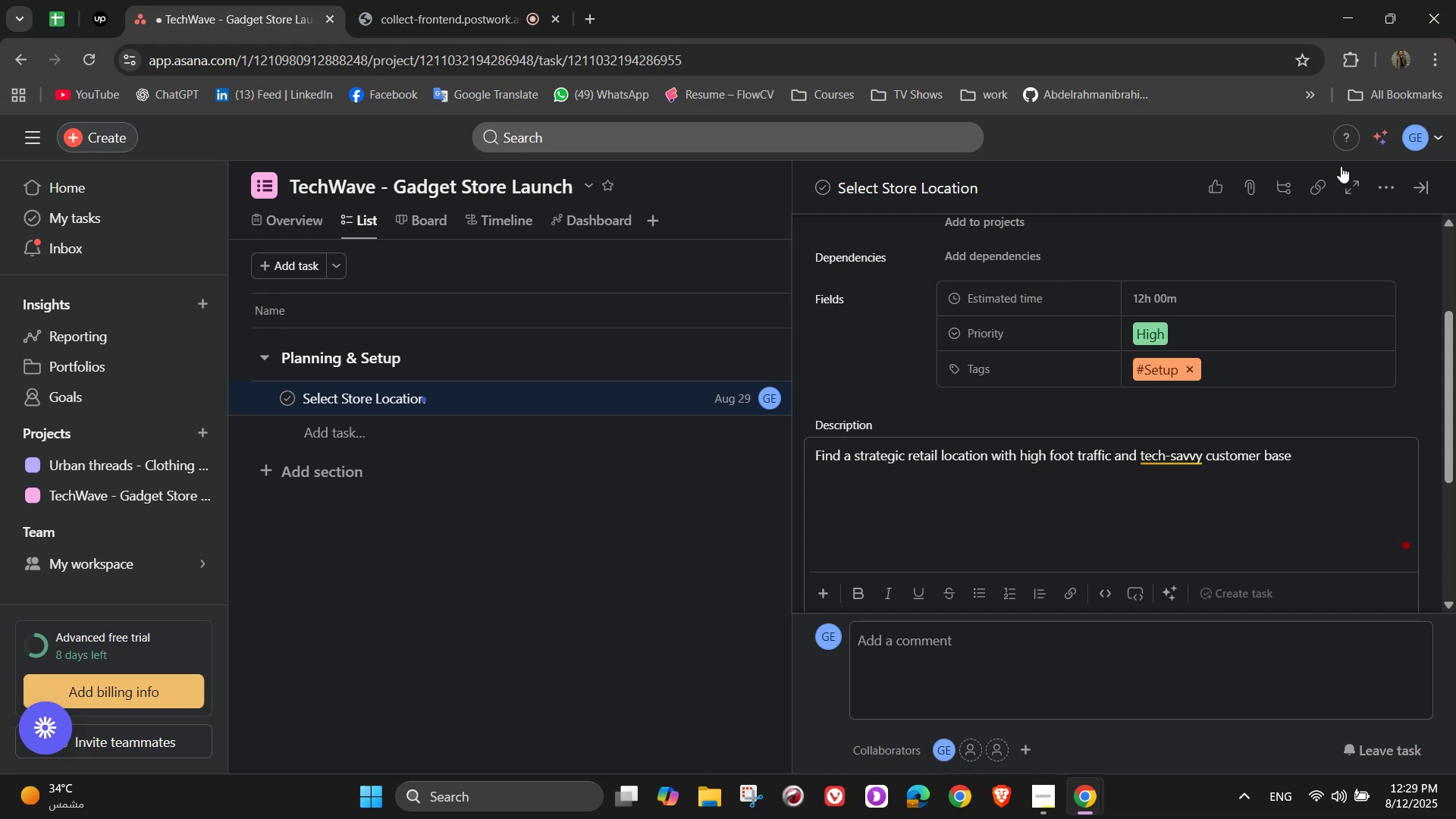 
scroll: coordinate [1108, 541], scroll_direction: down, amount: 2.0
 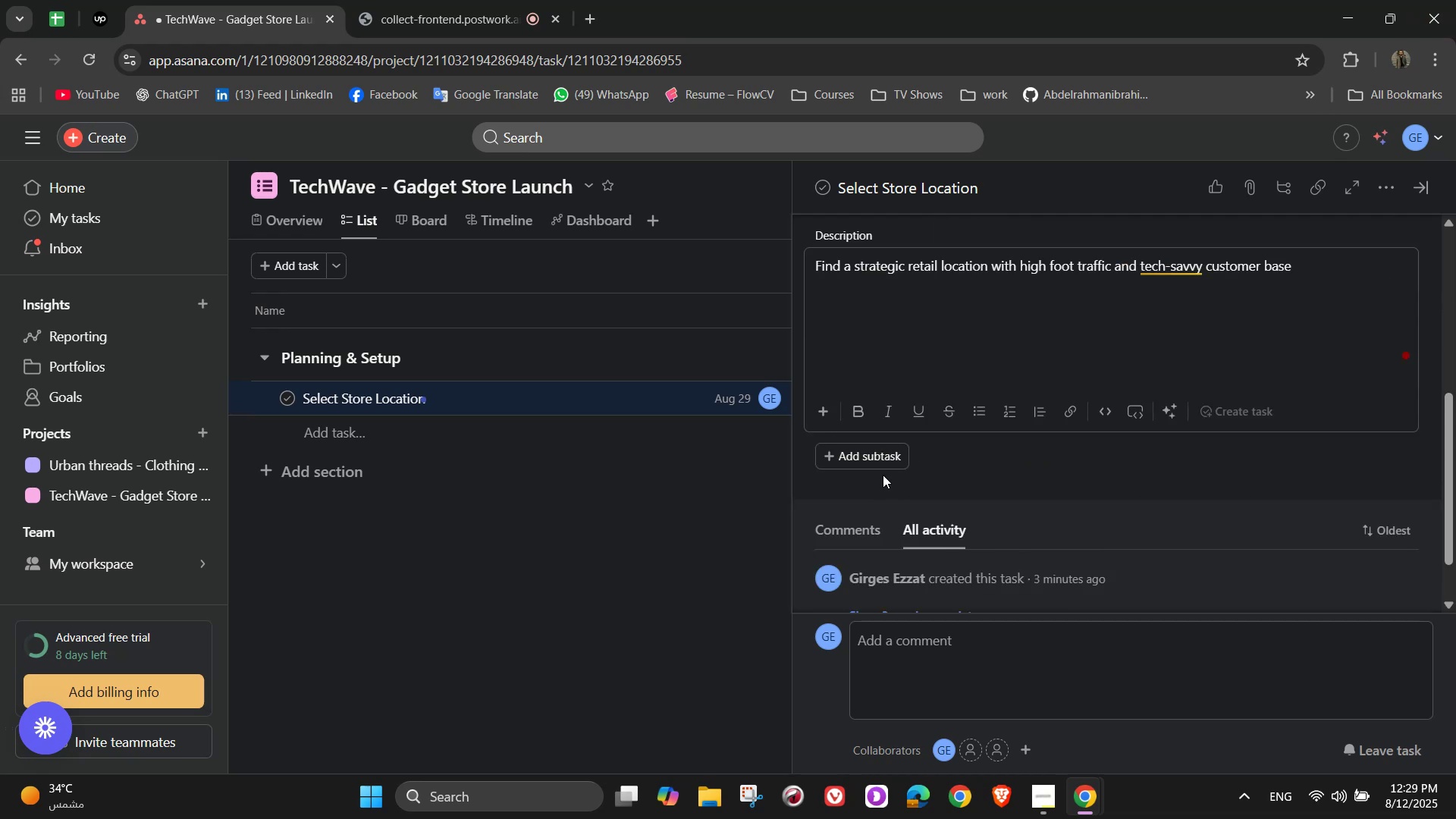 
left_click([962, 474])
 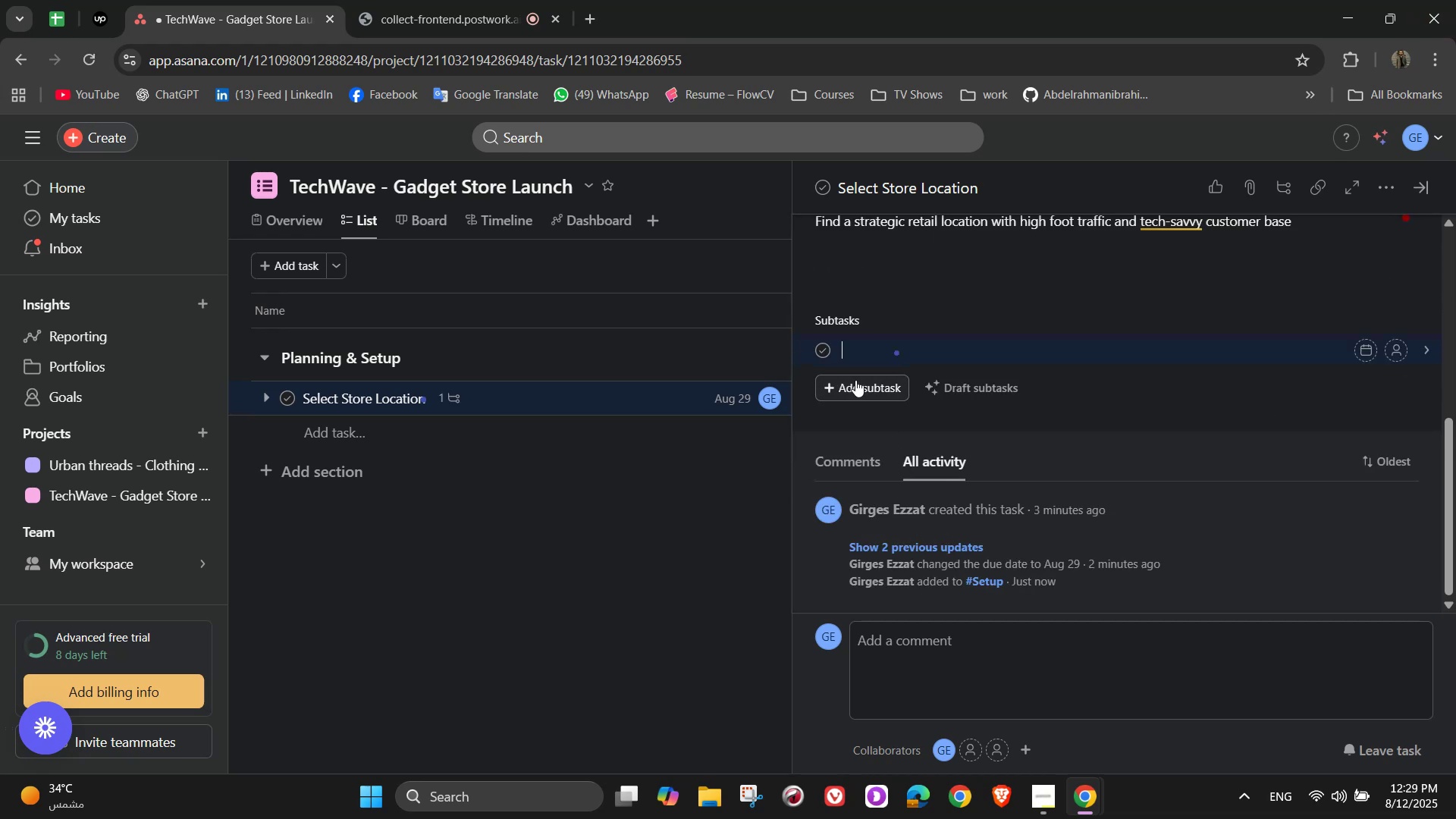 
wait(9.35)
 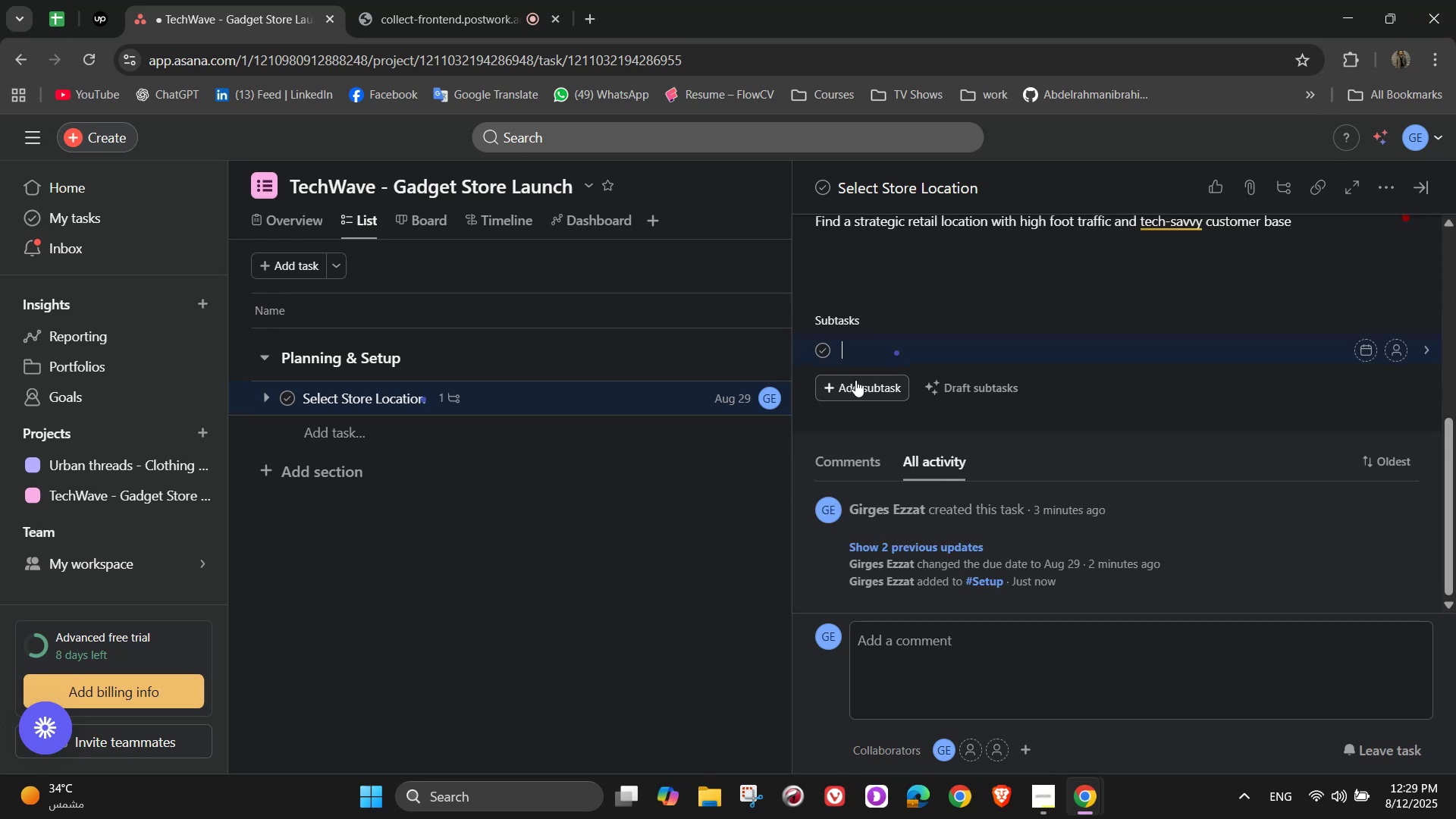 
type(Research target )
 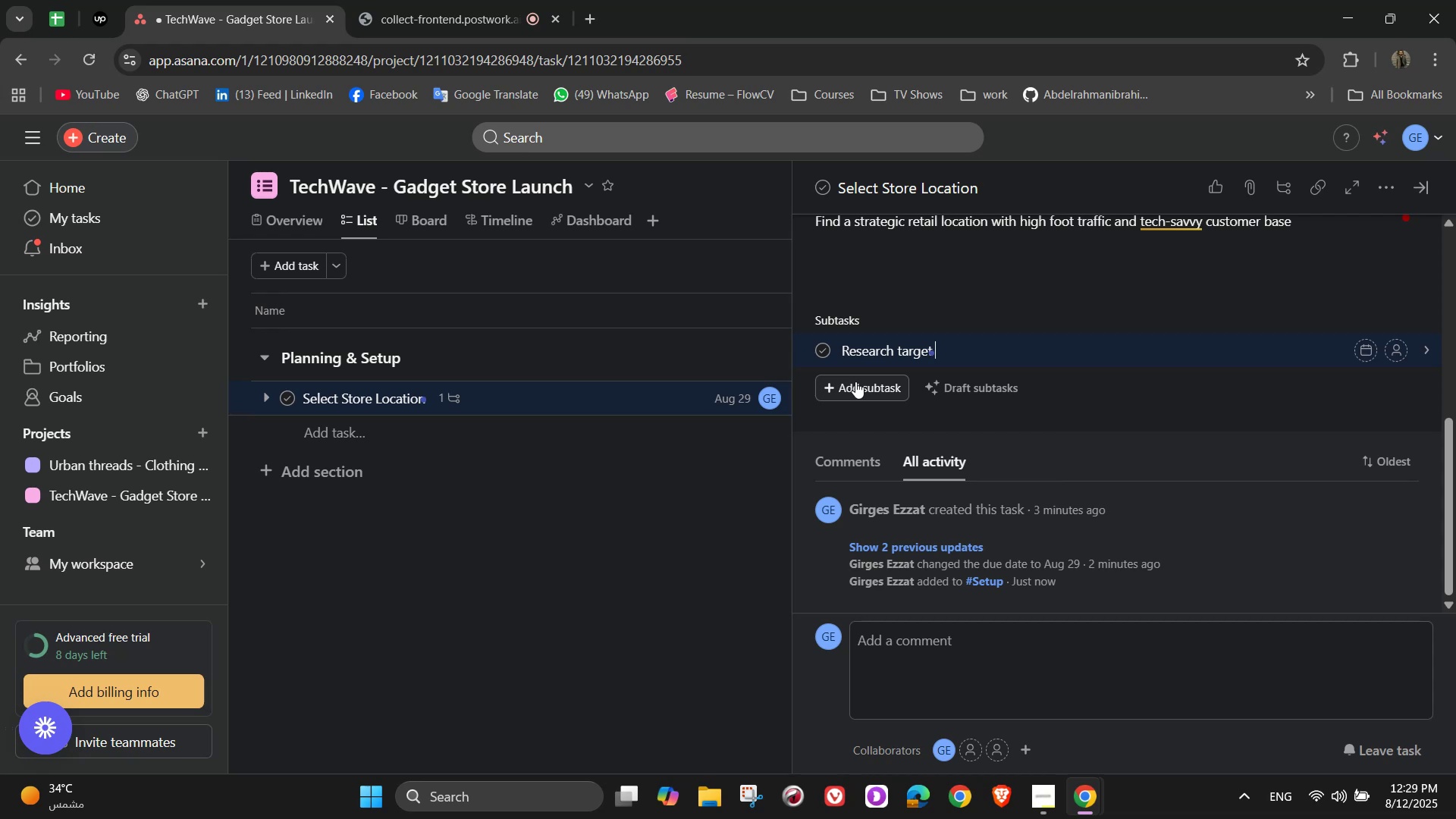 
type(nigh)
key(Backspace)
key(Backspace)
key(Backspace)
type(eigh)
 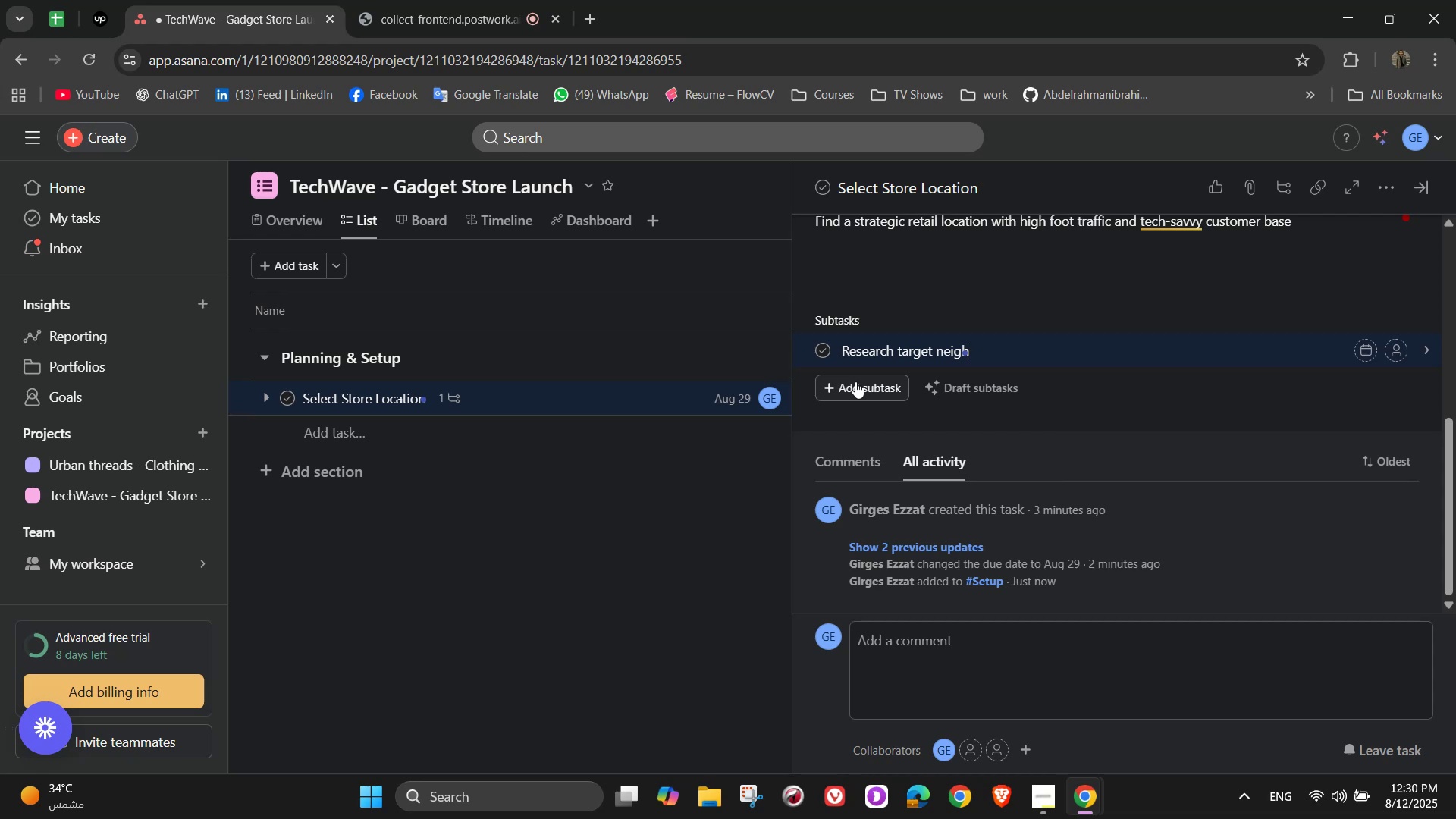 
type(borhoods)
 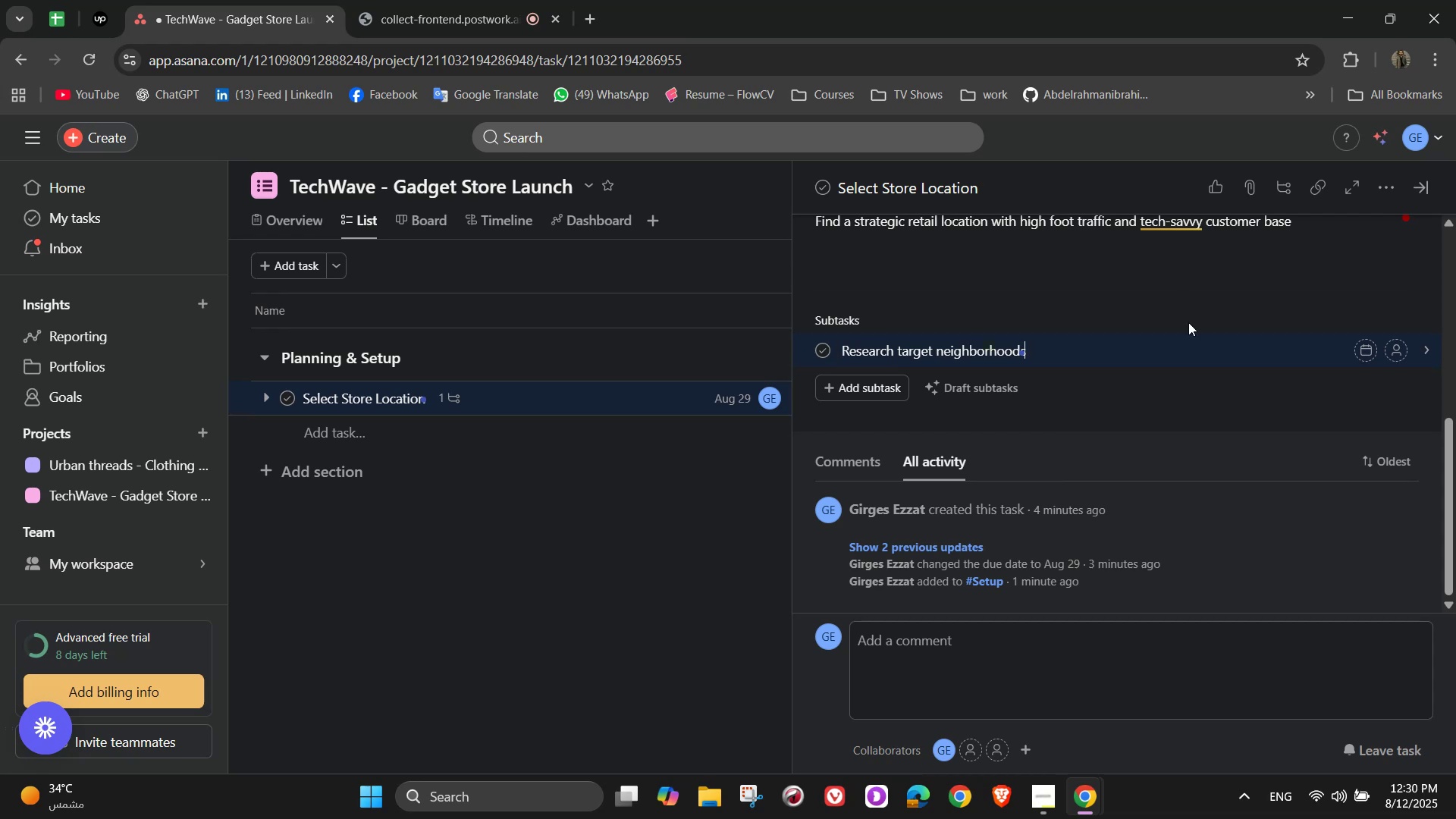 
key(NumpadEnter)
 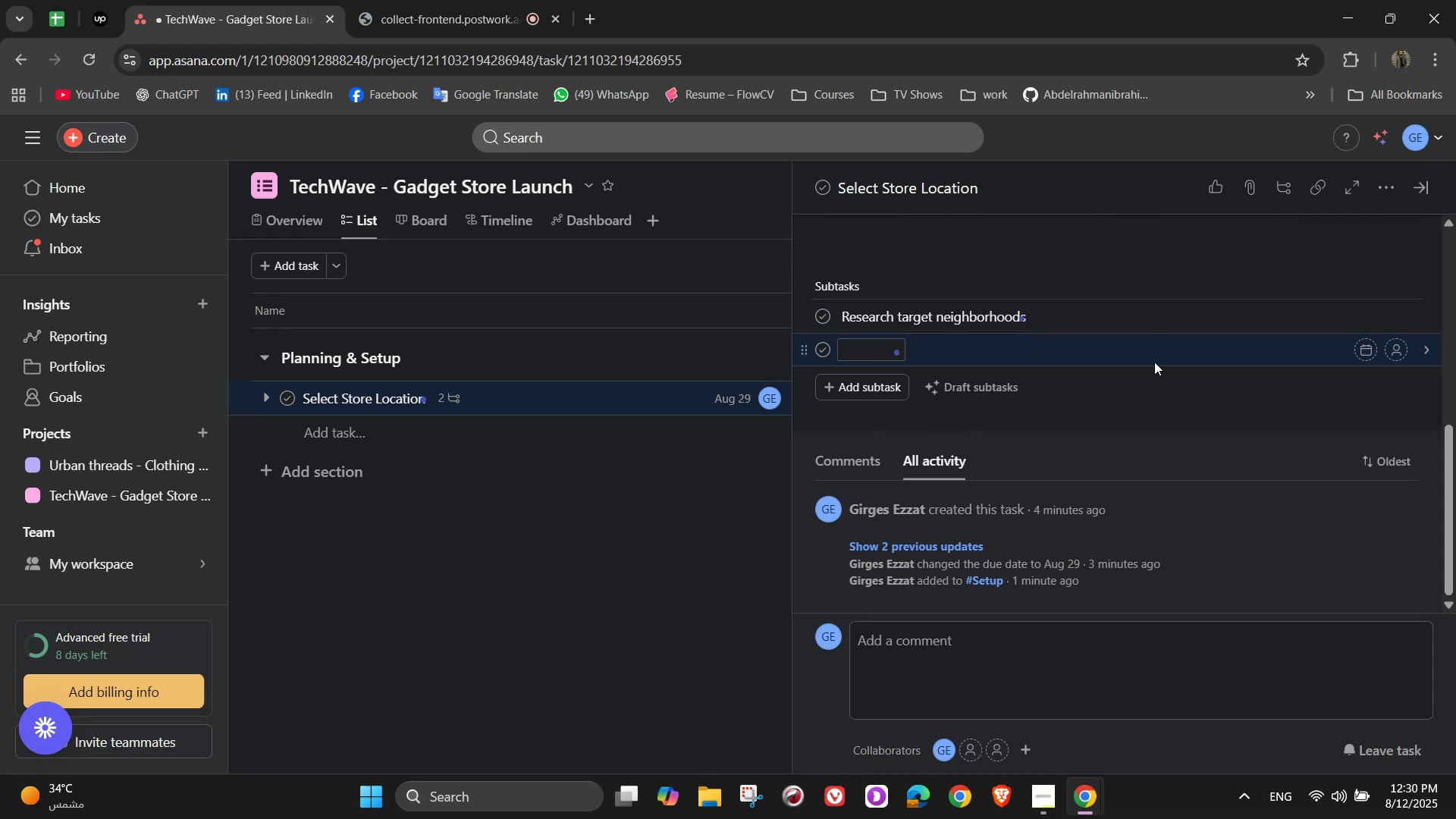 
type(Compare rental )
 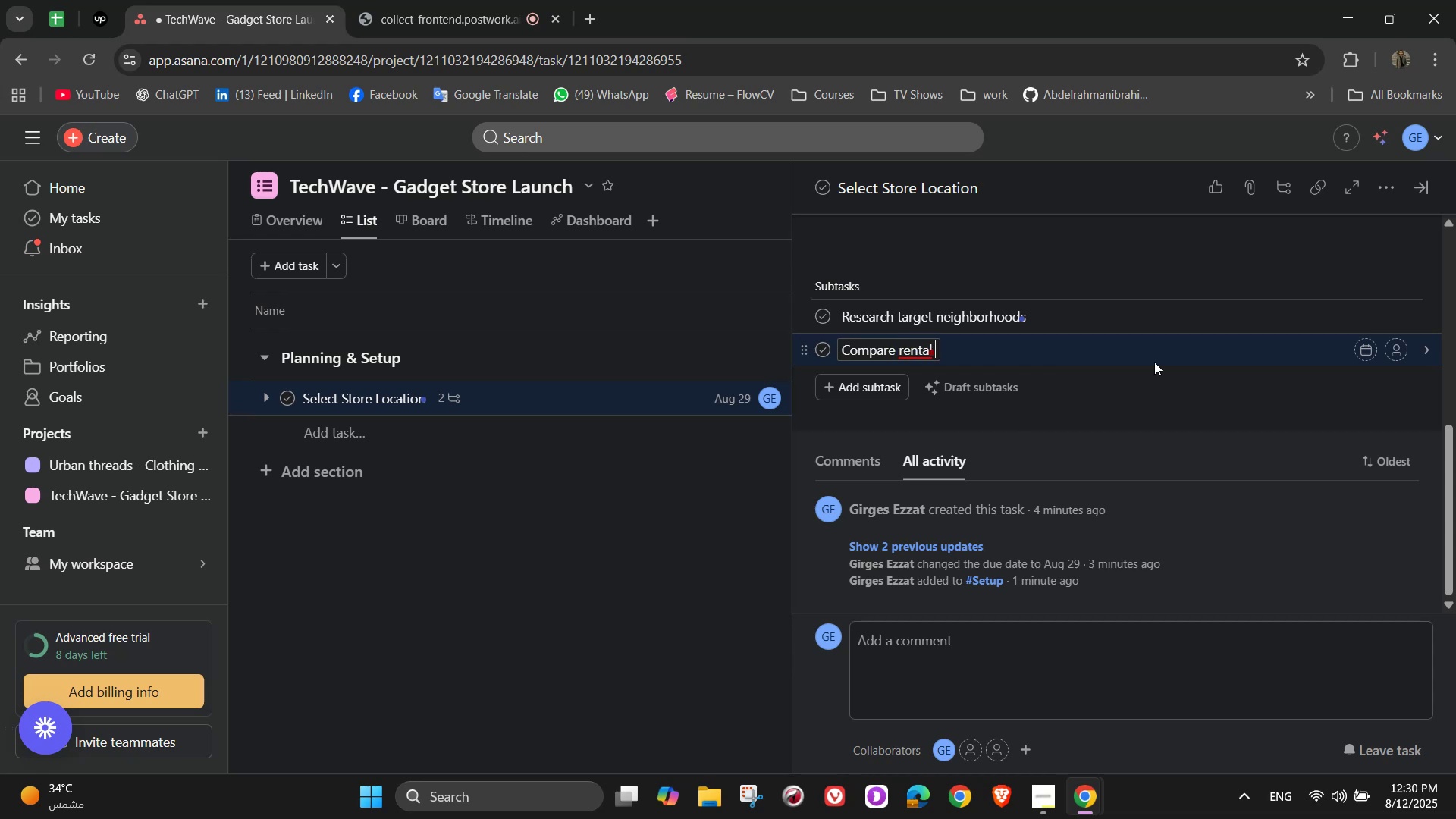 
wait(8.73)
 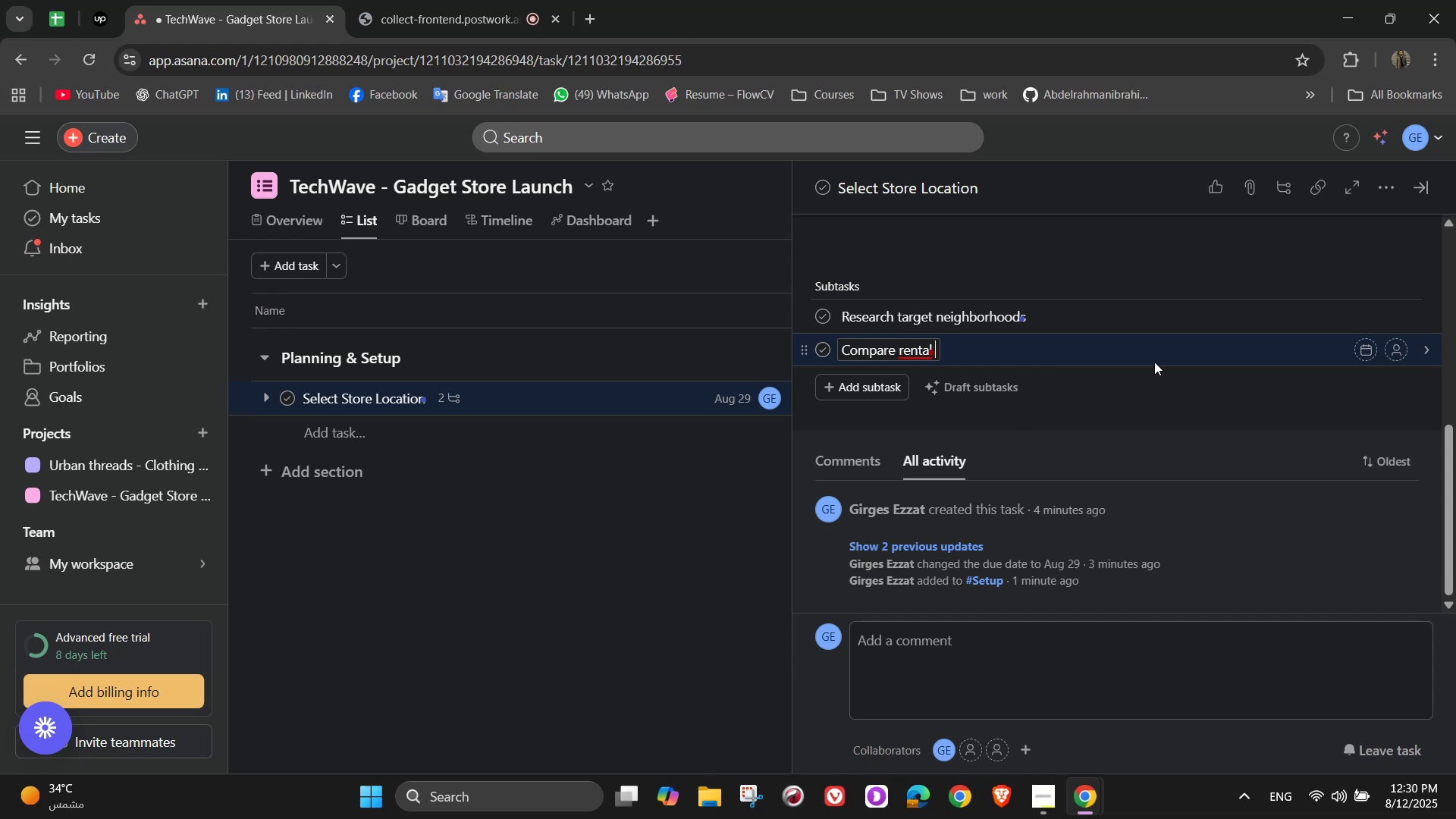 
type(agreement)
 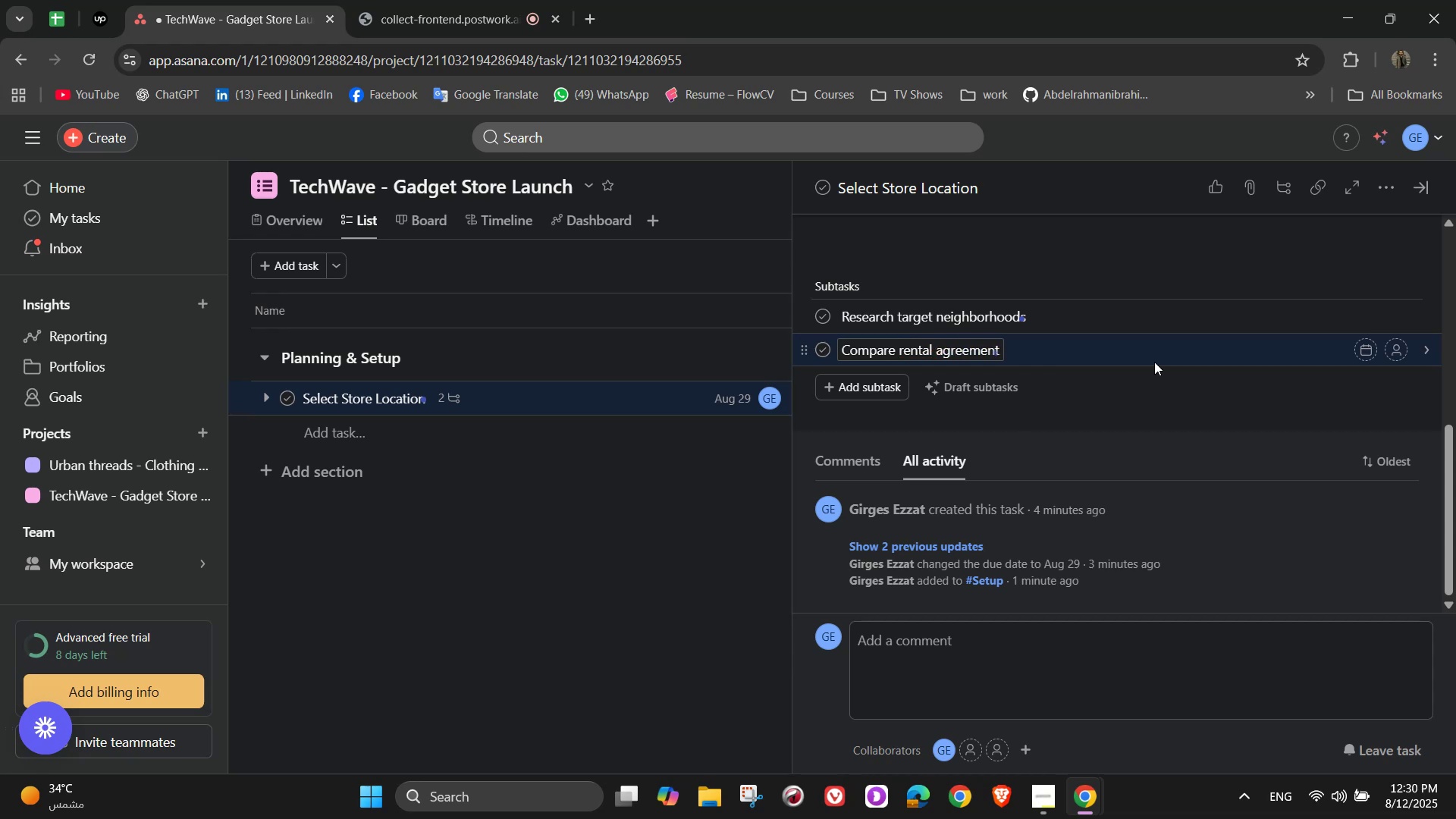 
key(Enter)
 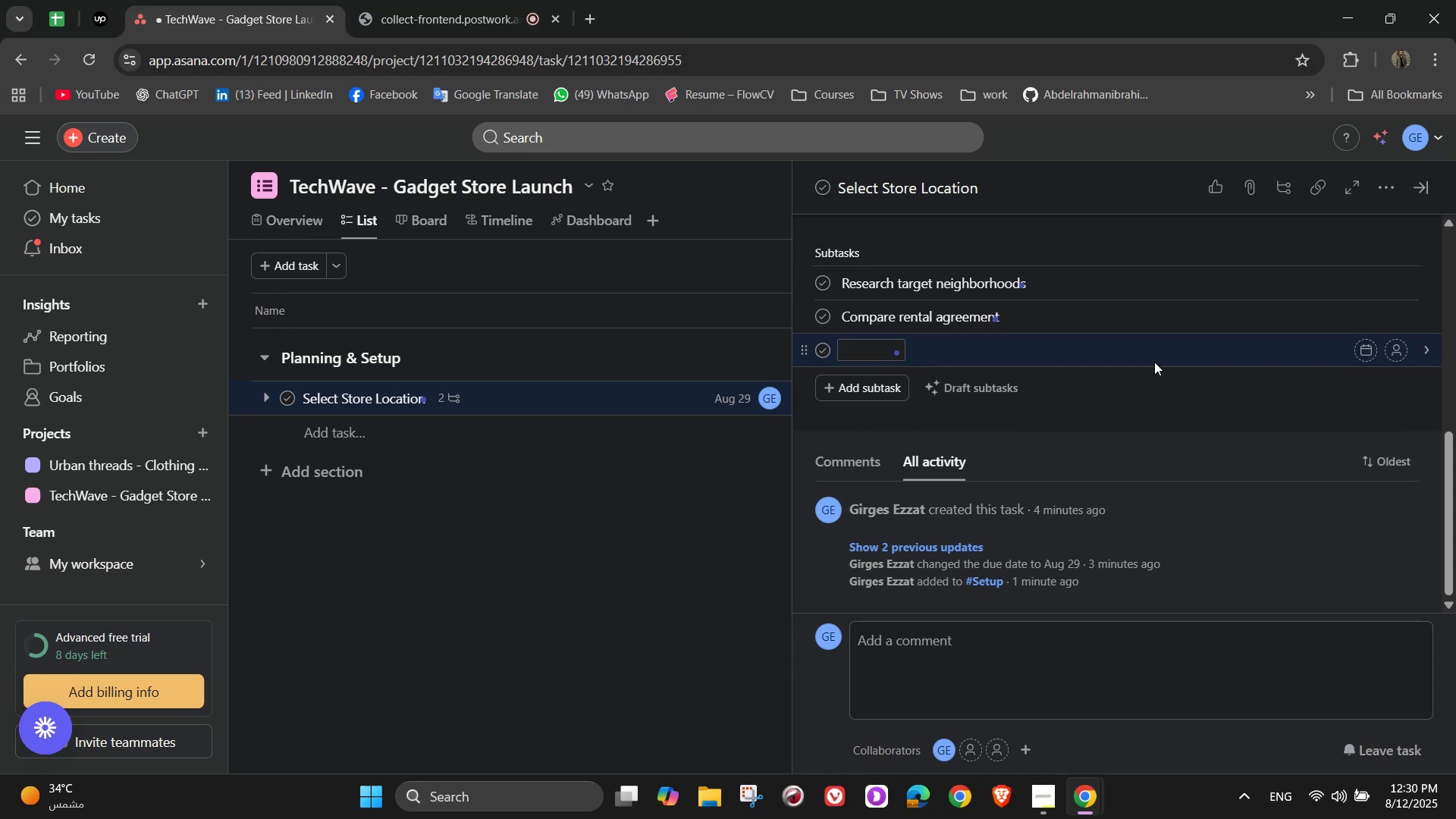 
key(Backspace)
 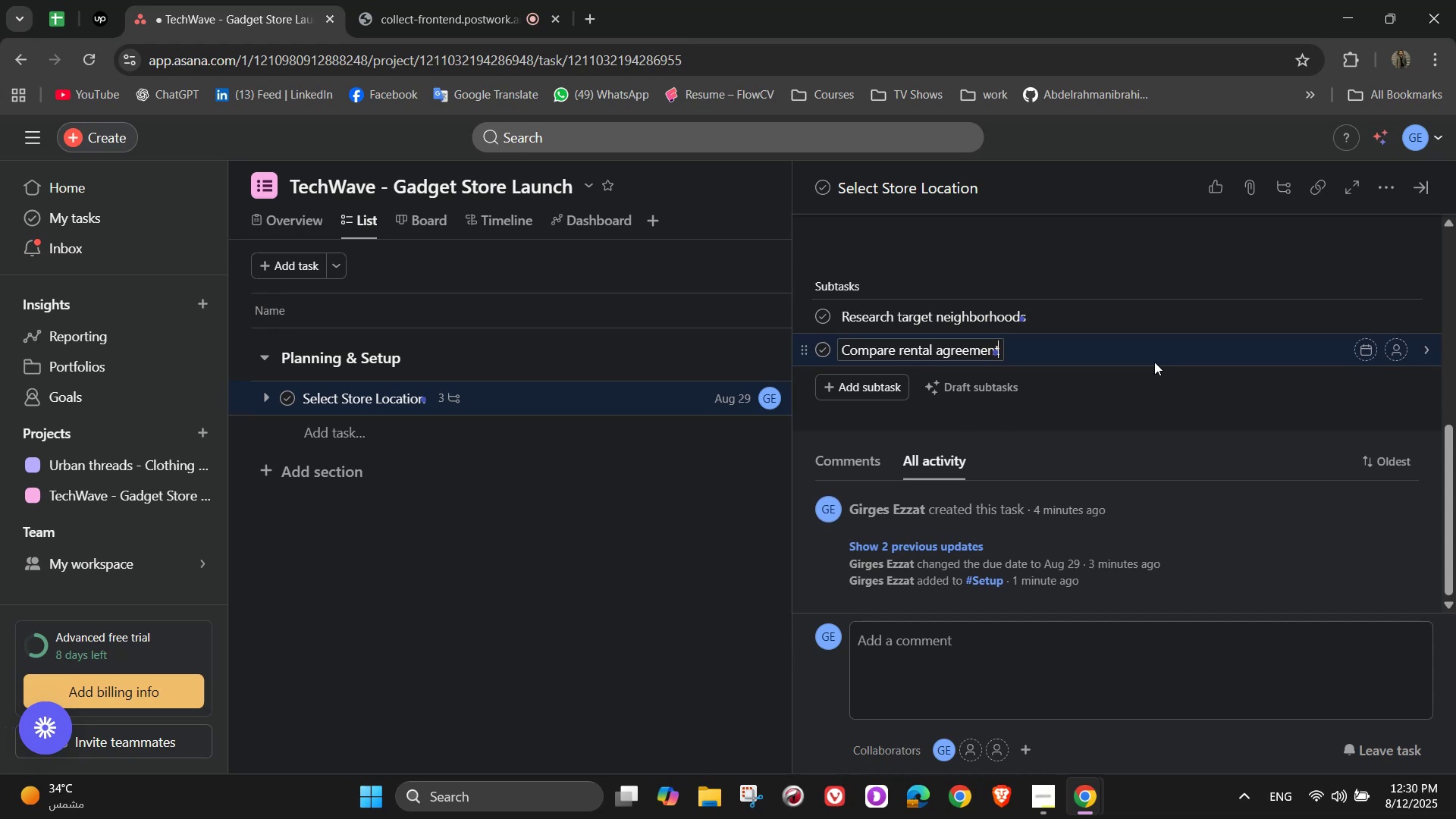 
key(S)
 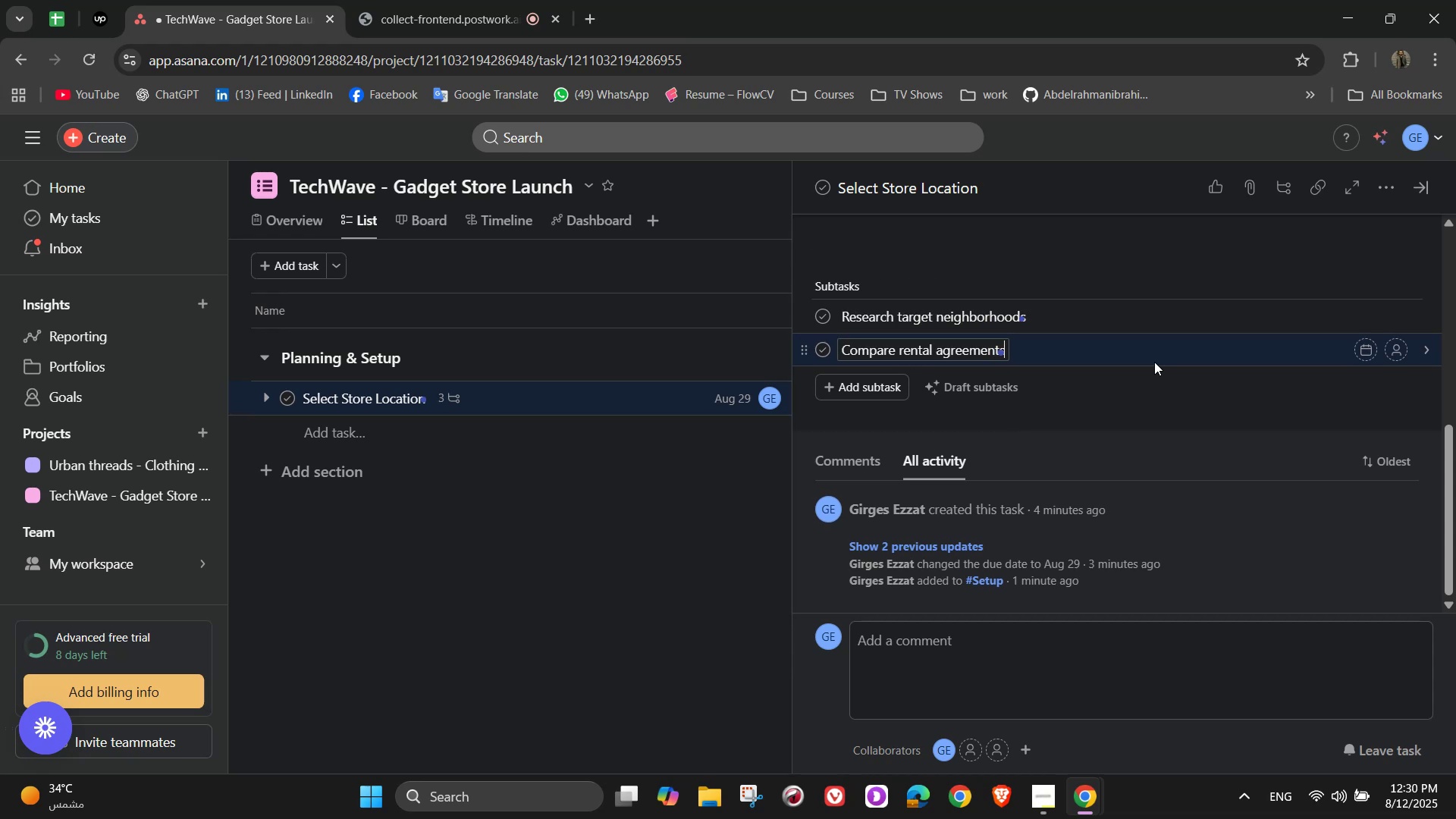 
key(Enter)
 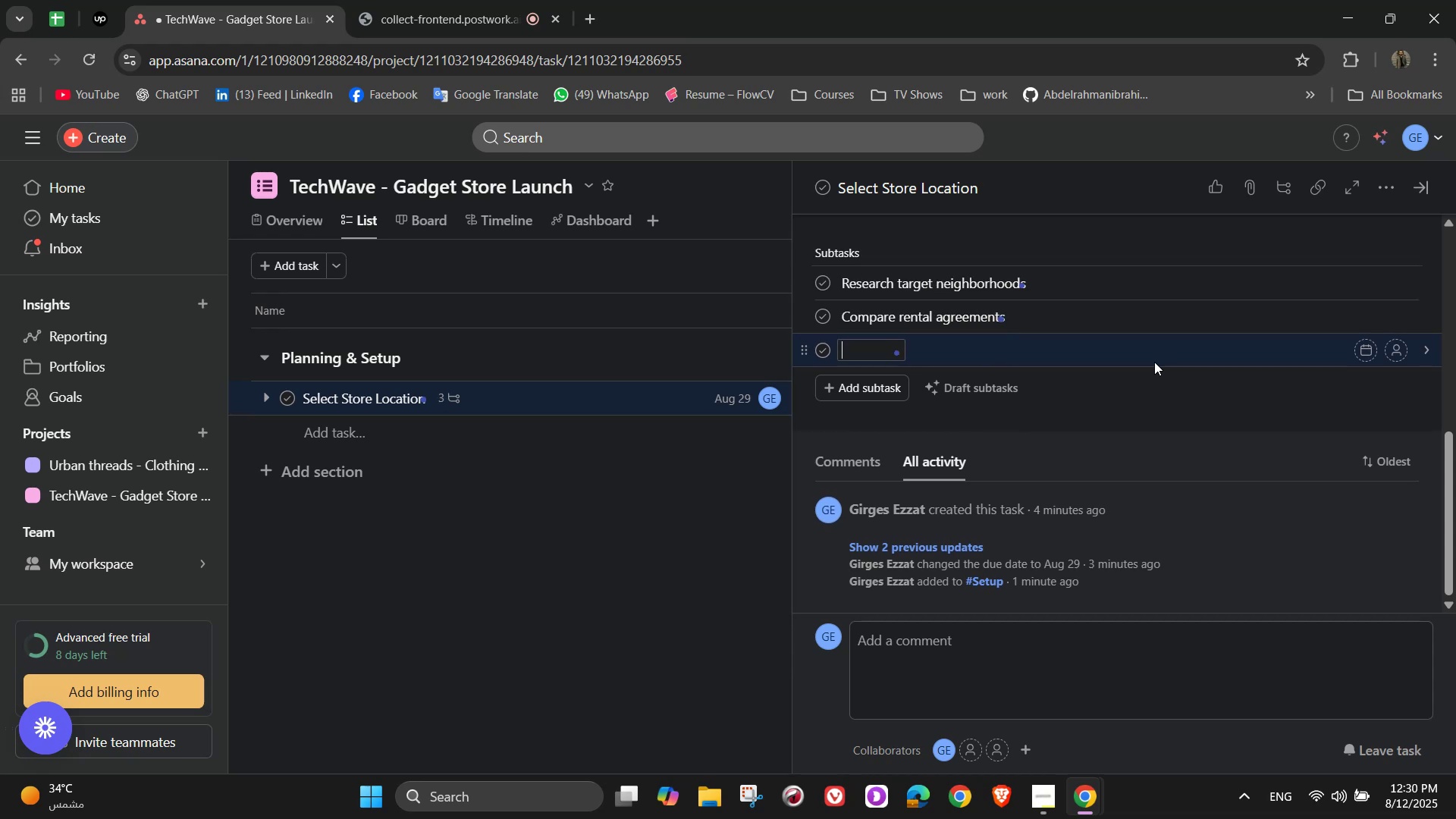 
type(Visit shortlisted spaces)
 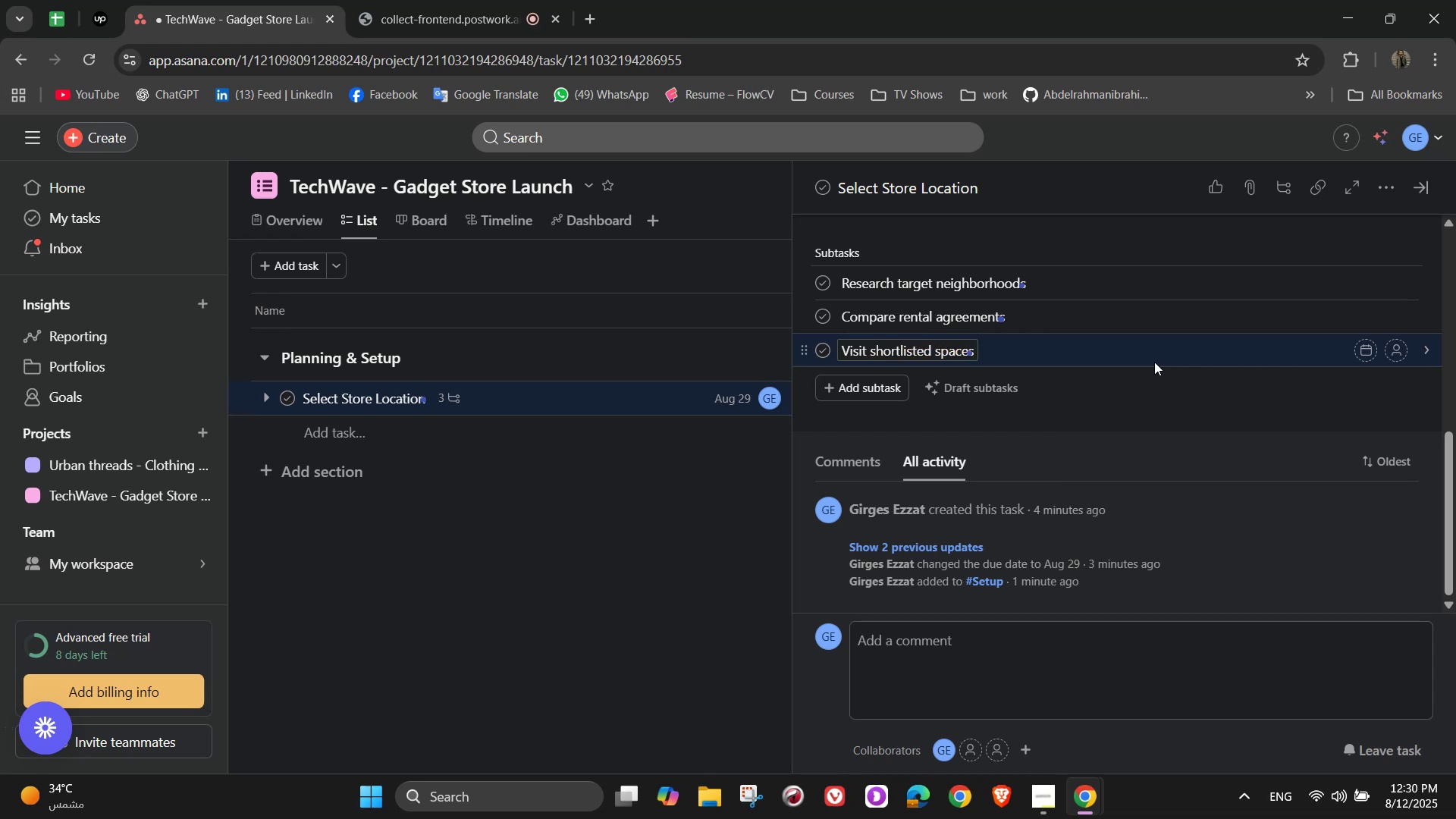 
mouse_move([1489, 47])
 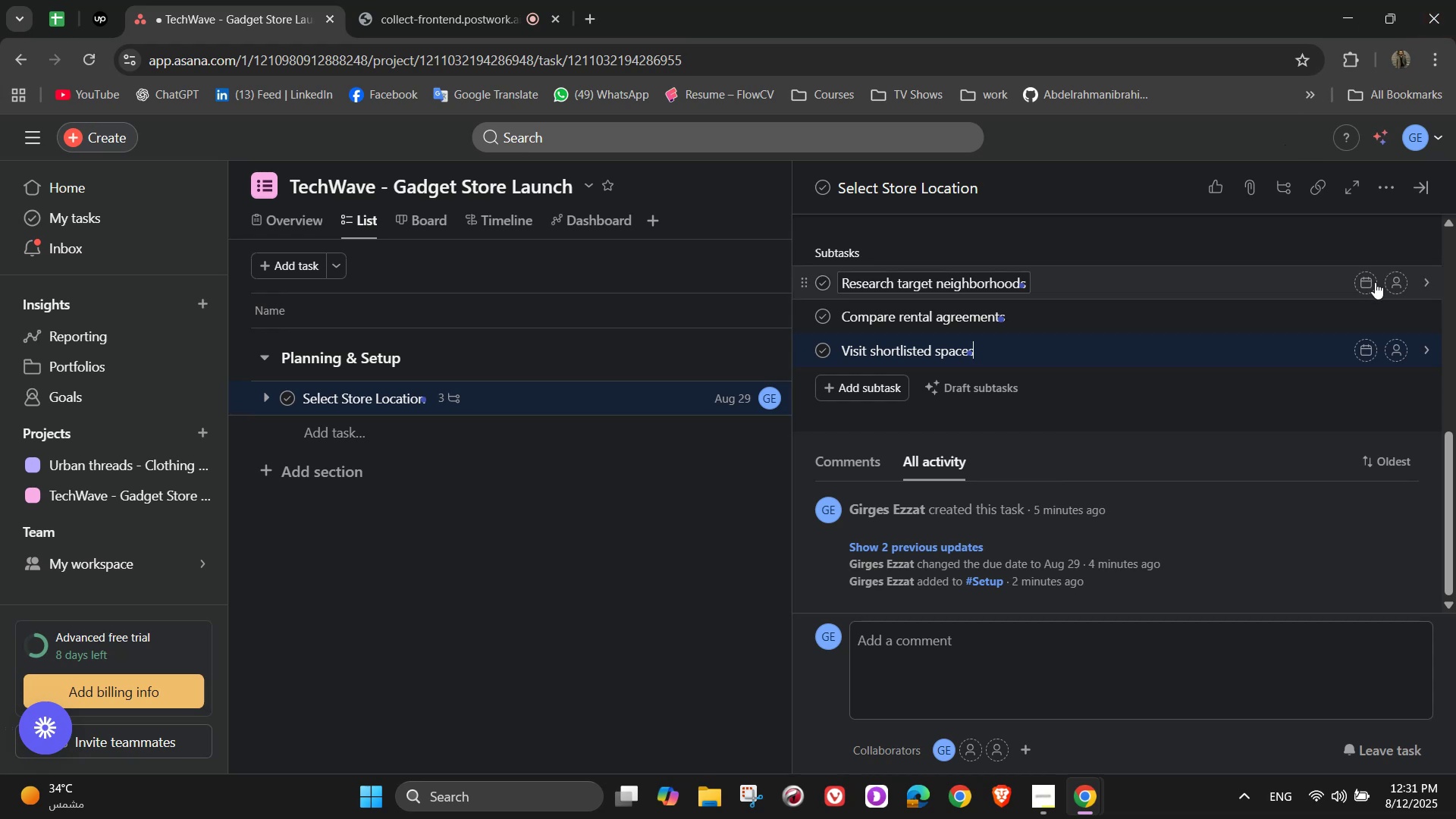 
scroll: coordinate [1281, 423], scroll_direction: up, amount: 3.0
 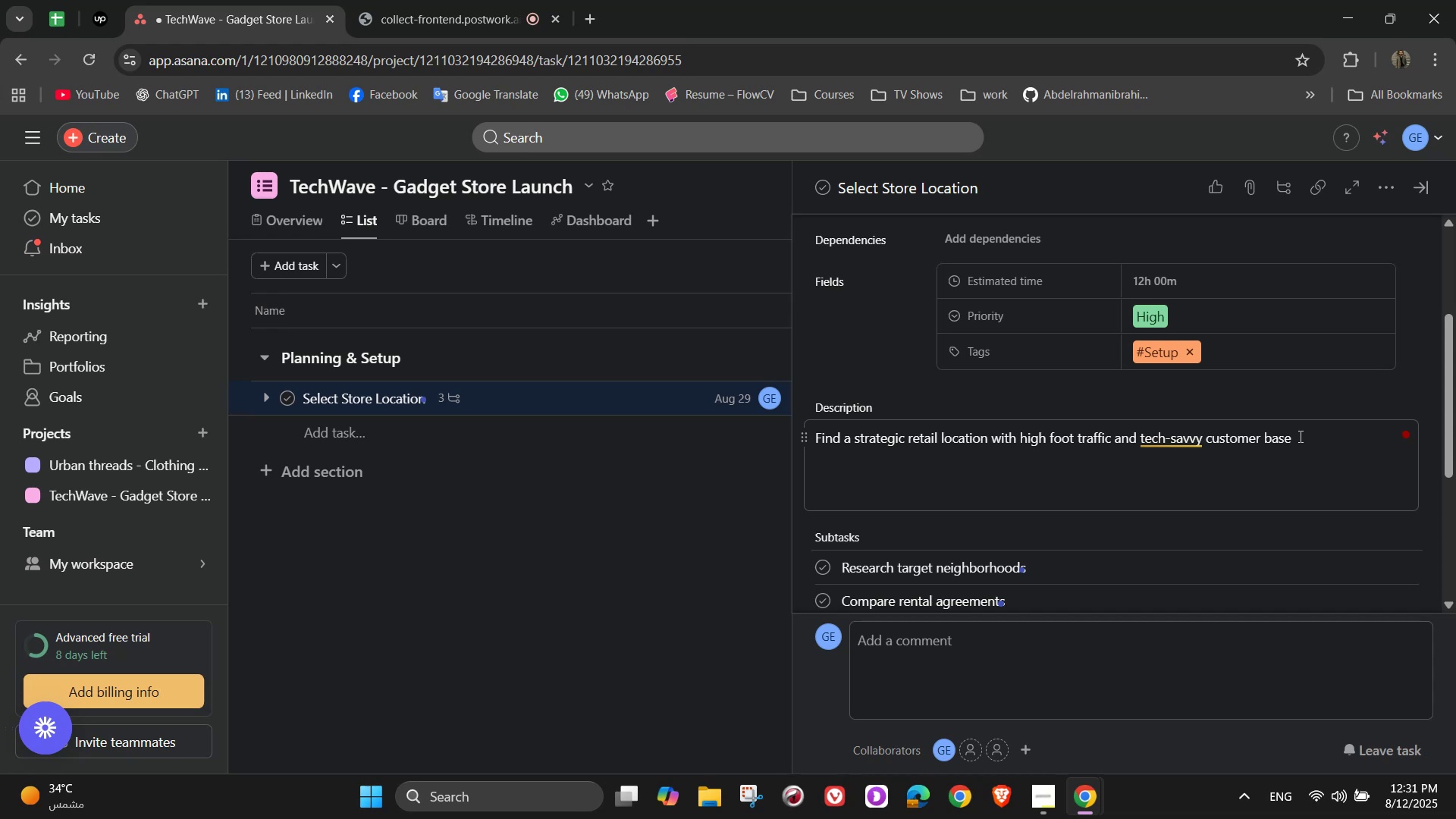 
wait(7.62)
 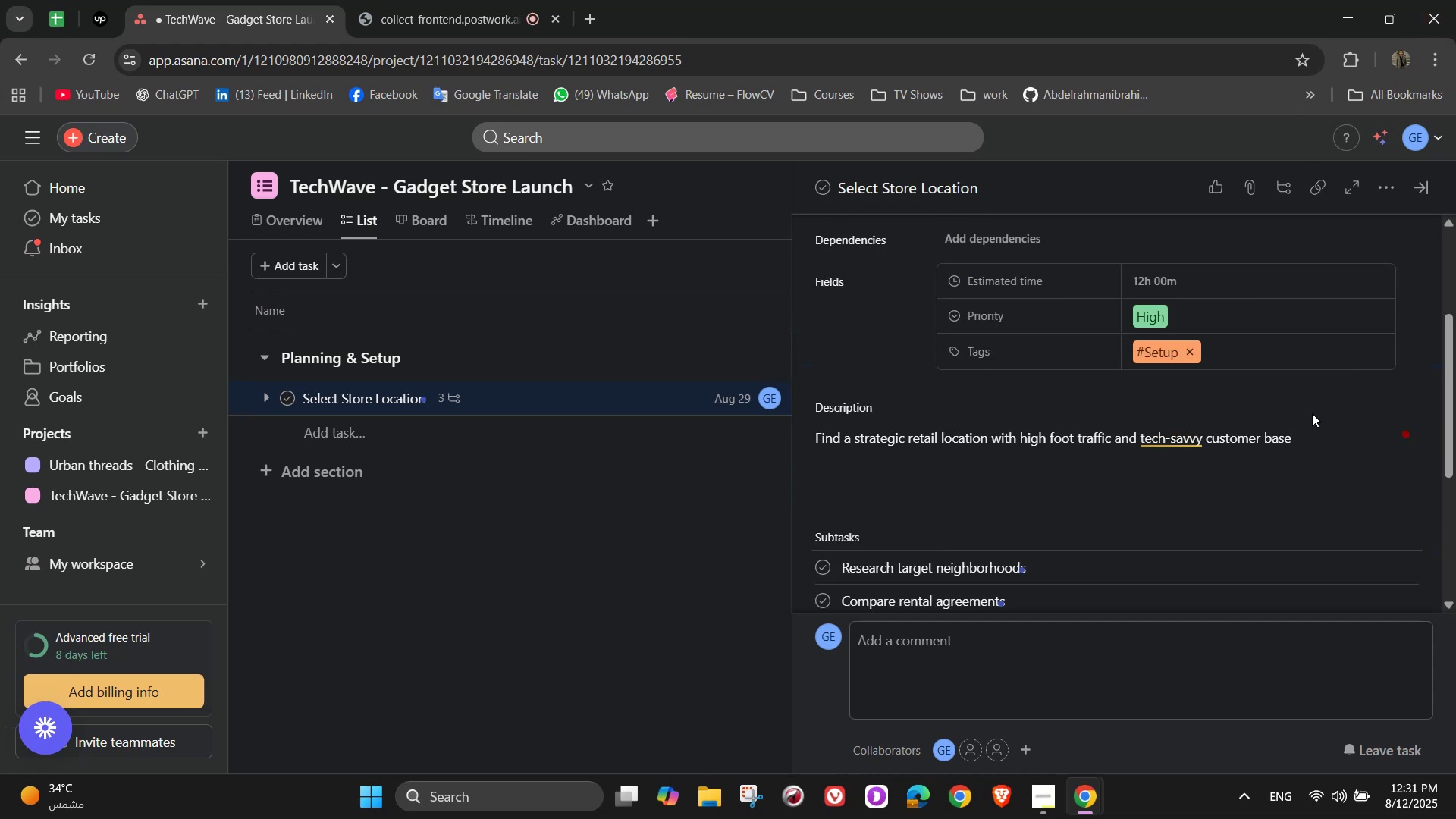 
scroll: coordinate [1229, 499], scroll_direction: down, amount: 1.0
 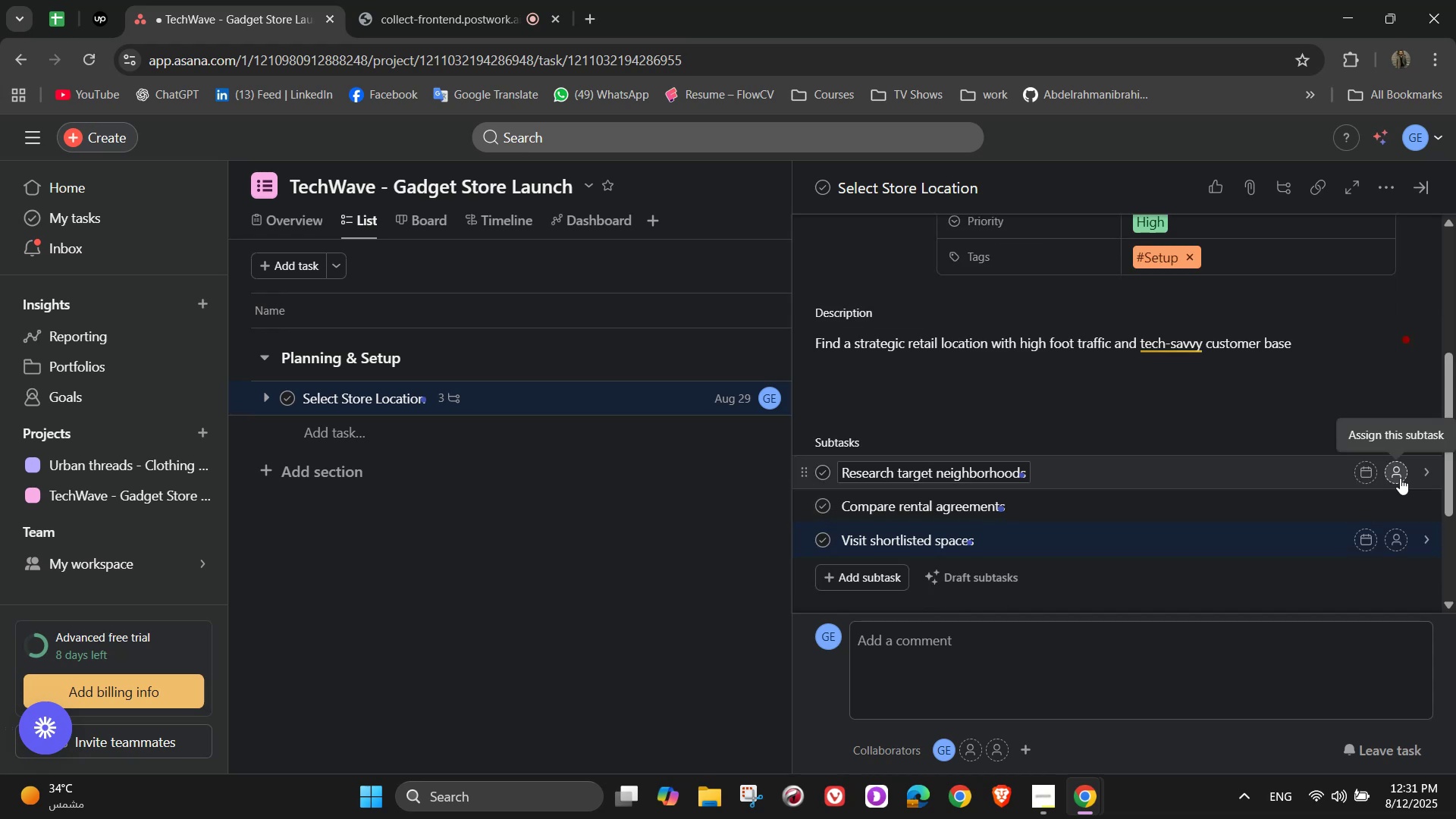 
left_click([1400, 478])
 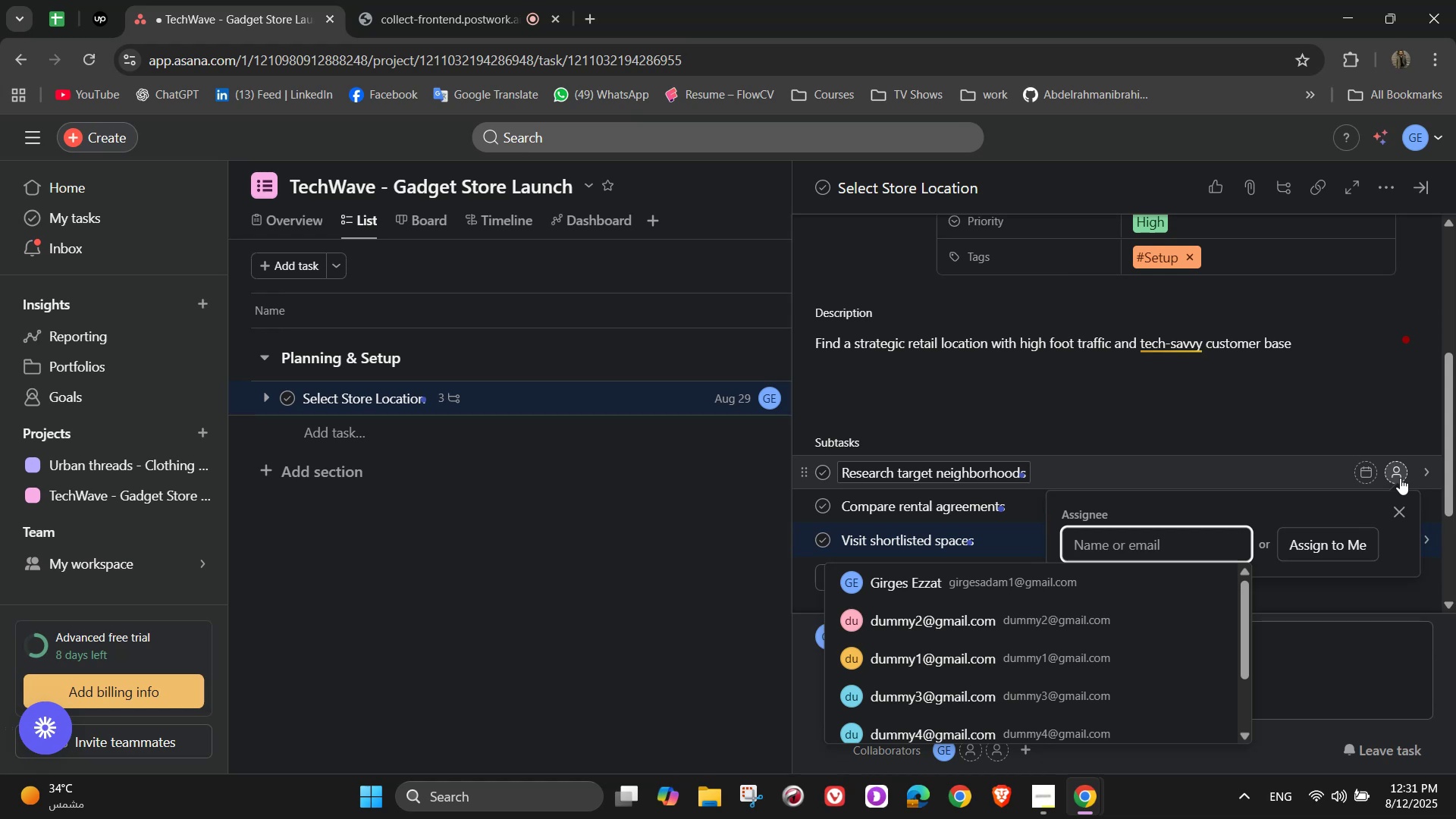 
wait(12.0)
 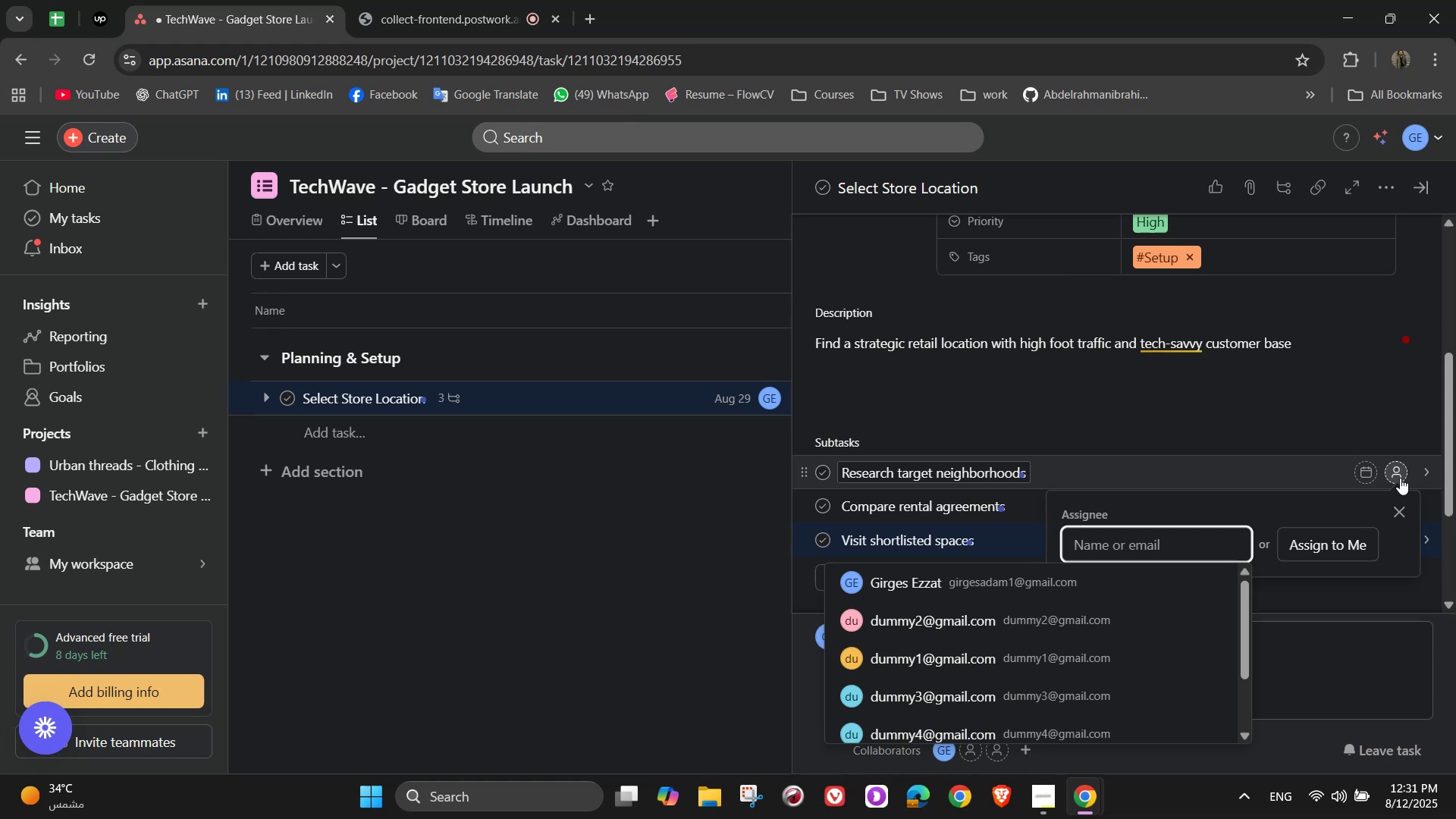 
left_click([1150, 596])
 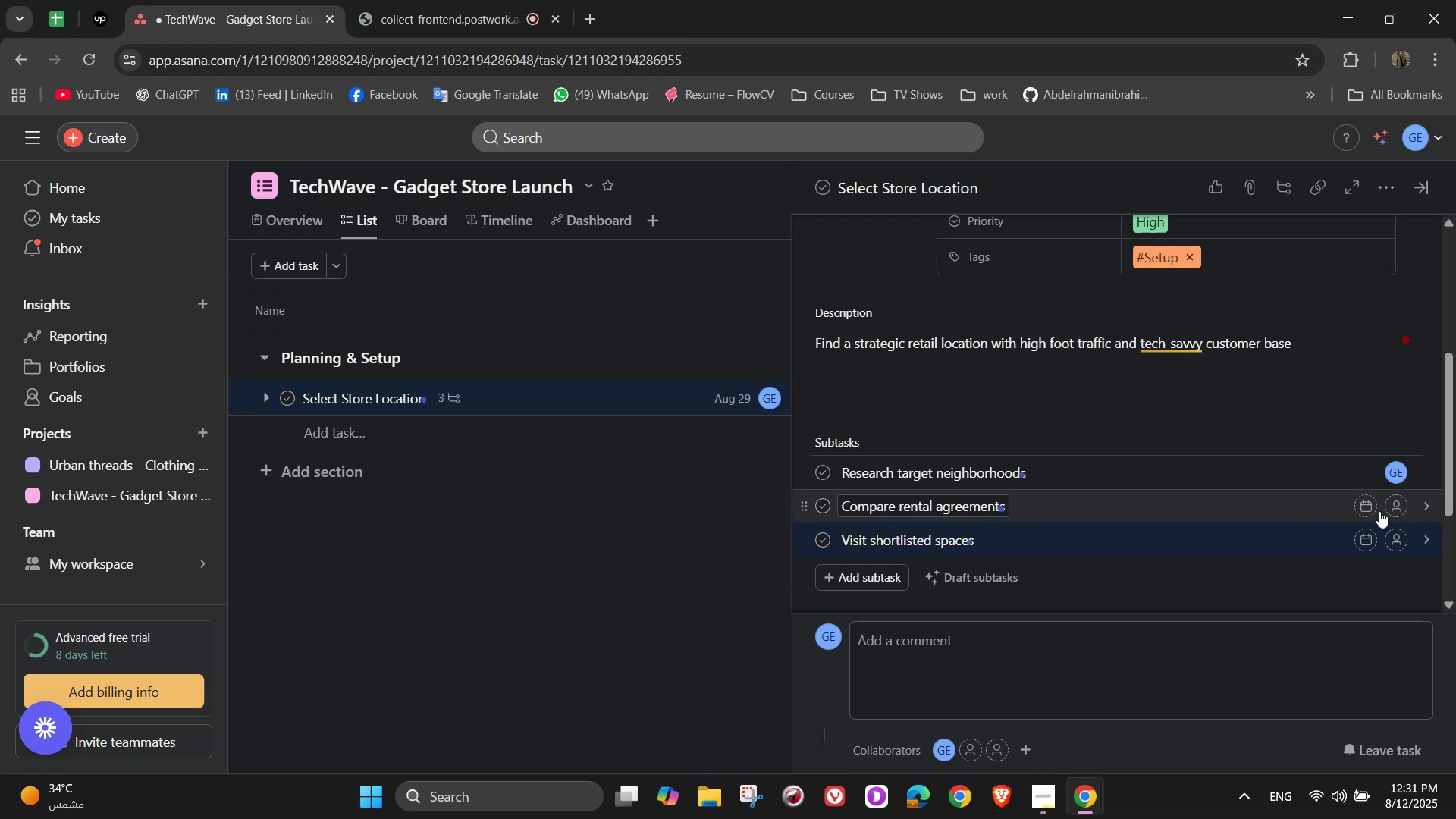 
left_click([1393, 514])
 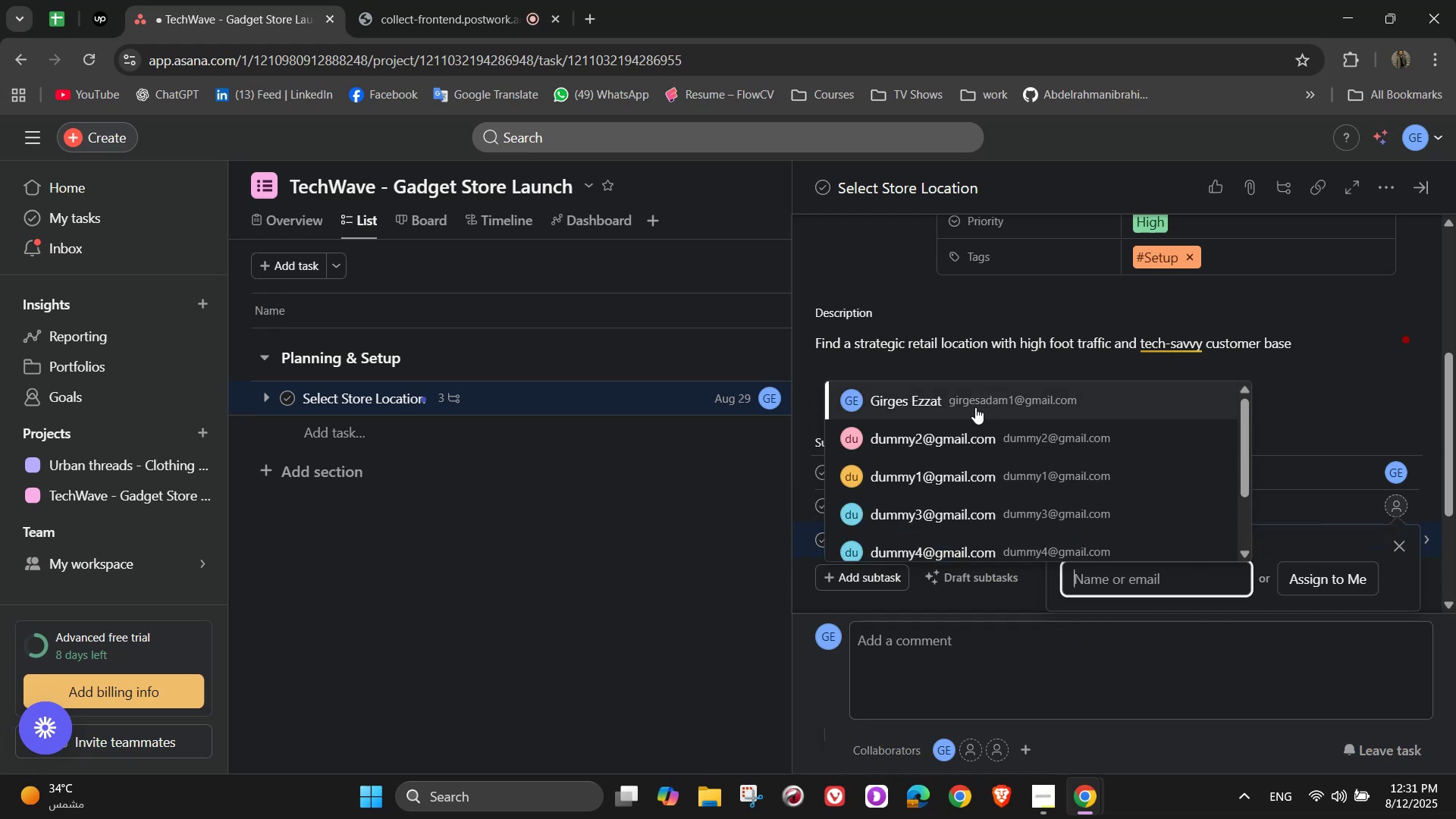 
left_click([959, 481])
 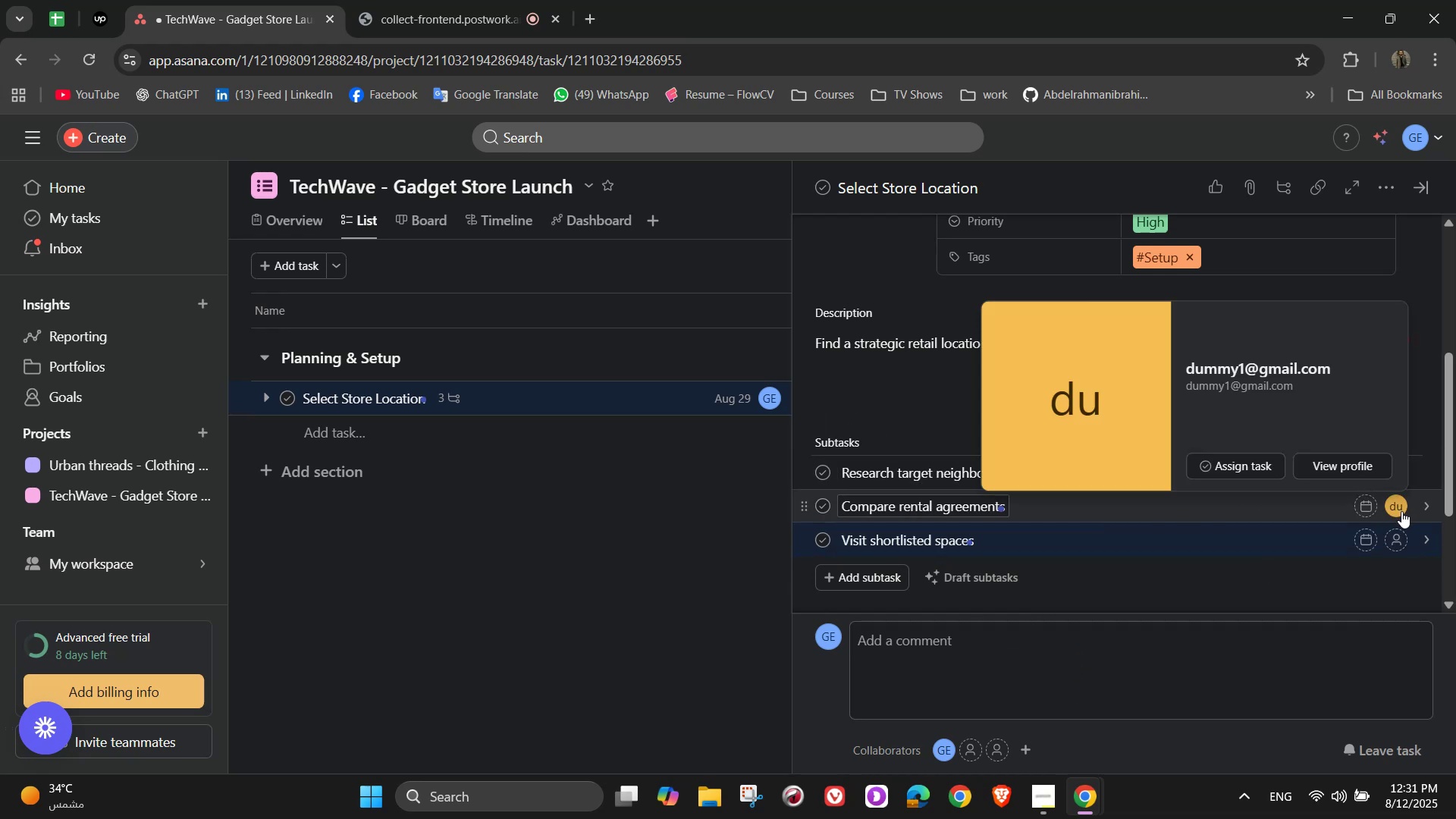 
left_click([1404, 541])
 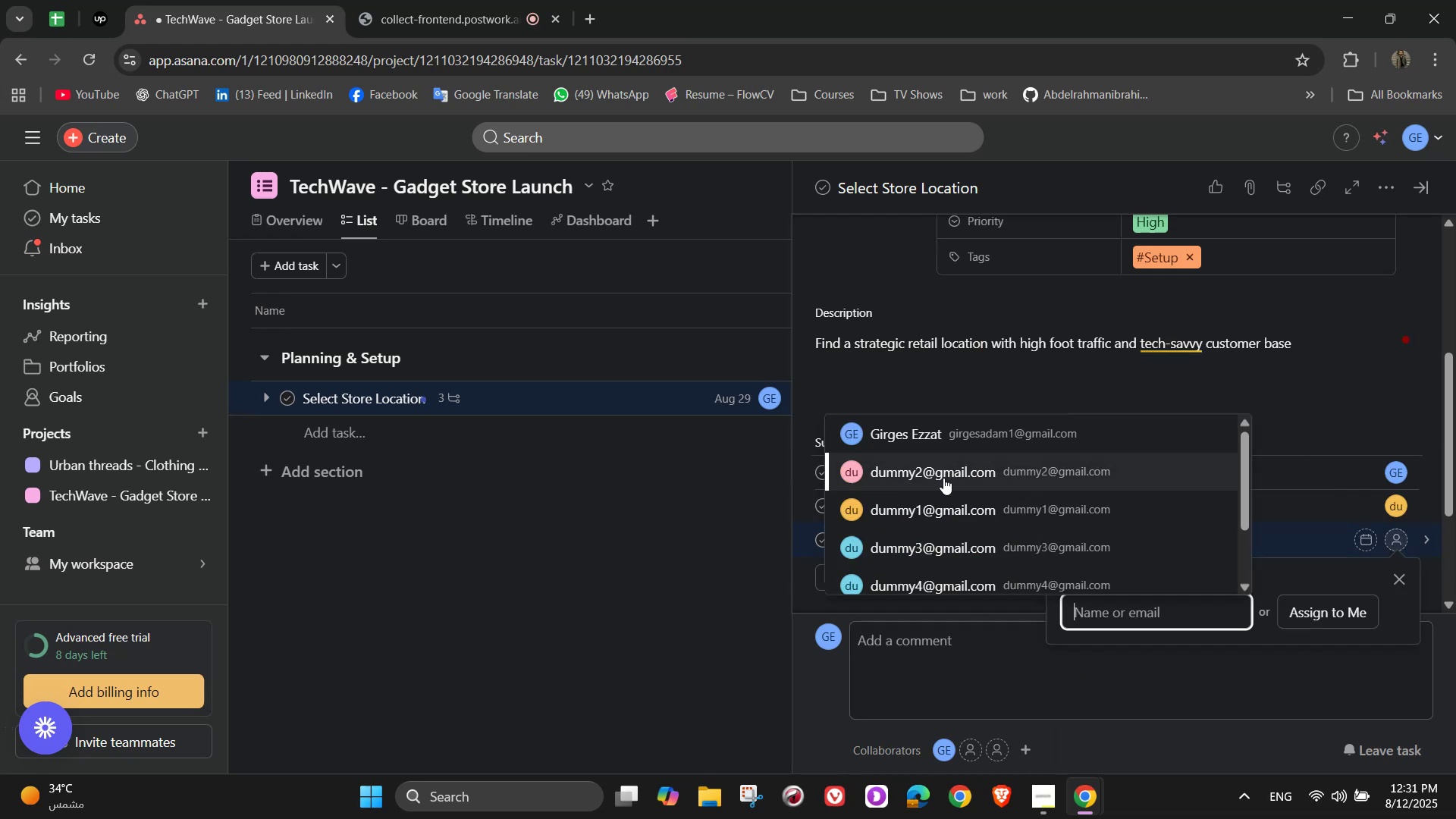 
left_click([939, 476])
 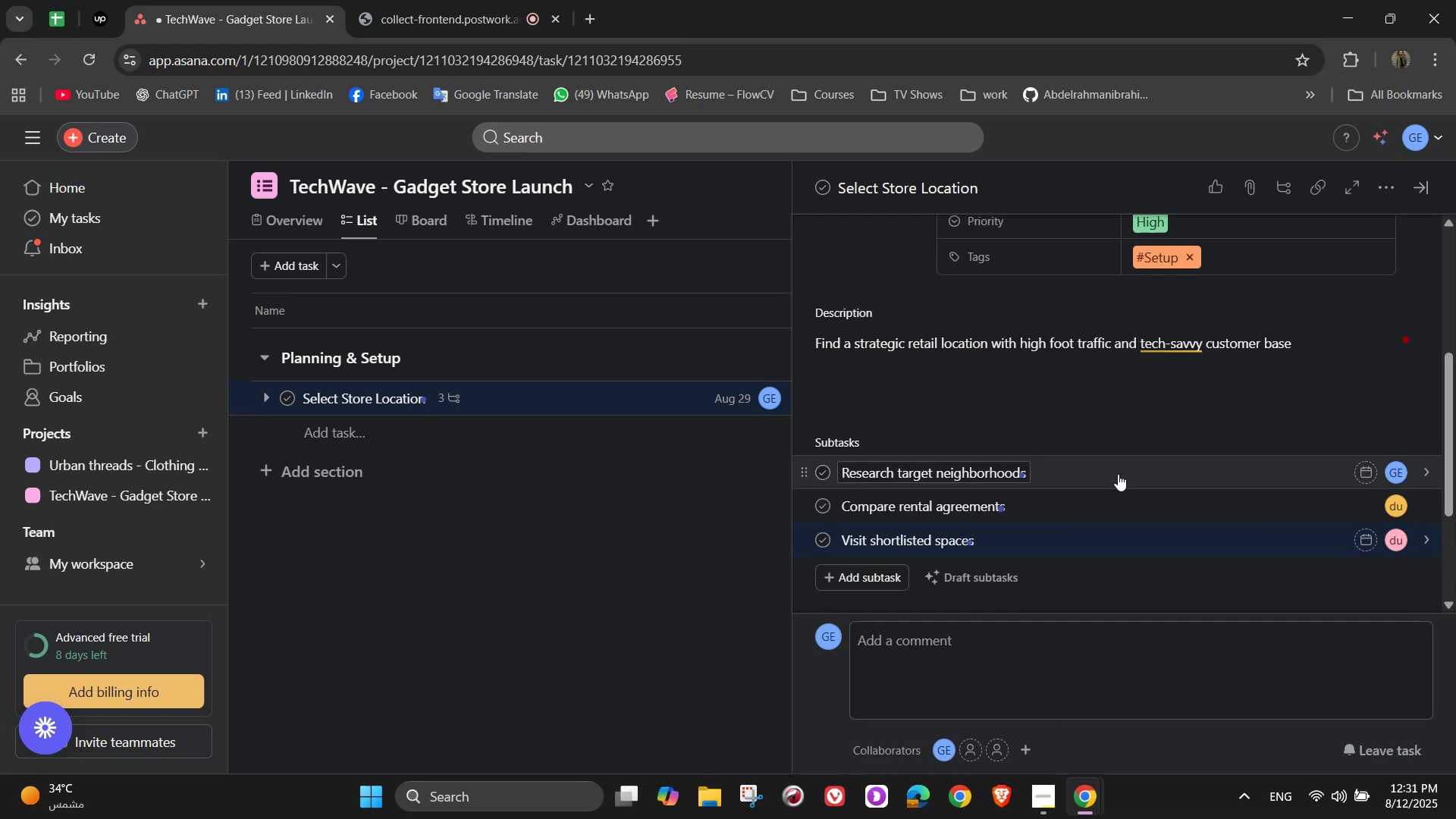 
scroll: coordinate [1126, 484], scroll_direction: up, amount: 7.0
 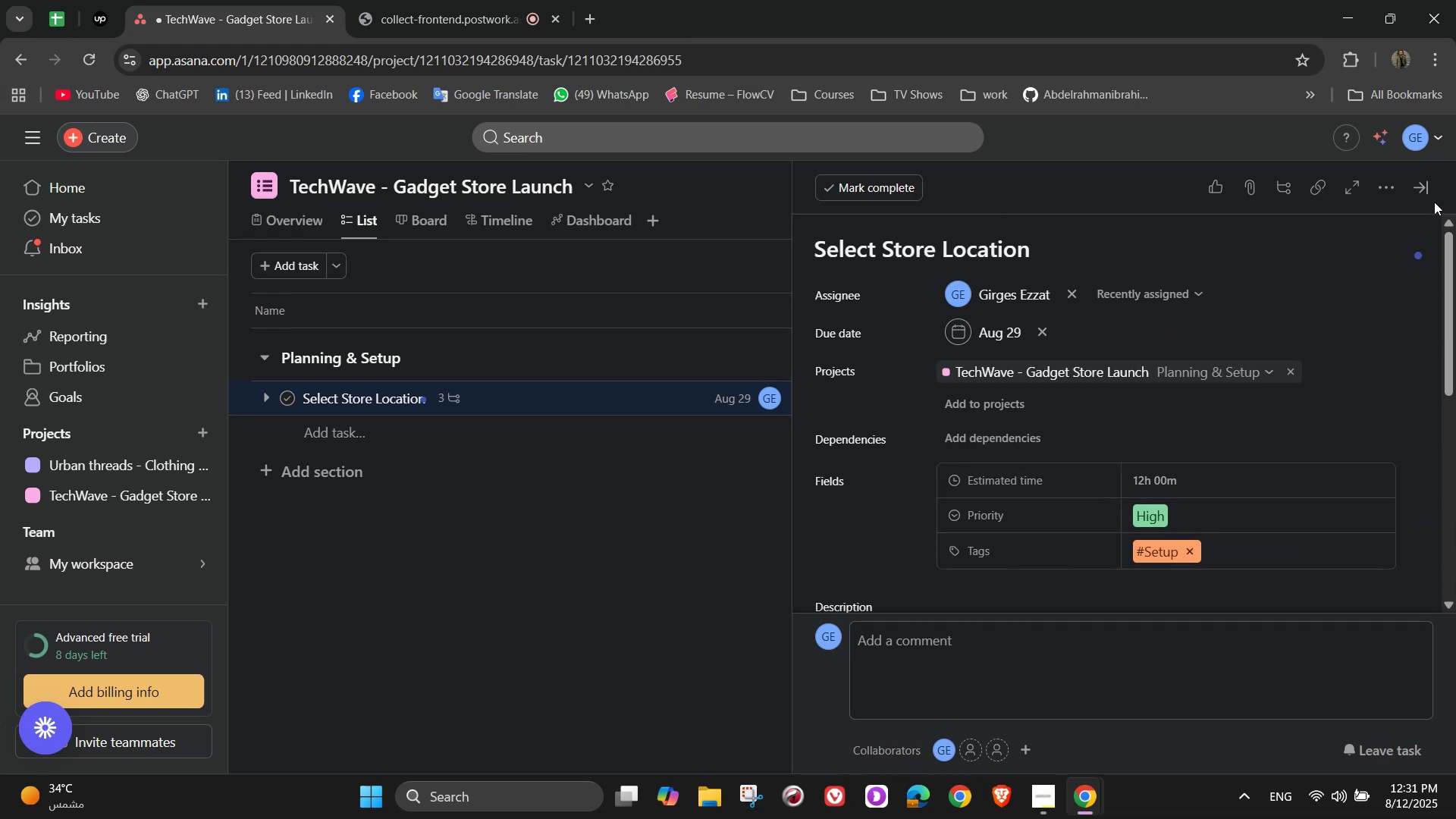 
left_click([1423, 189])
 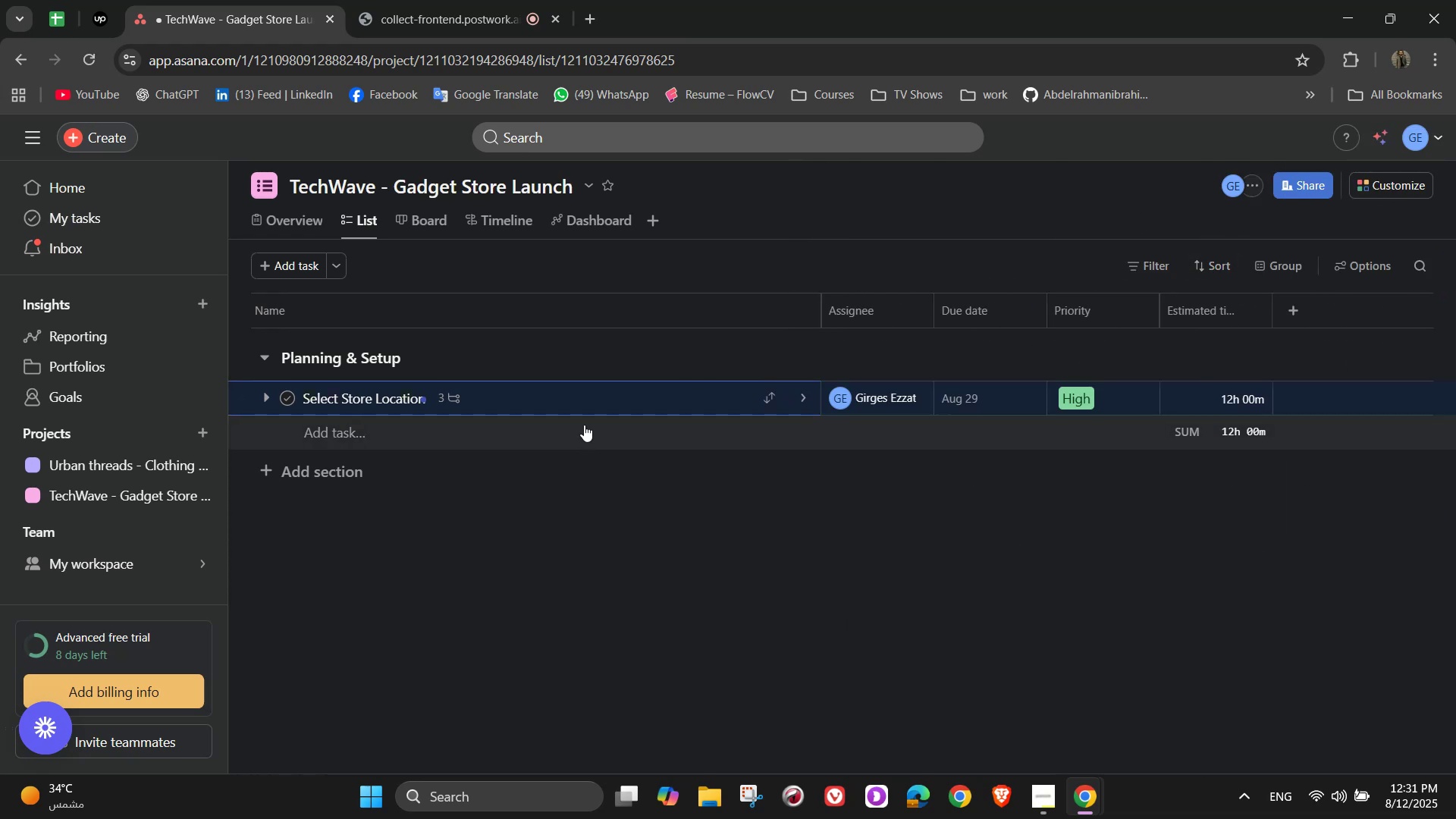 
wait(7.03)
 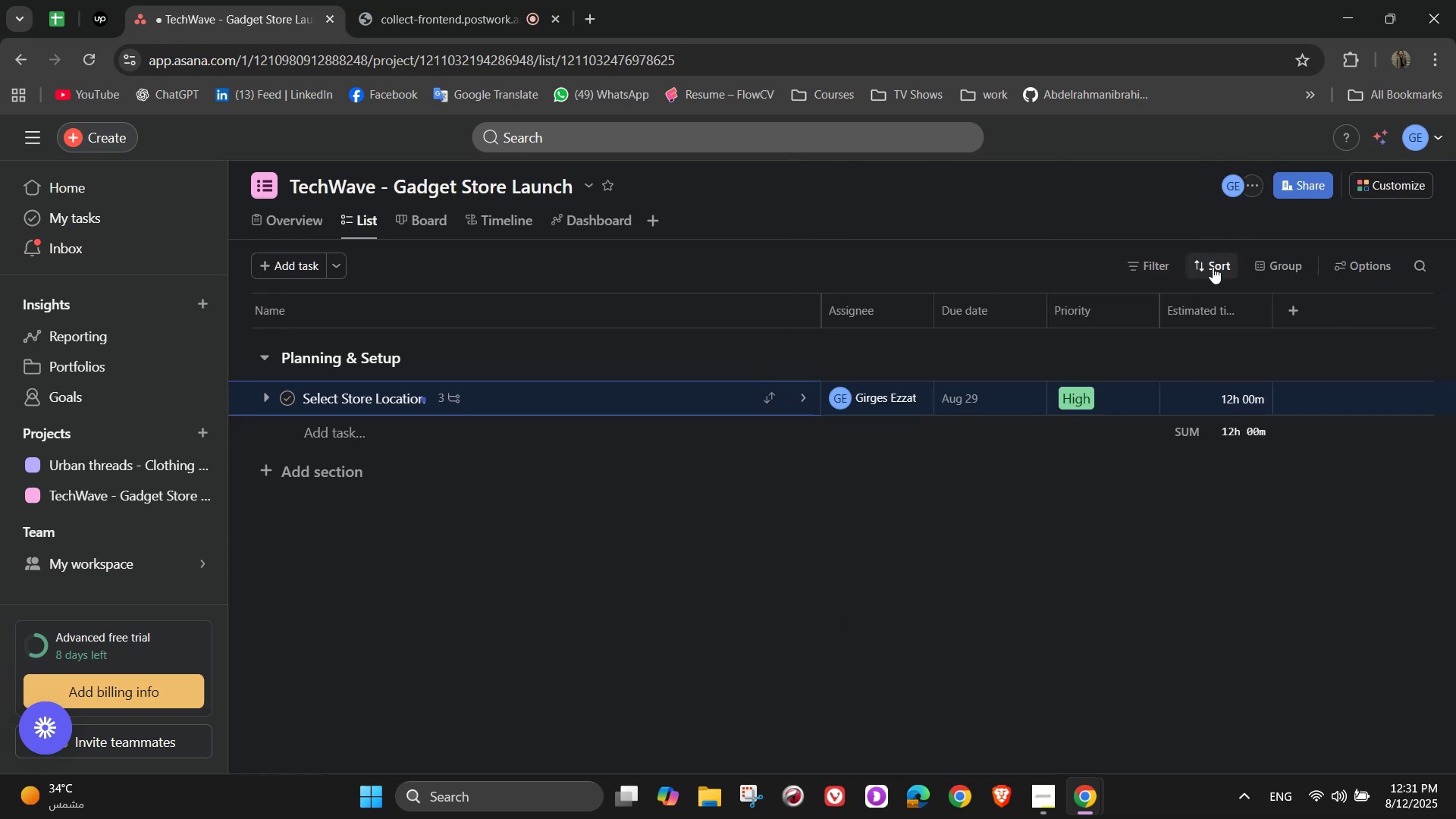 
left_click([467, 436])
 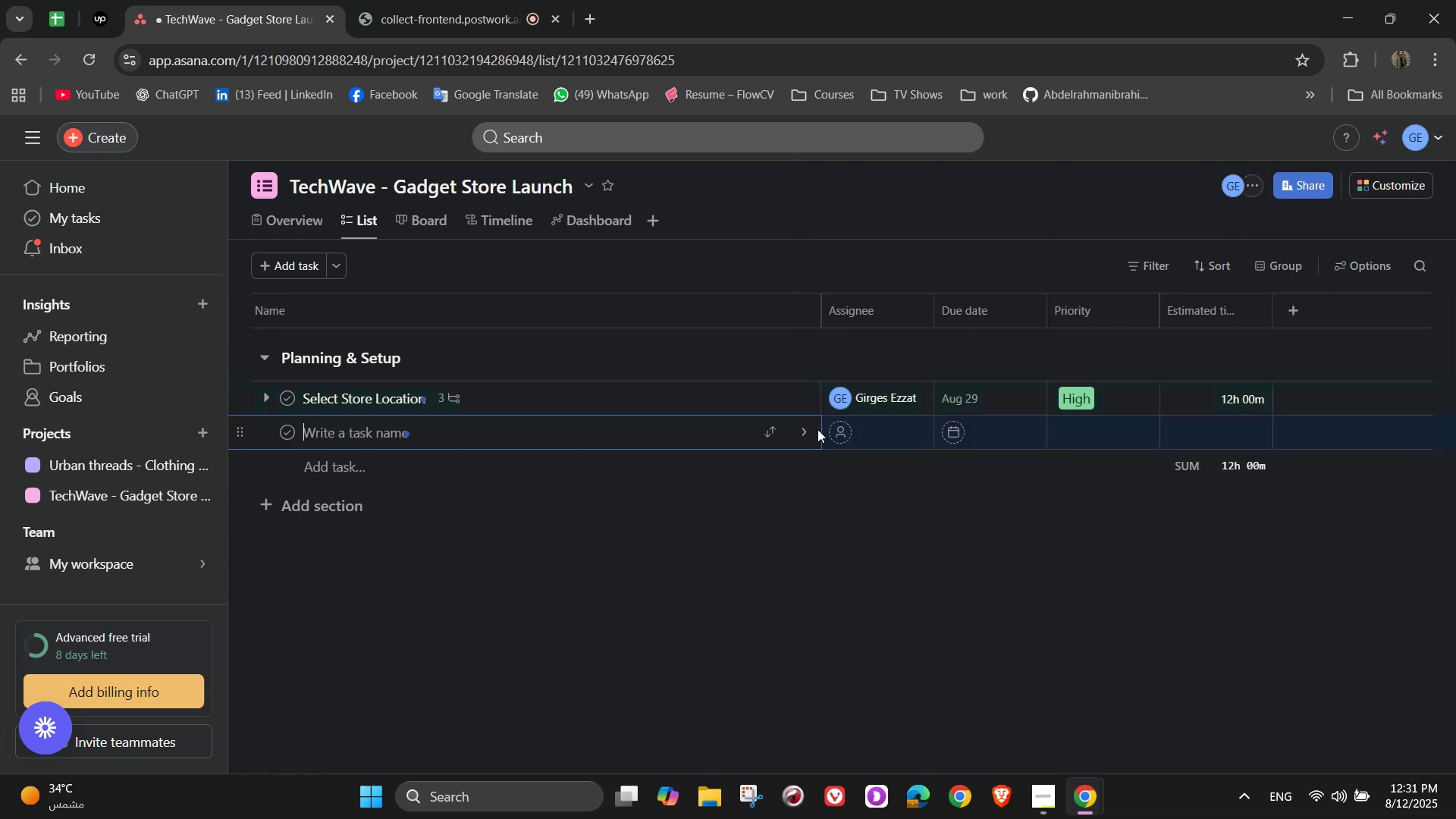 
left_click([808, 432])
 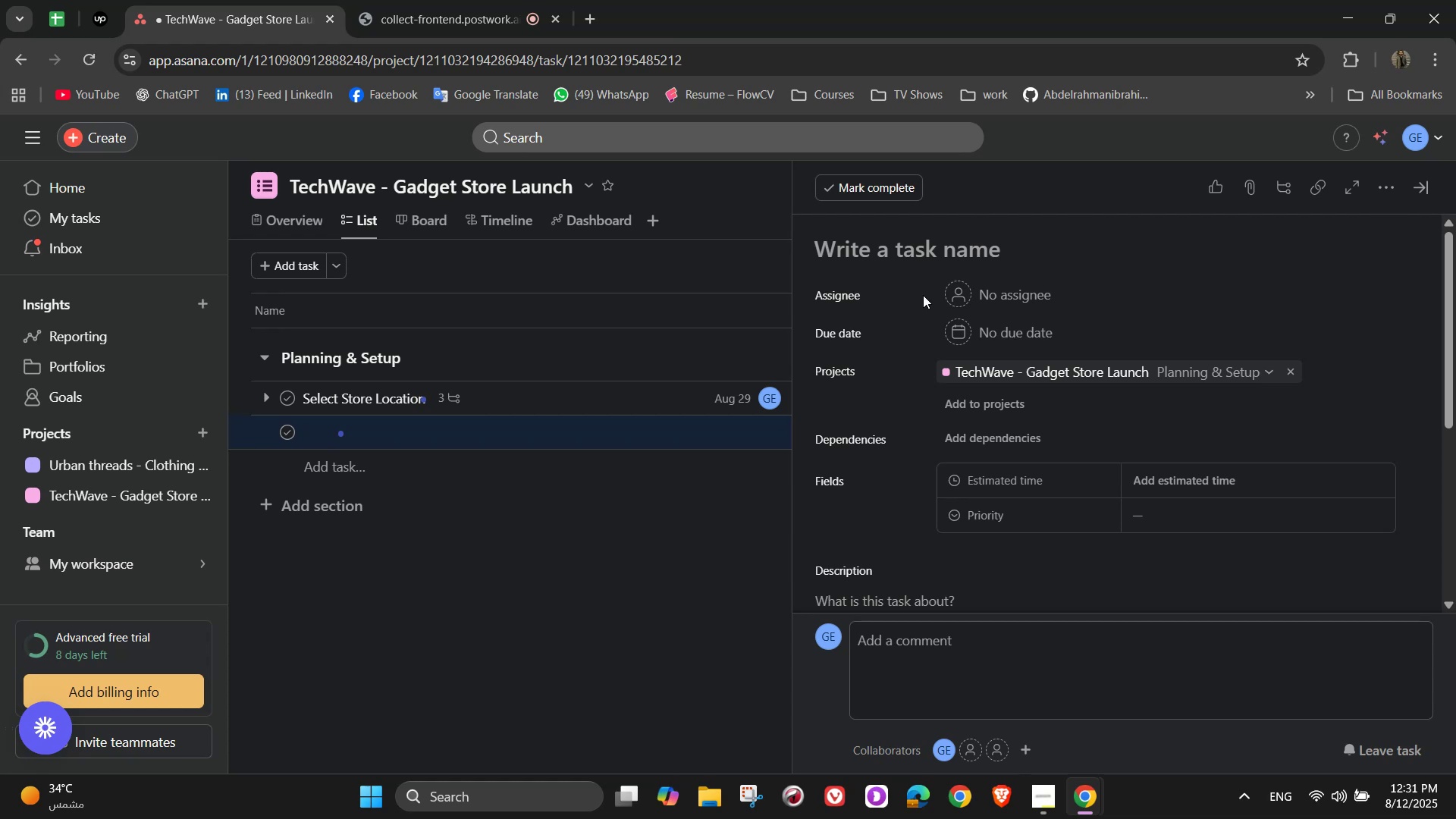 
left_click([946, 247])
 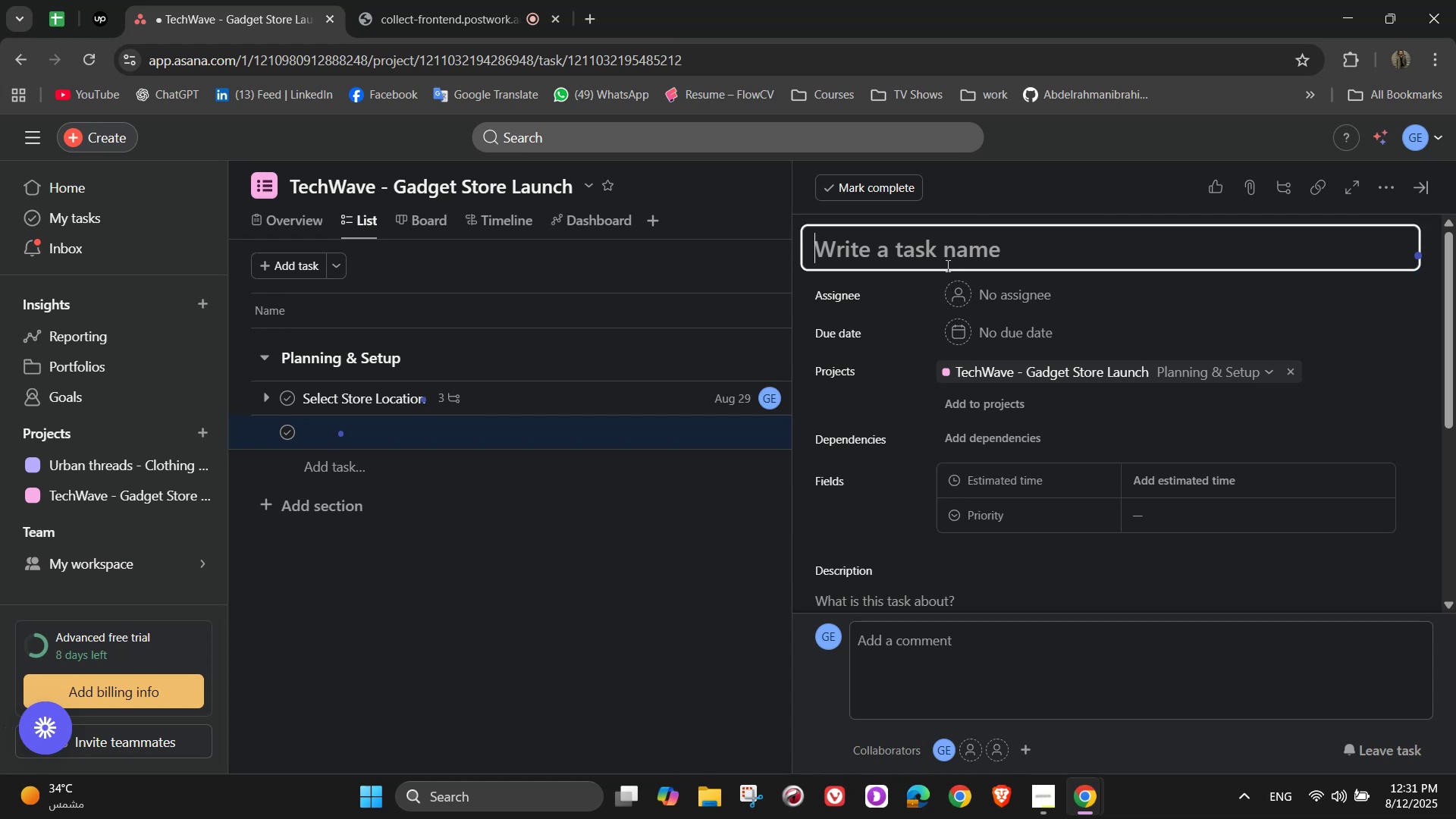 
wait(7.62)
 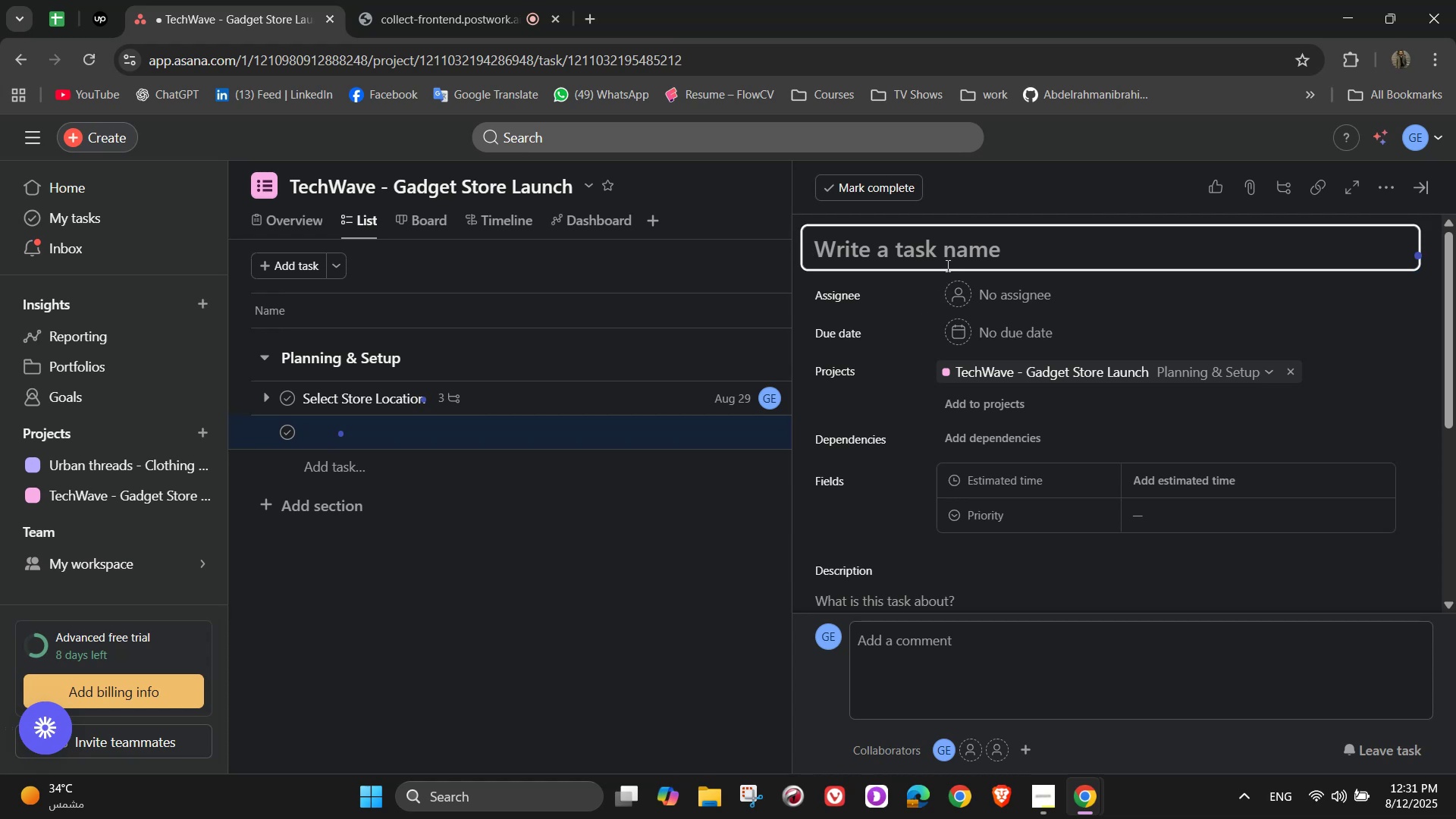 
hold_key(key=ShiftLeft, duration=1.5)
 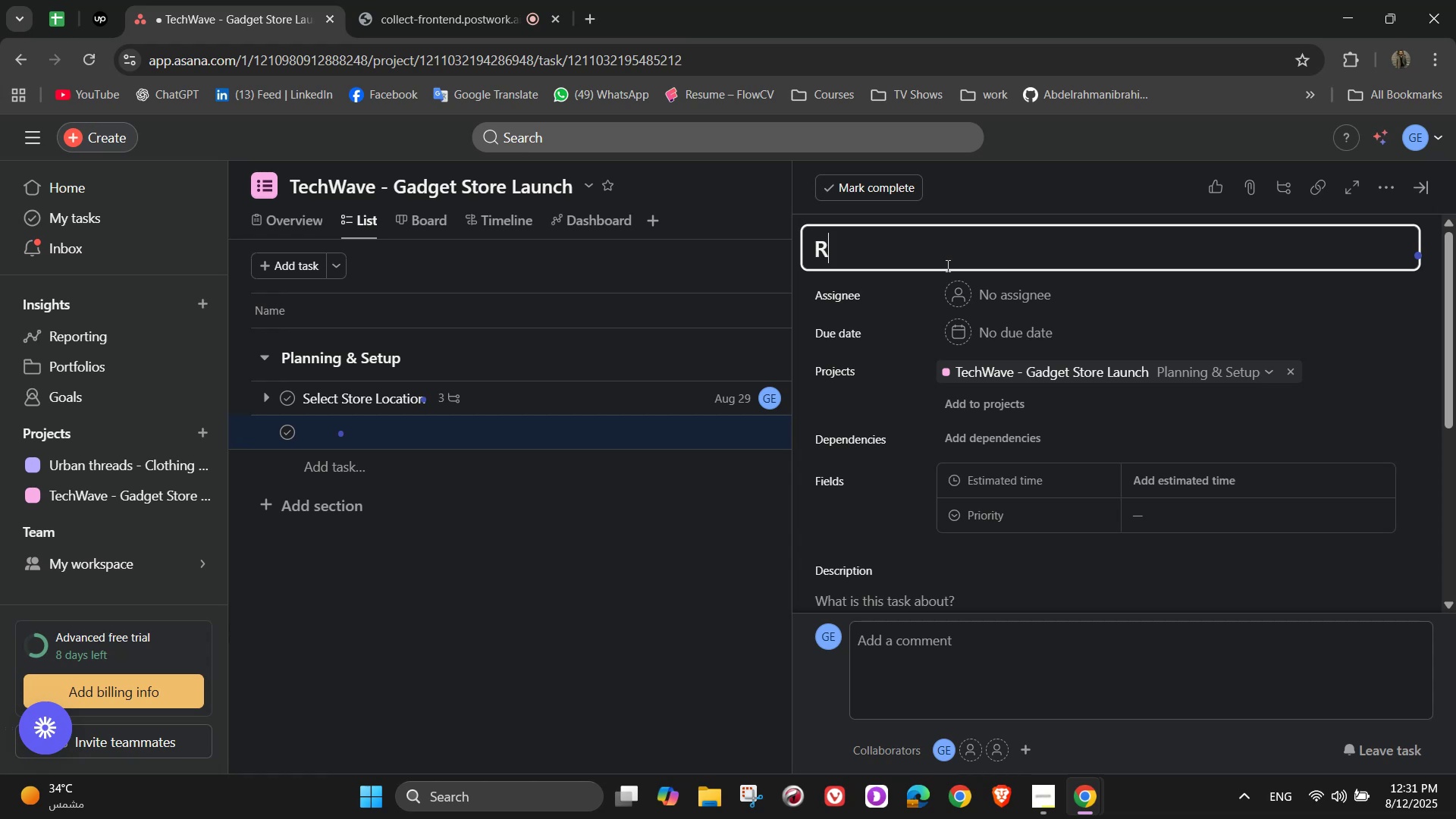 
type(Register Bui)
key(Backspace)
type(siness)
 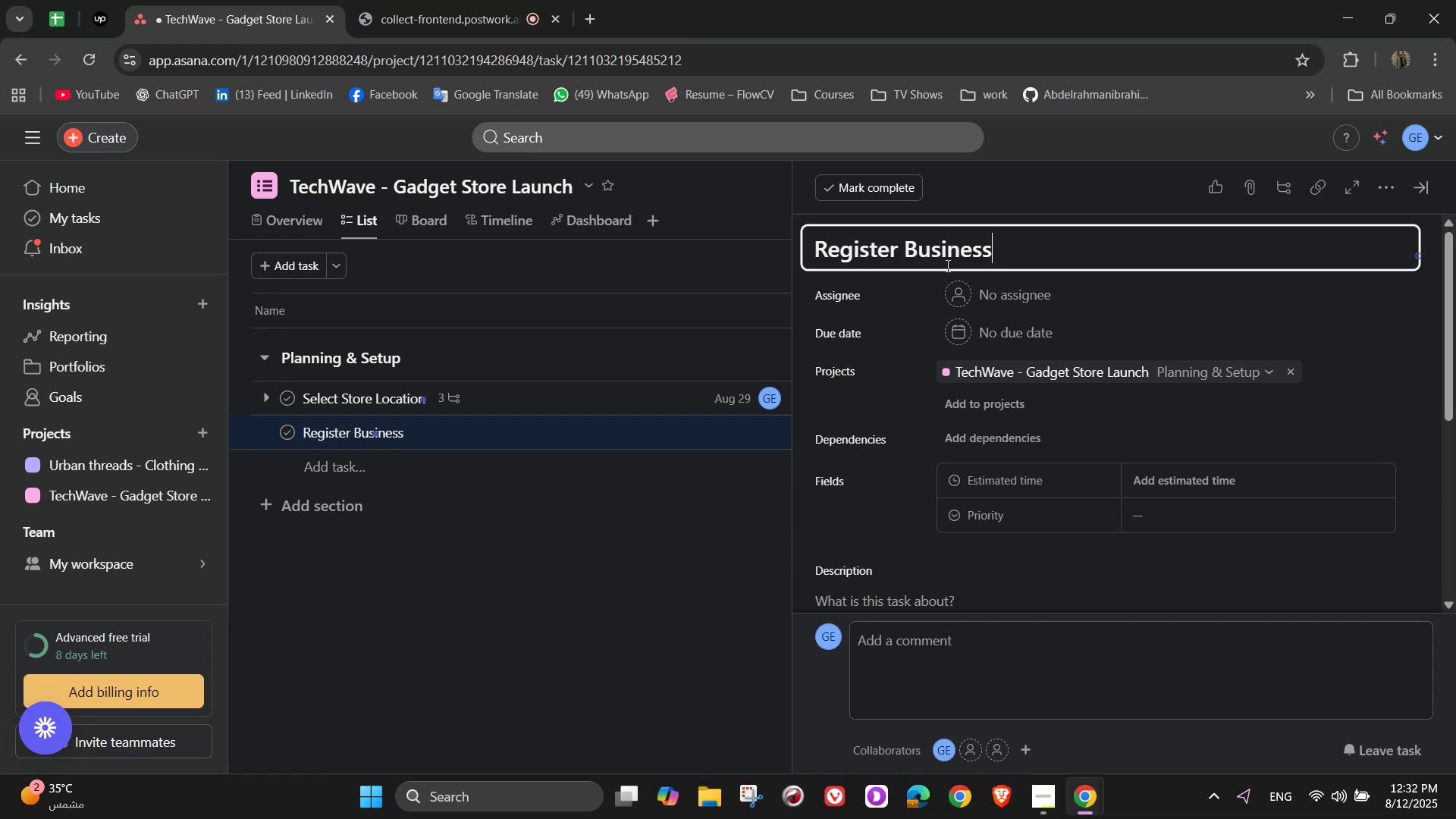 
wait(6.64)
 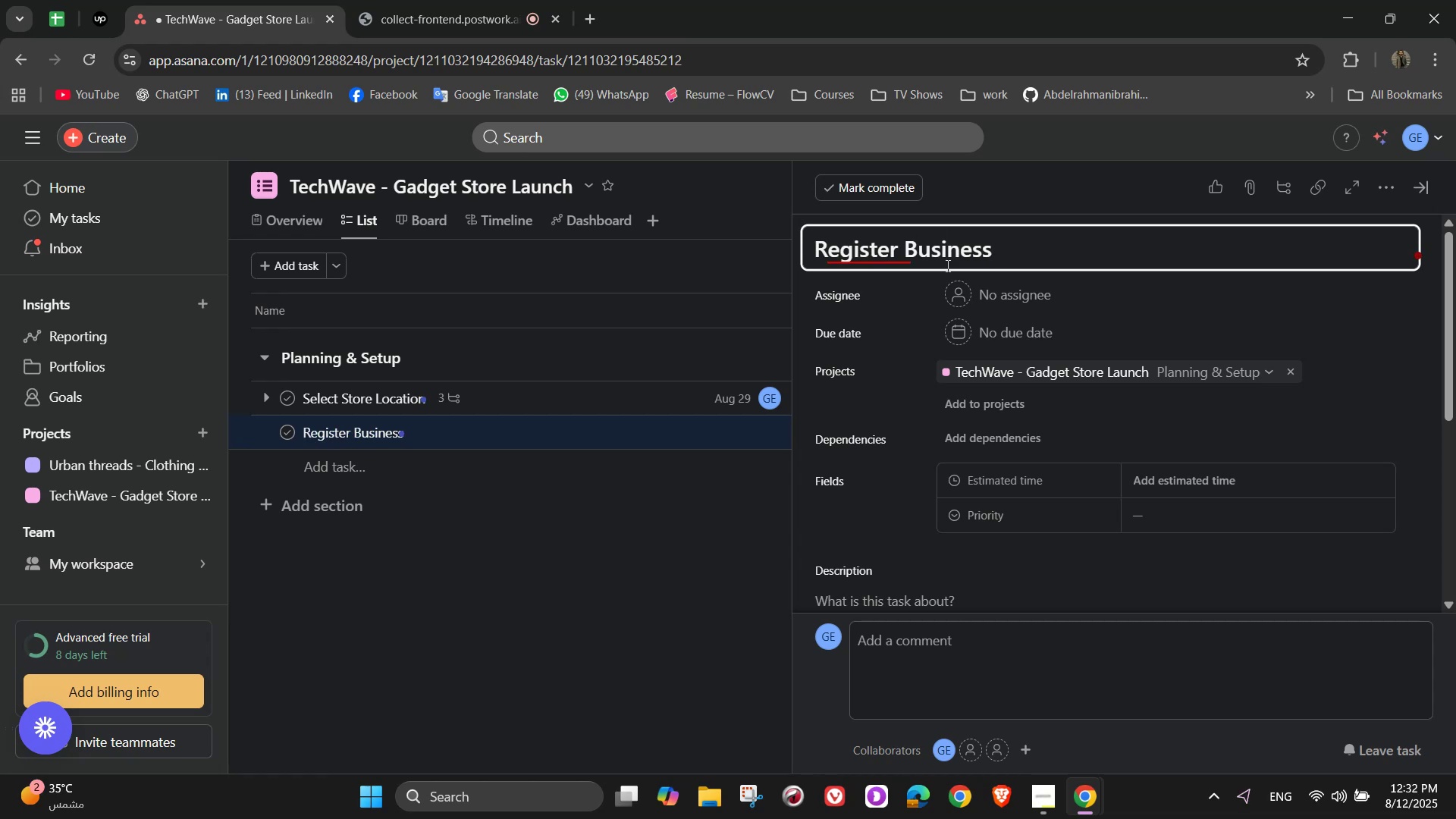 
type( *)
key(Backspace)
type(& Licenses)
 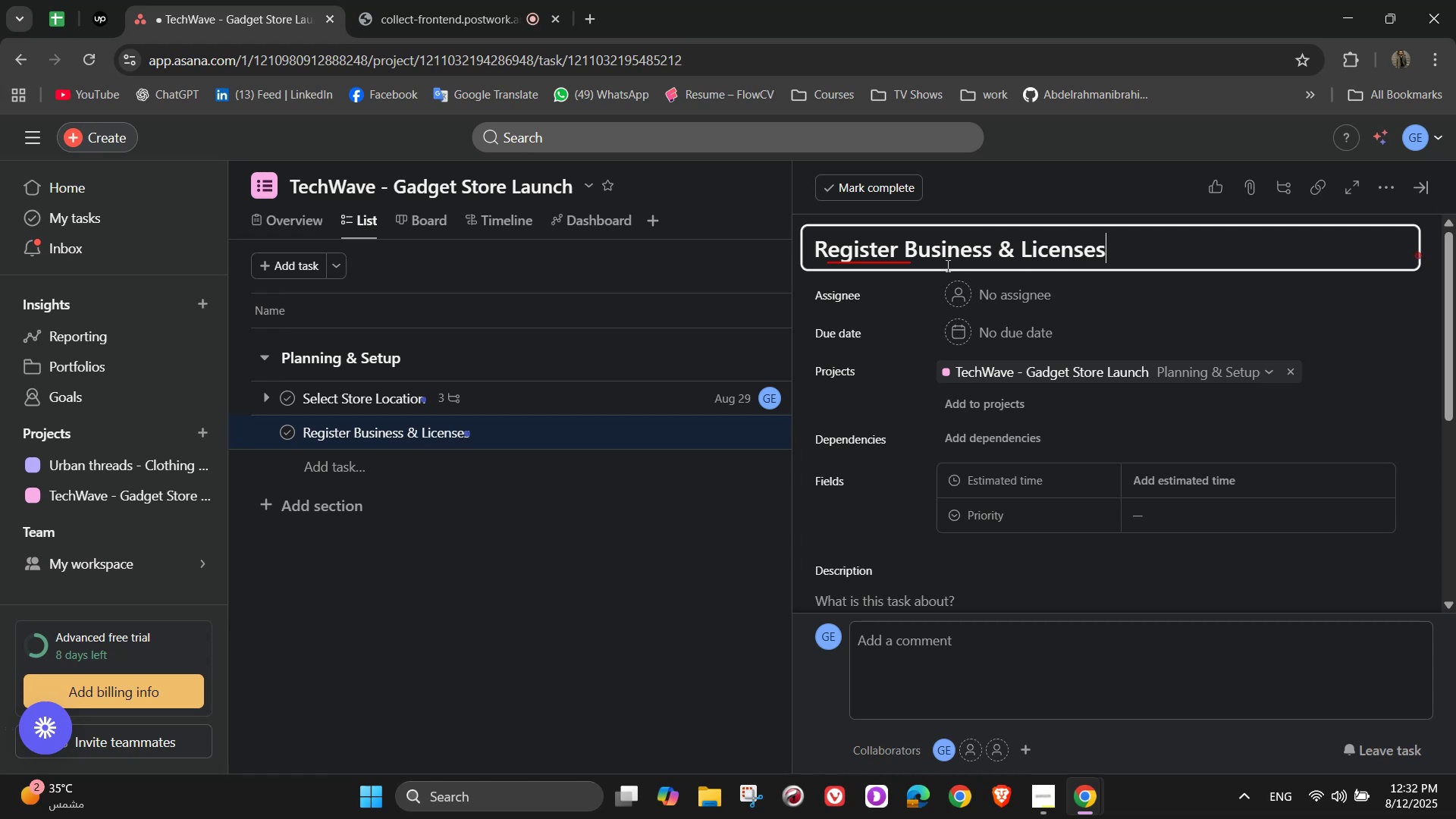 
left_click([981, 286])
 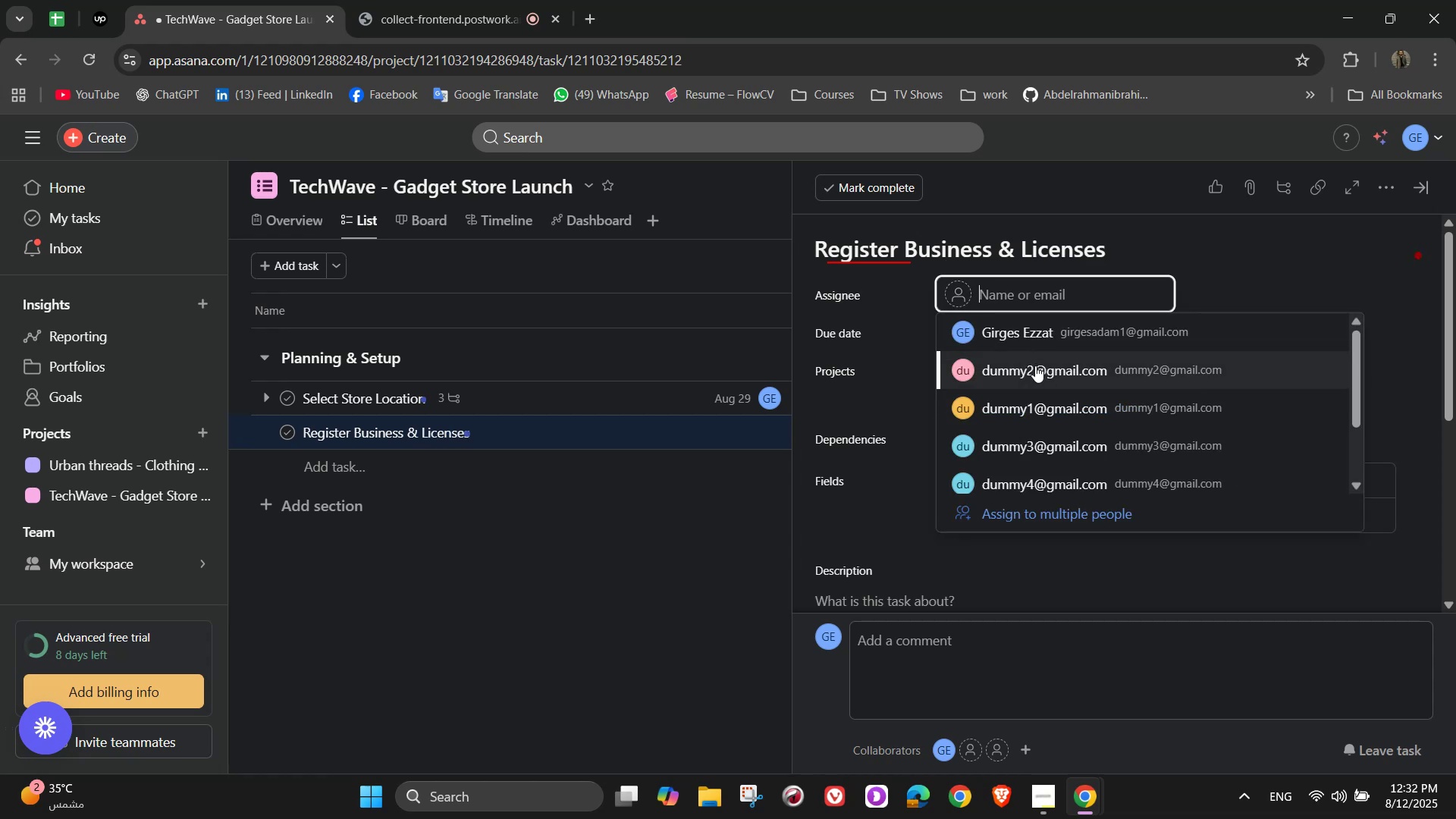 
left_click([1025, 410])
 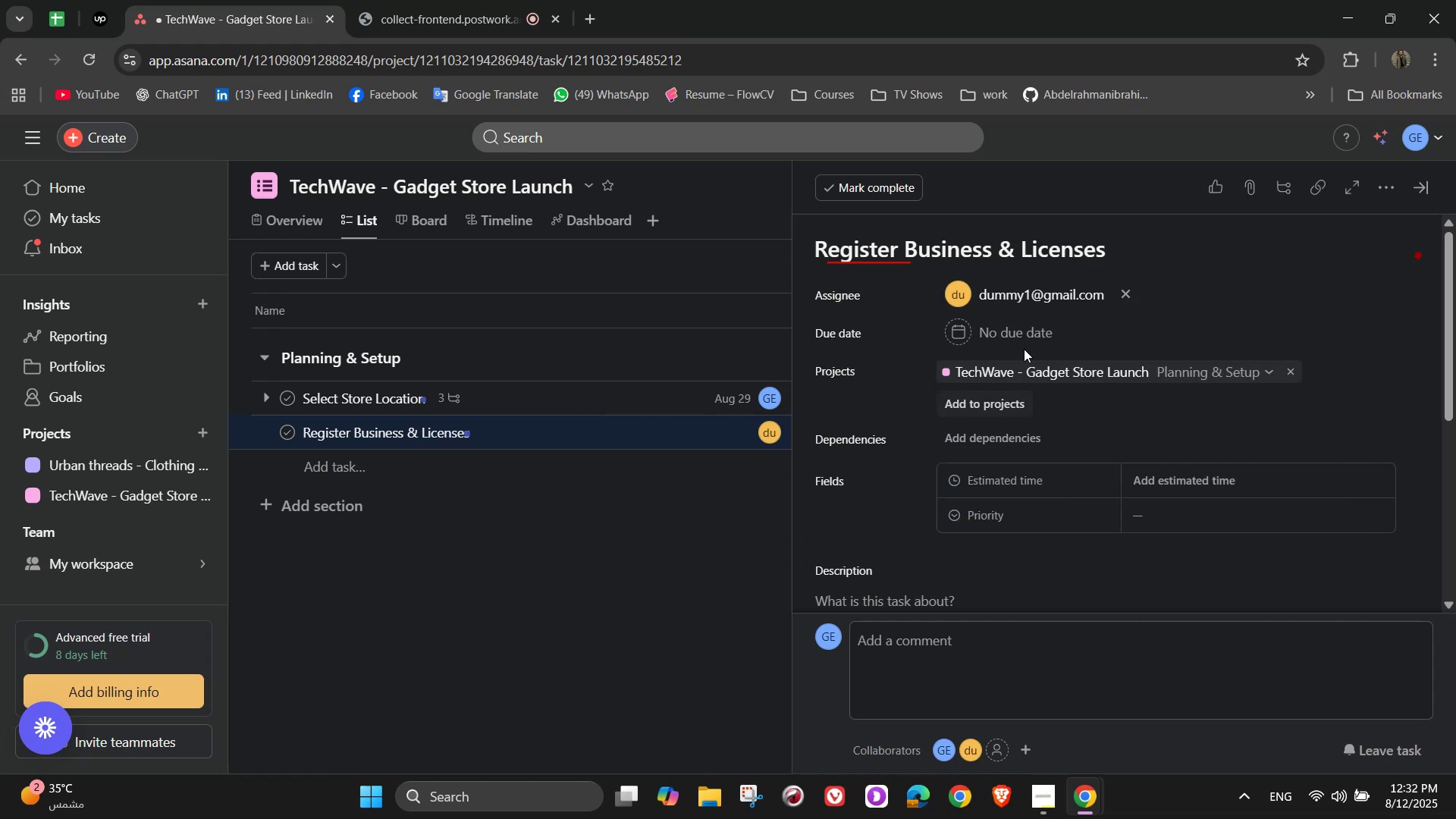 
left_click([1029, 335])
 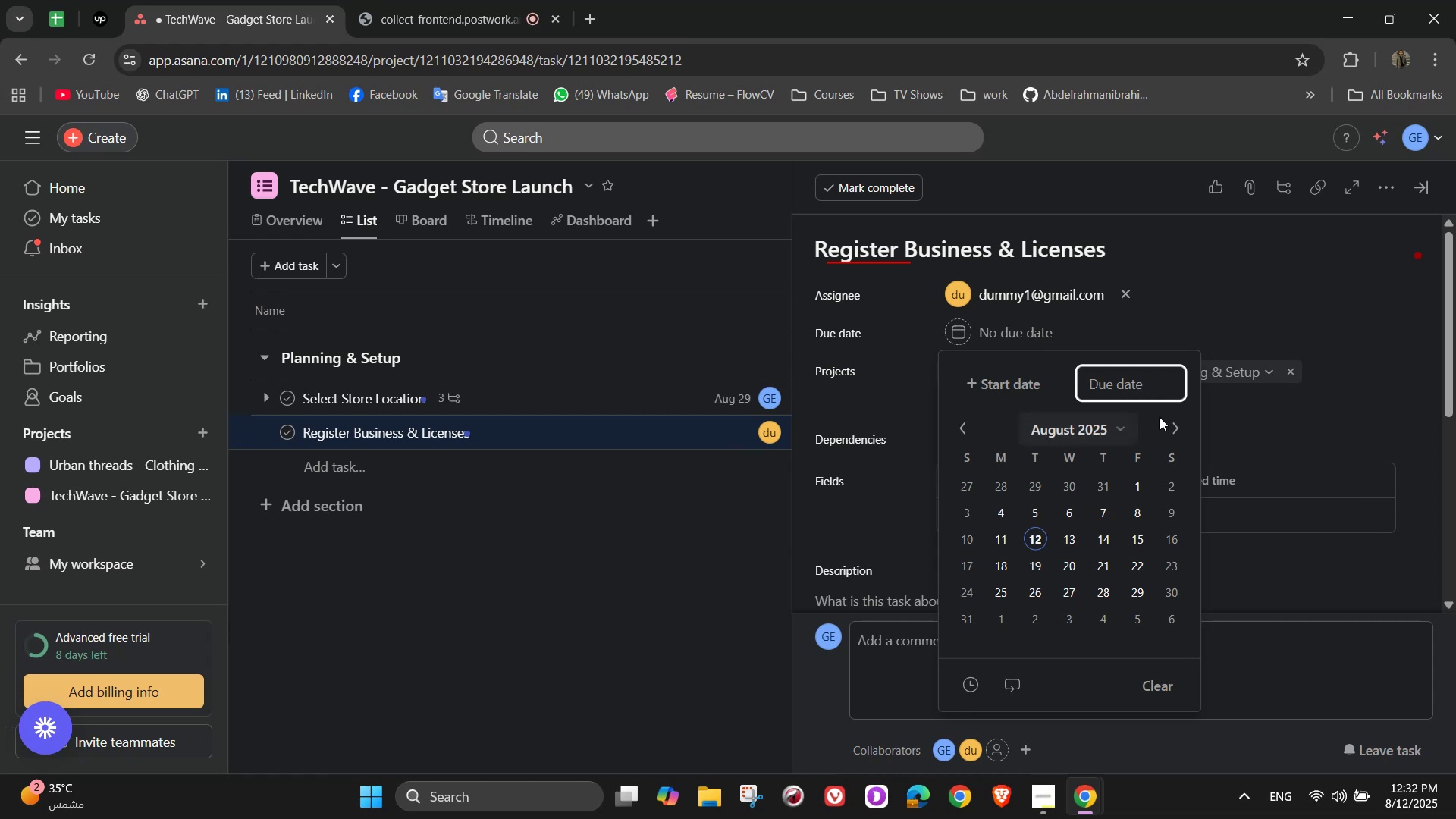 
left_click([1172, 418])
 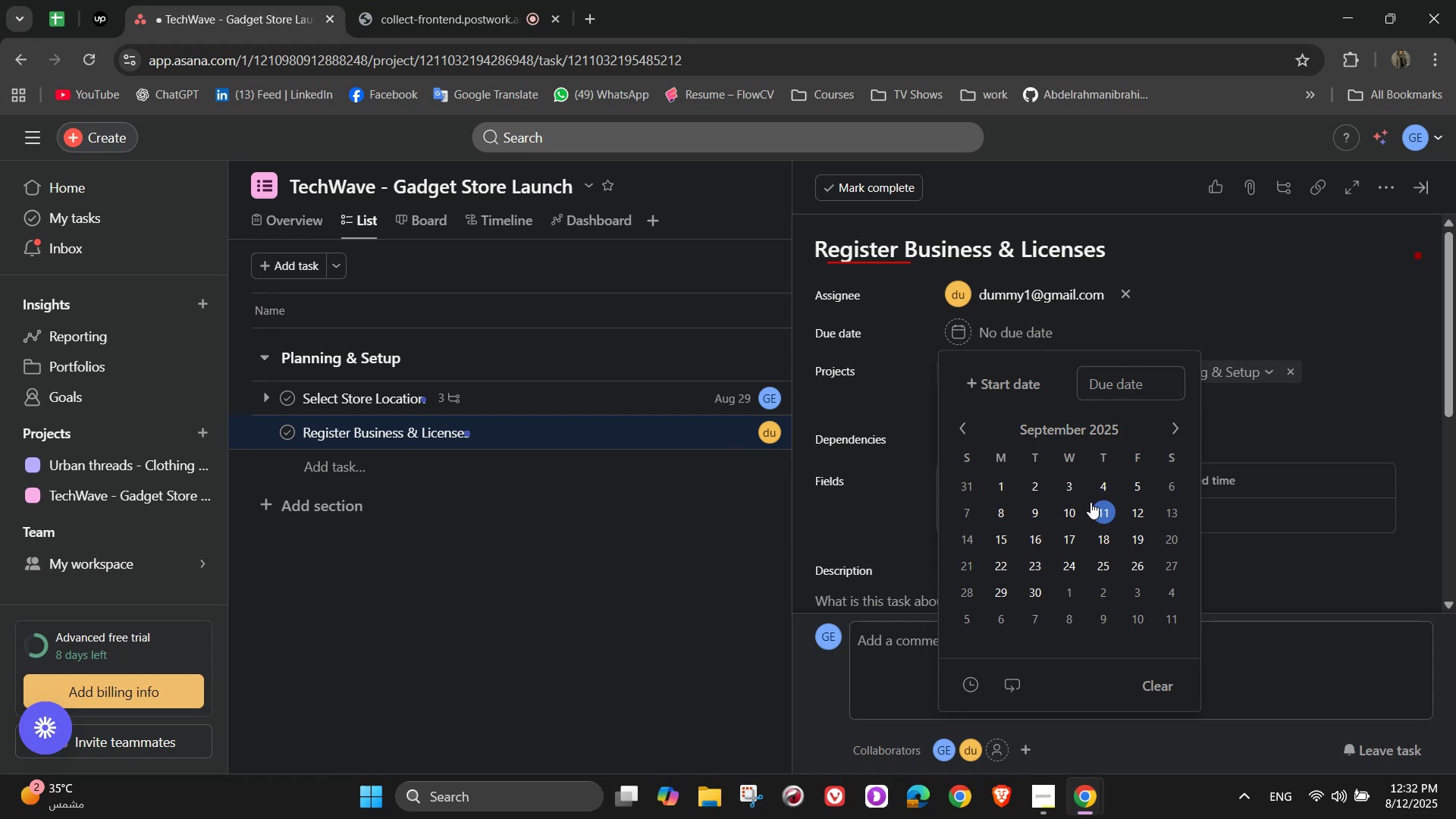 
double_click([1270, 299])
 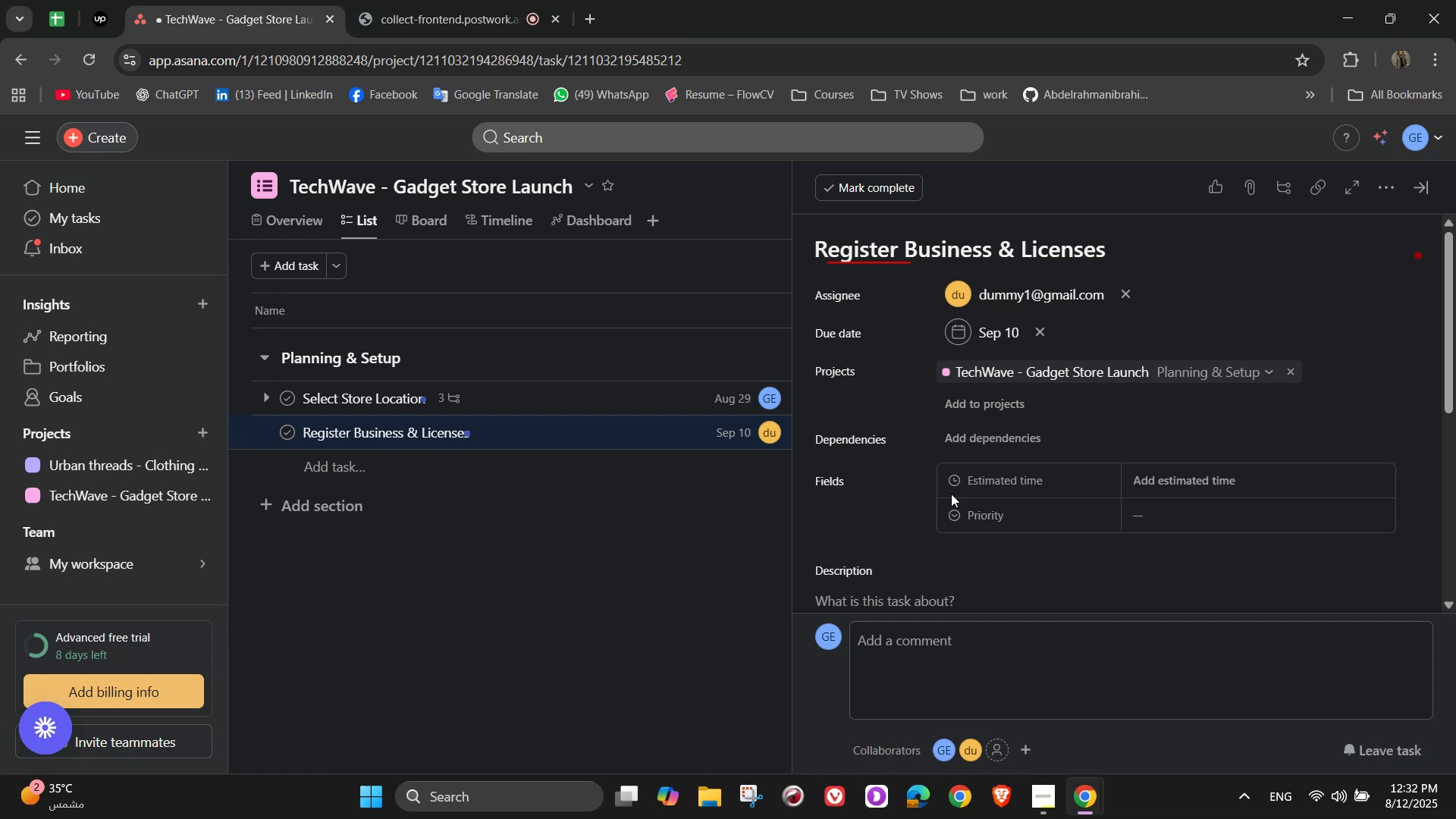 
wait(23.11)
 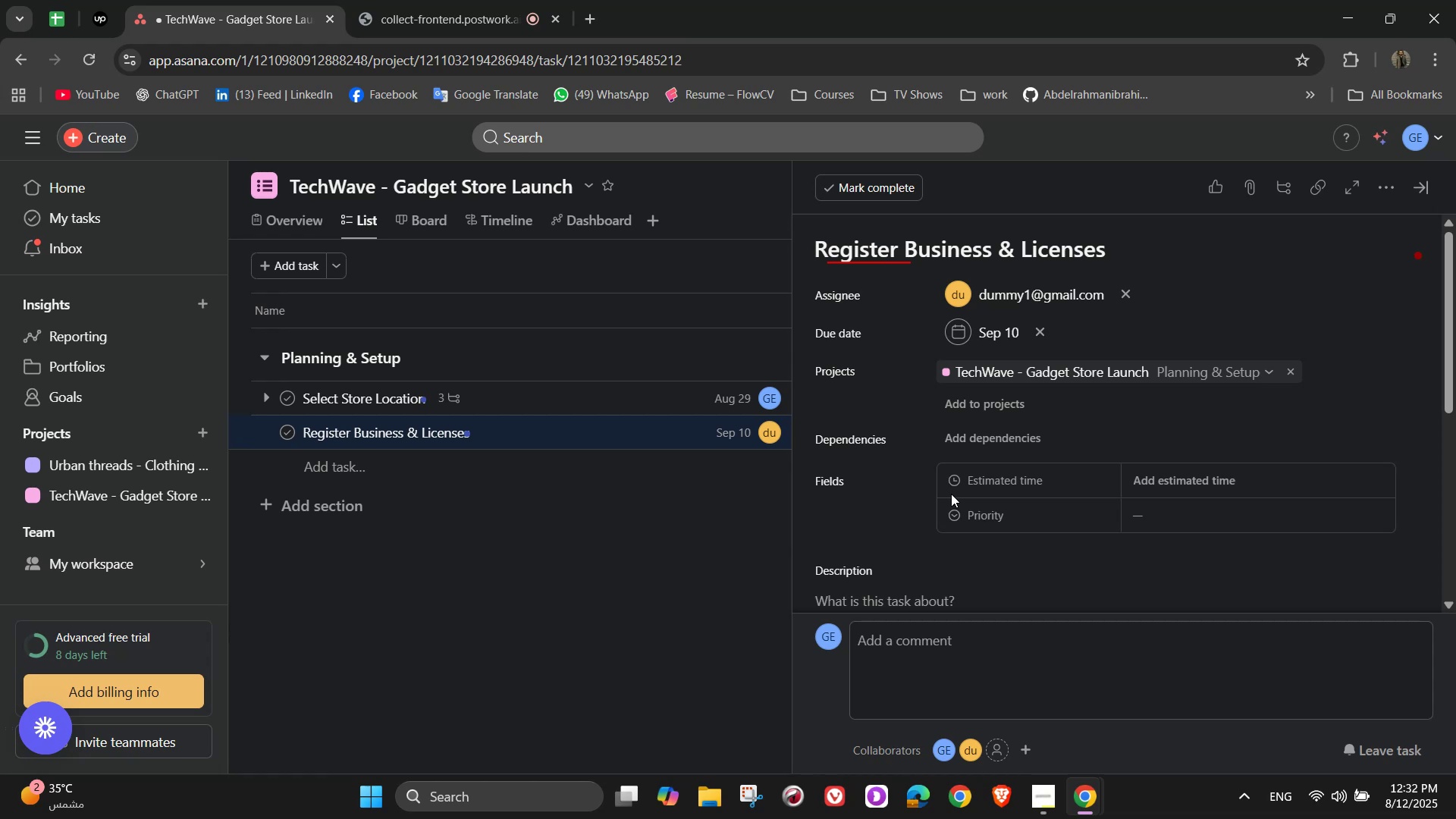 
scroll: coordinate [1058, 442], scroll_direction: up, amount: 2.0
 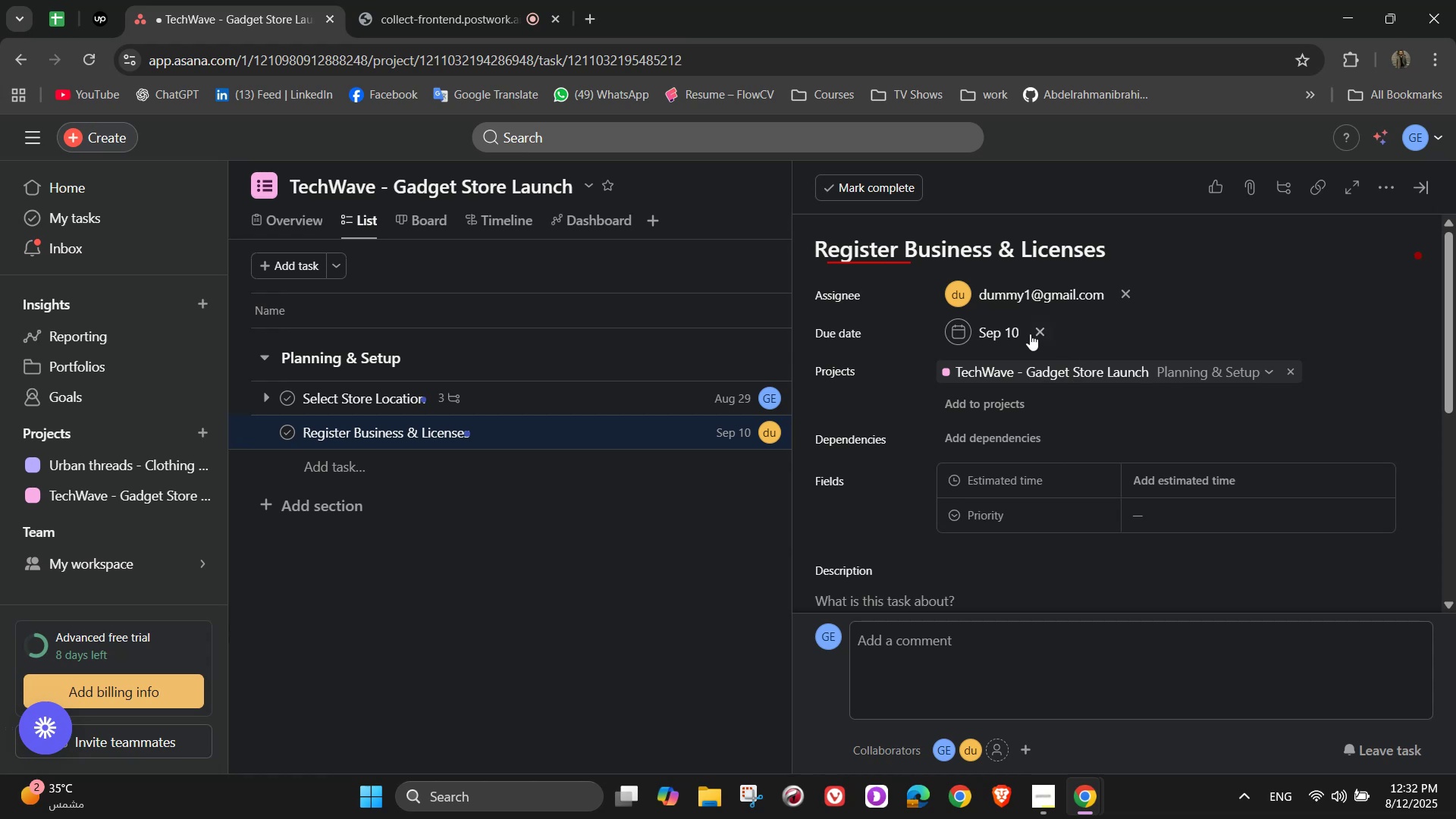 
scroll: coordinate [1150, 381], scroll_direction: down, amount: 1.0
 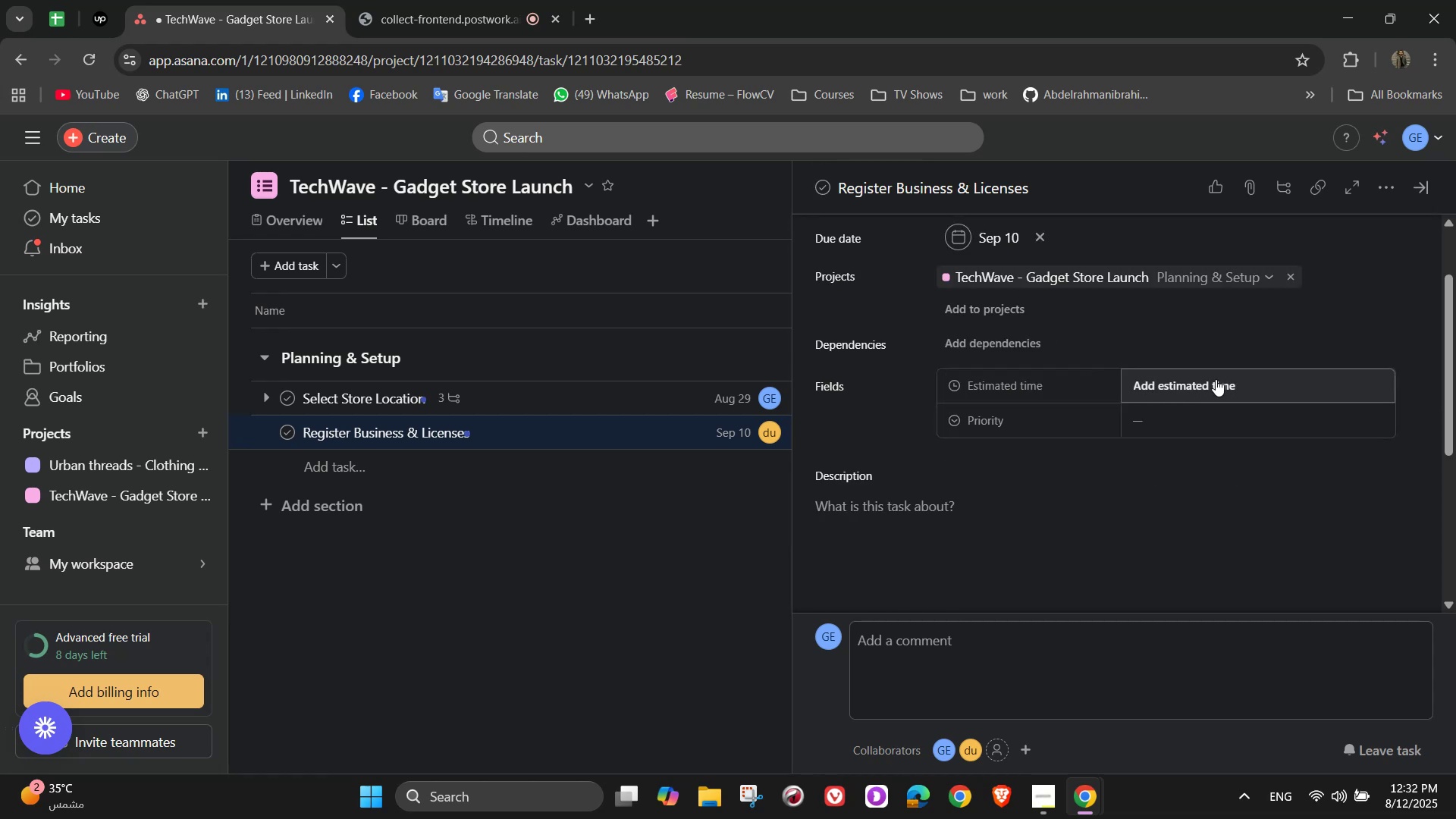 
left_click([1216, 378])
 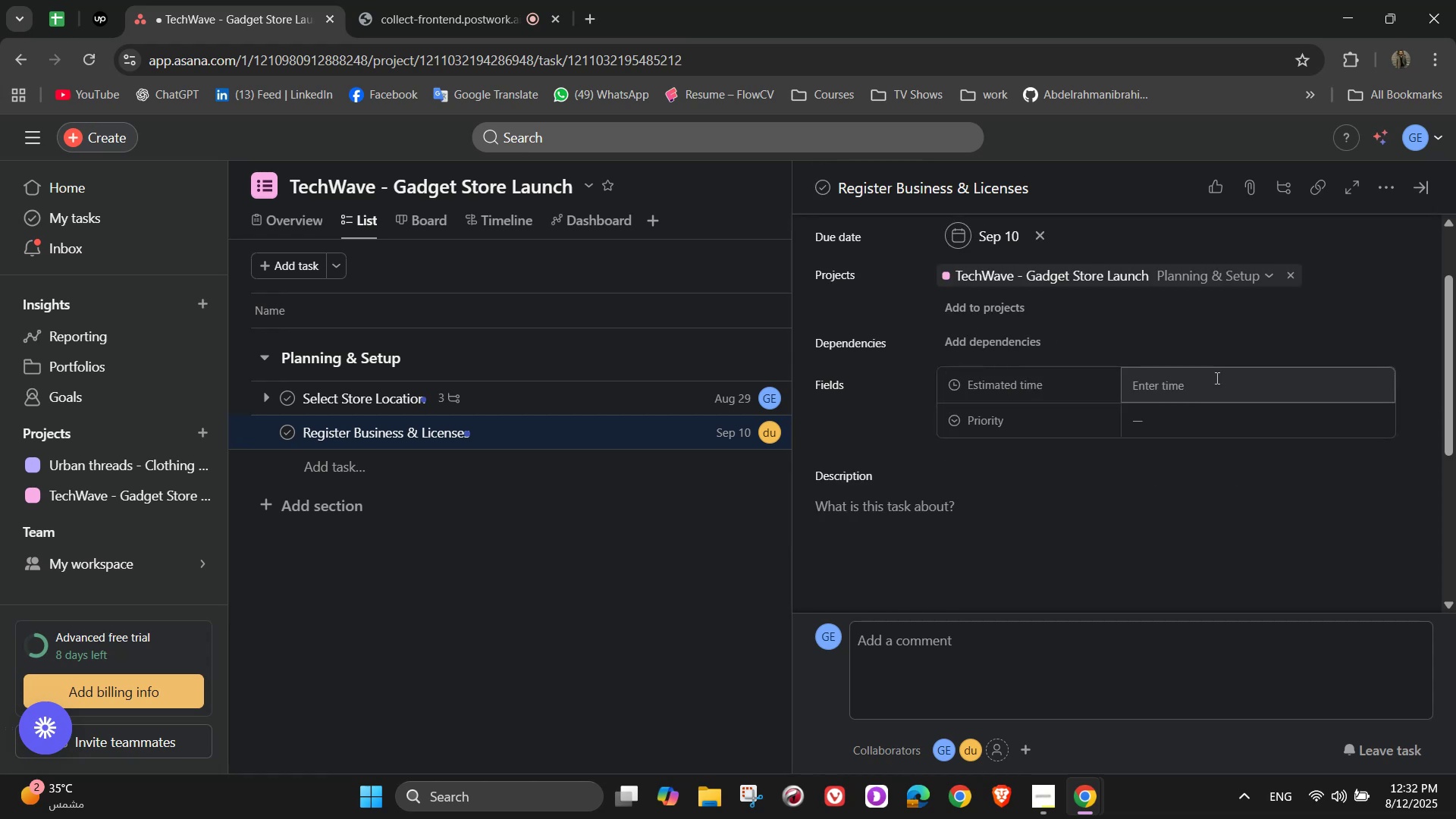 
left_click([1216, 378])
 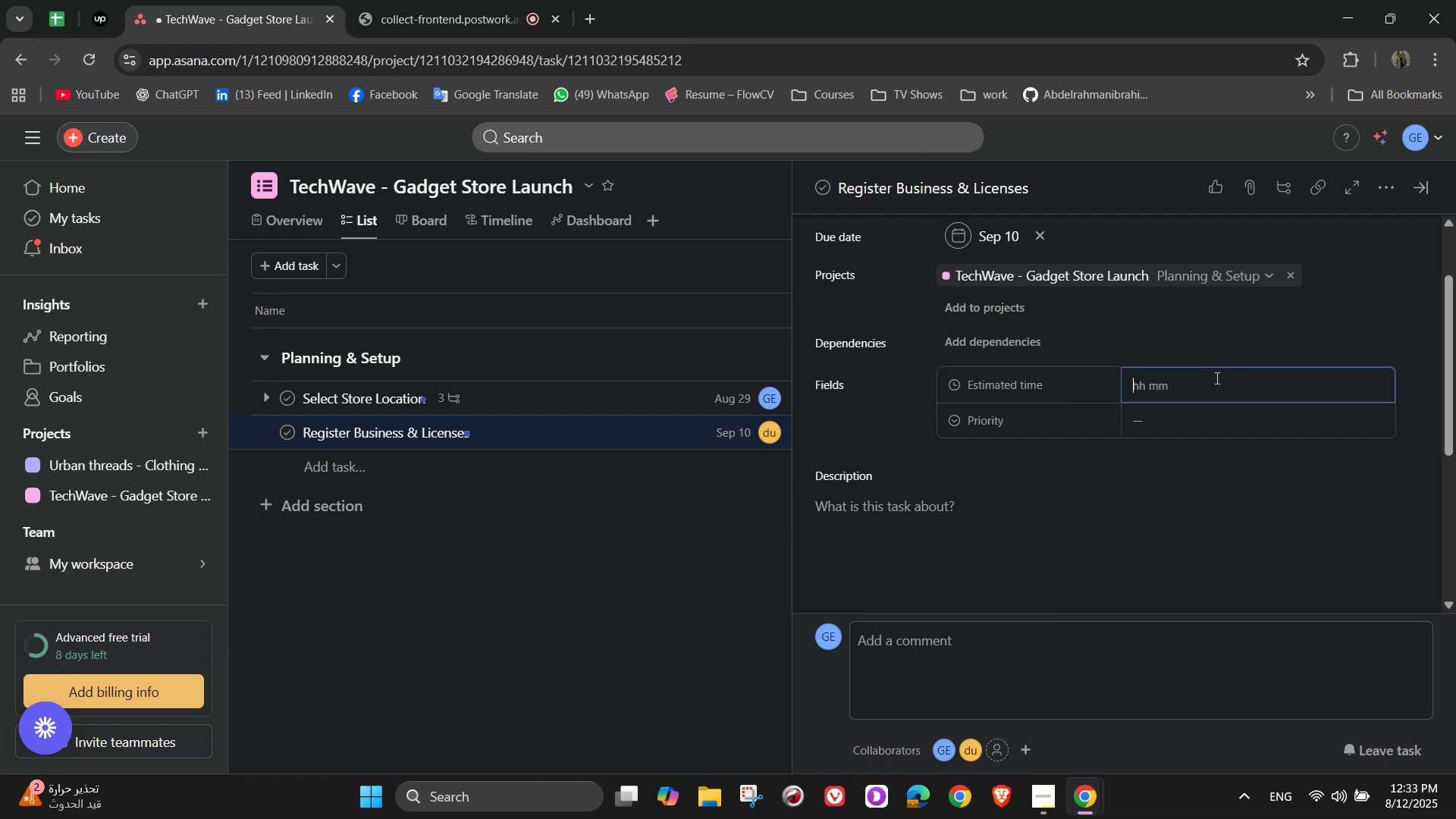 
wait(5.78)
 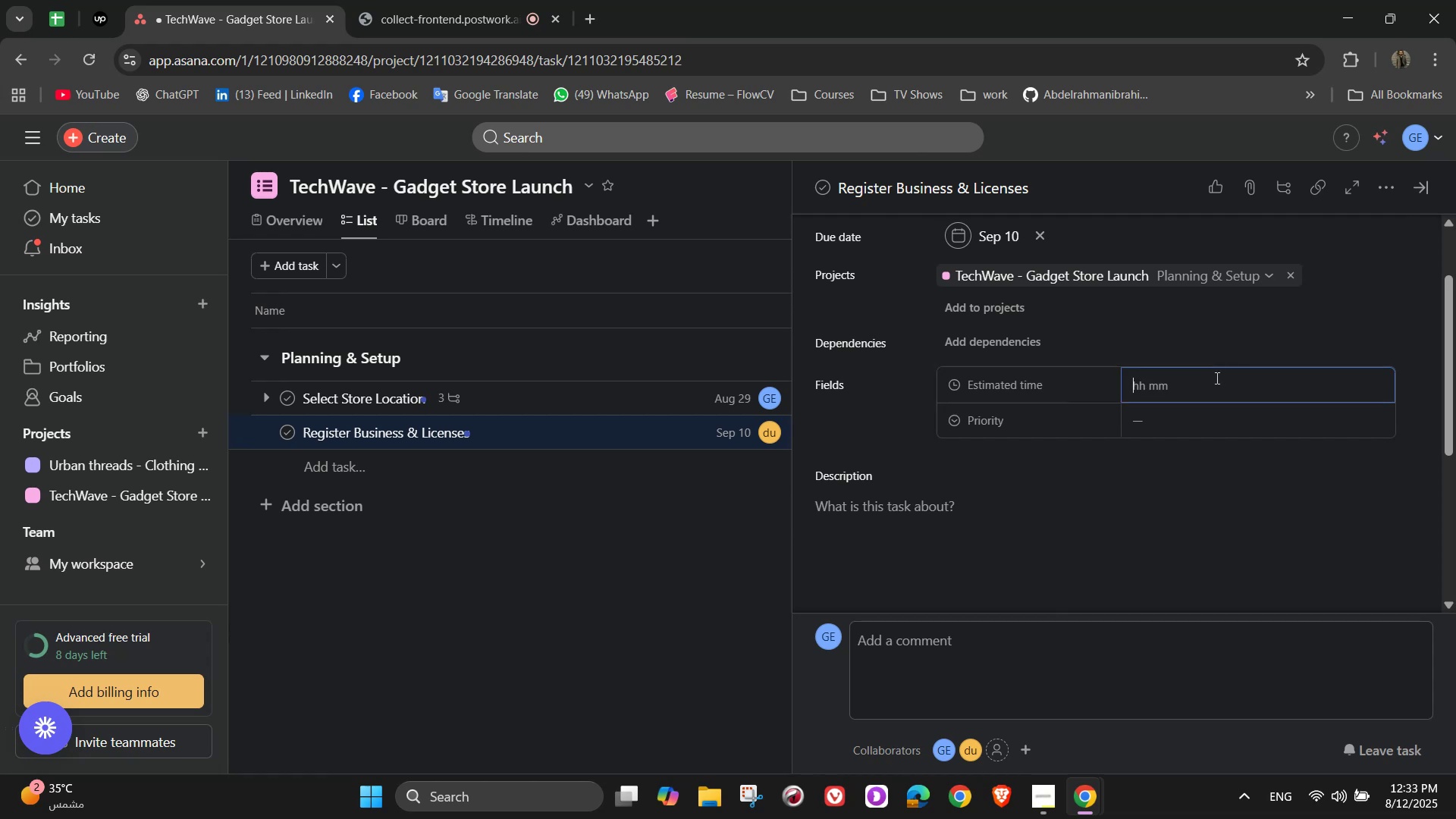 
left_click([1217, 380])
 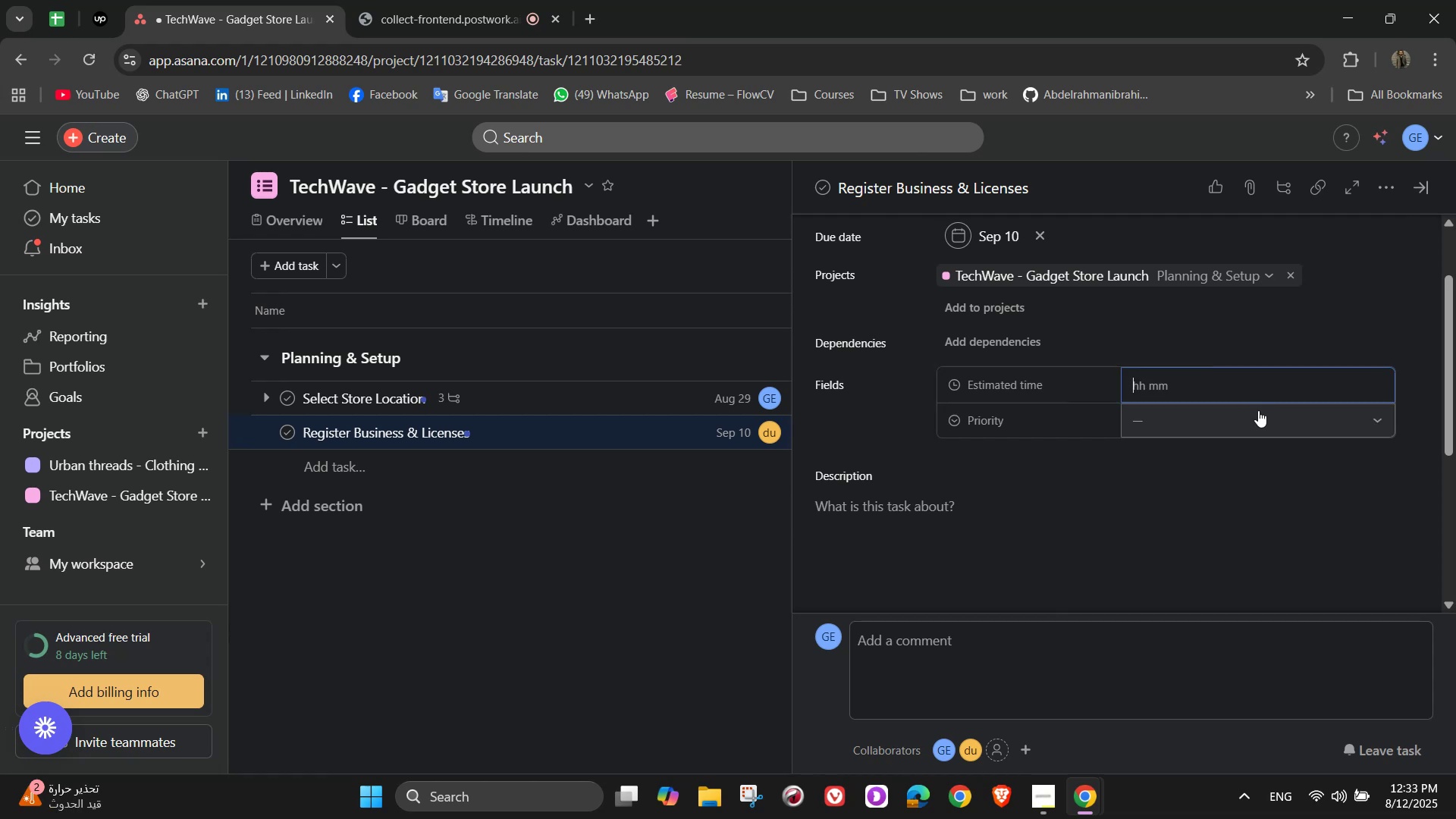 
key(Numpad5)
 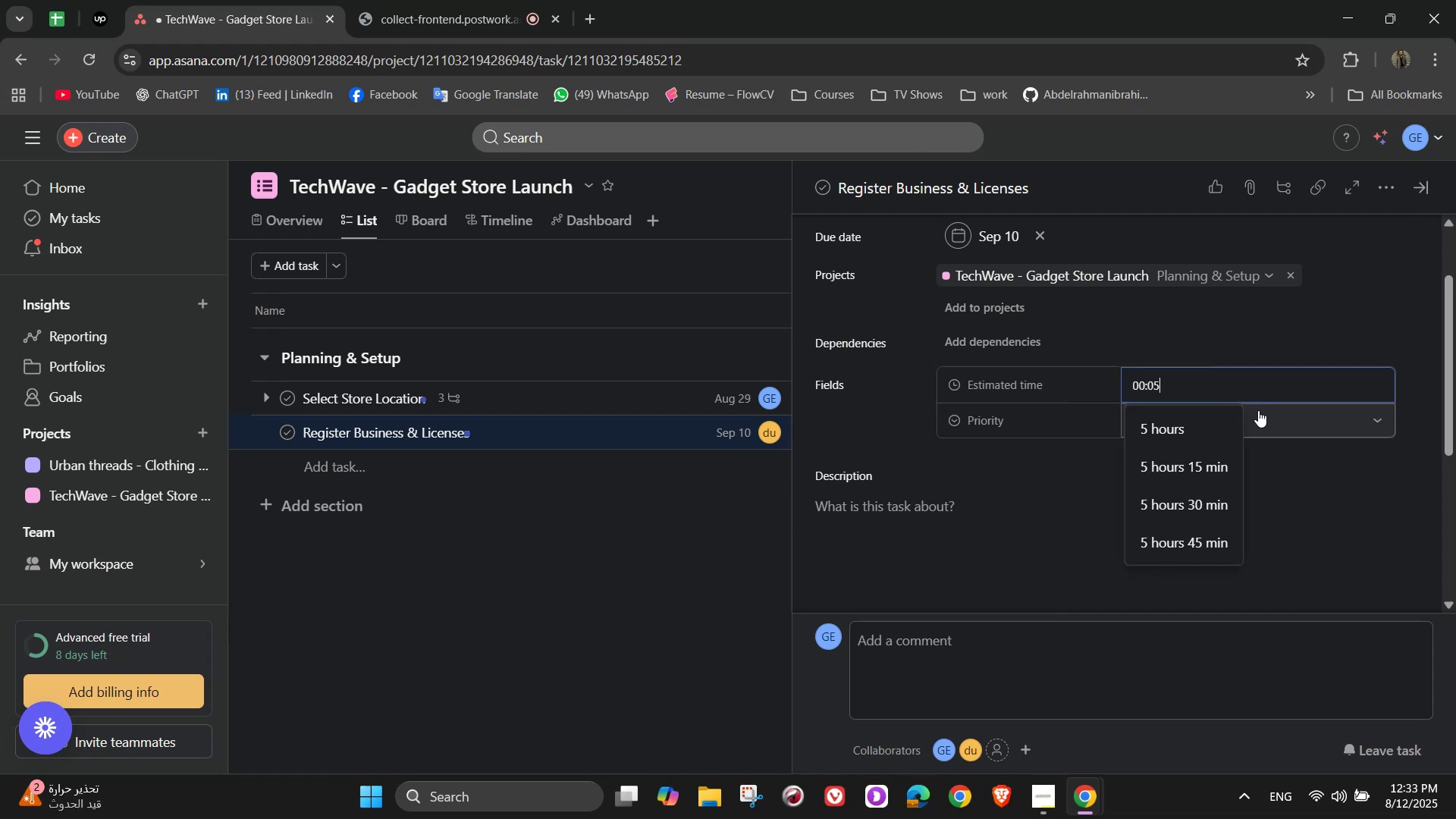 
key(Numpad0)
 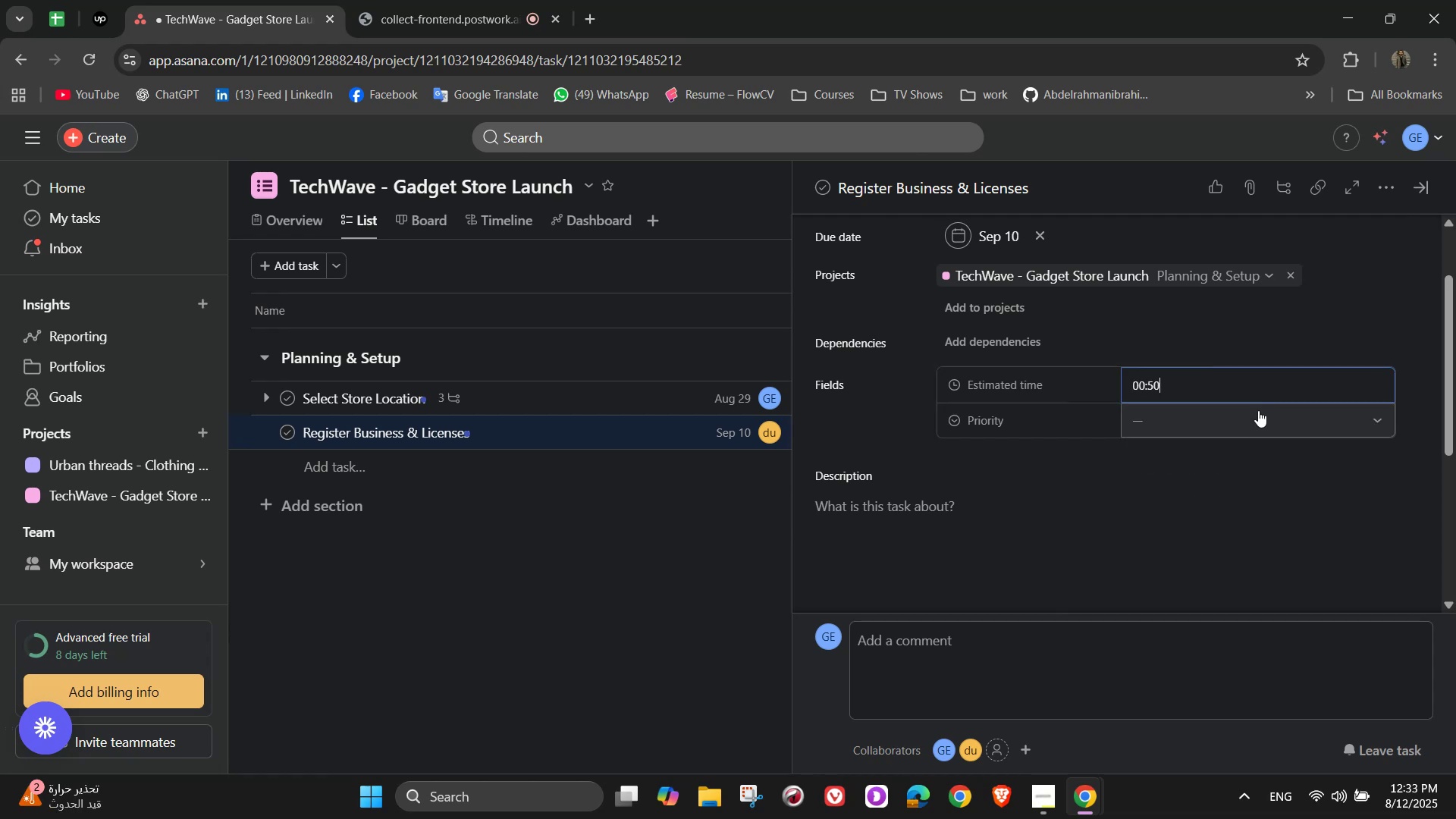 
key(Numpad0)
 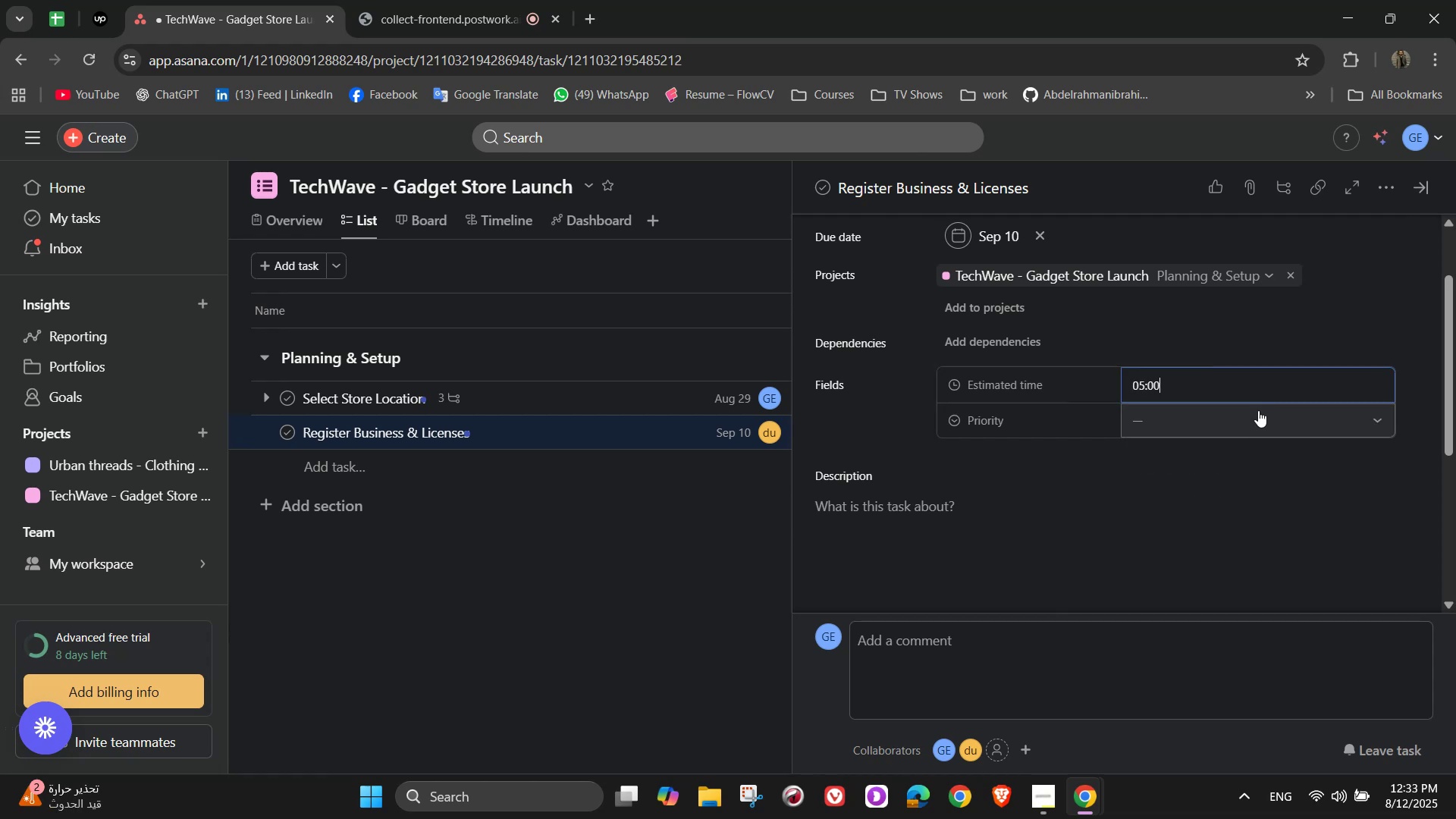 
key(Numpad0)
 